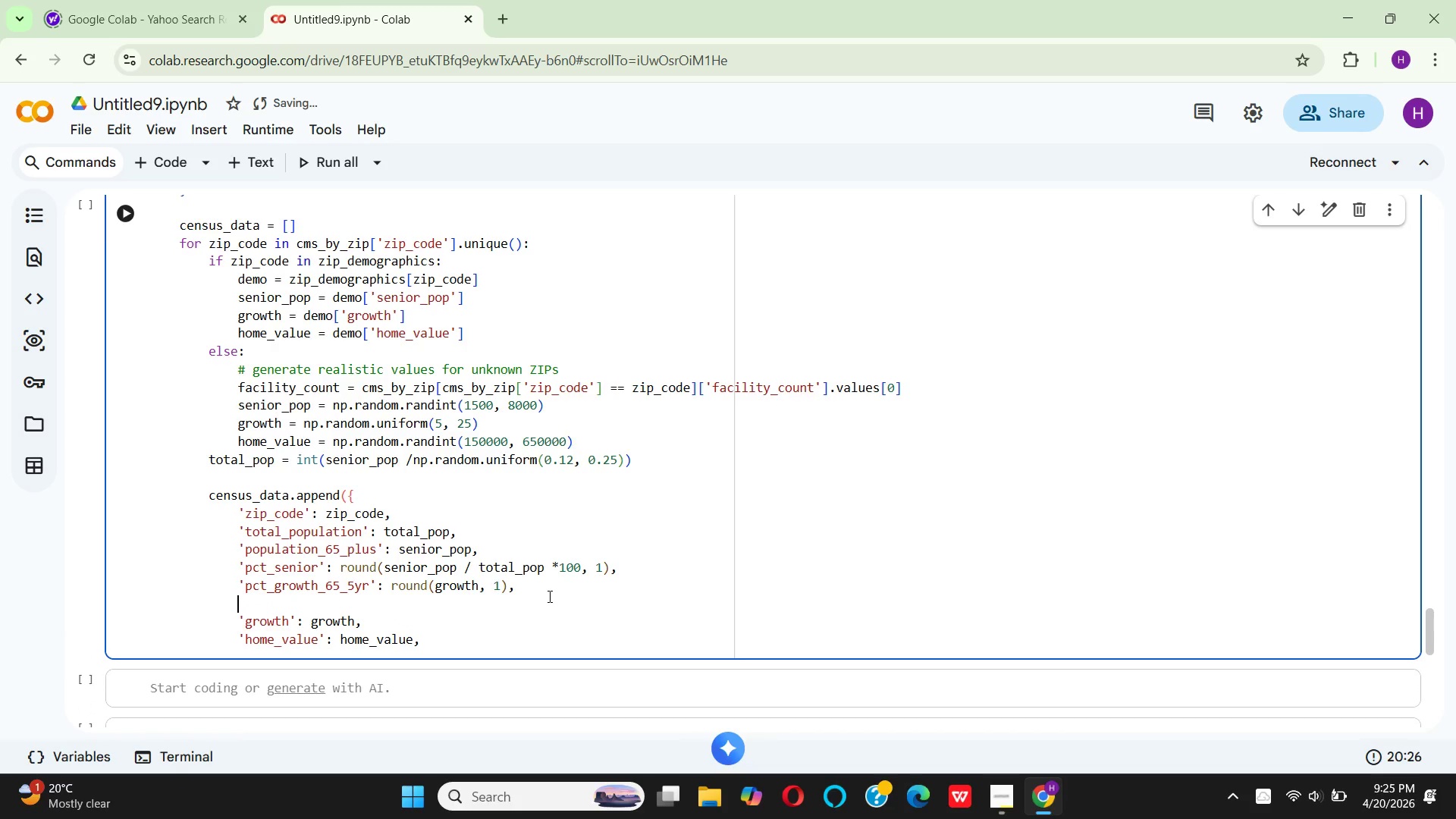 
type('median)
 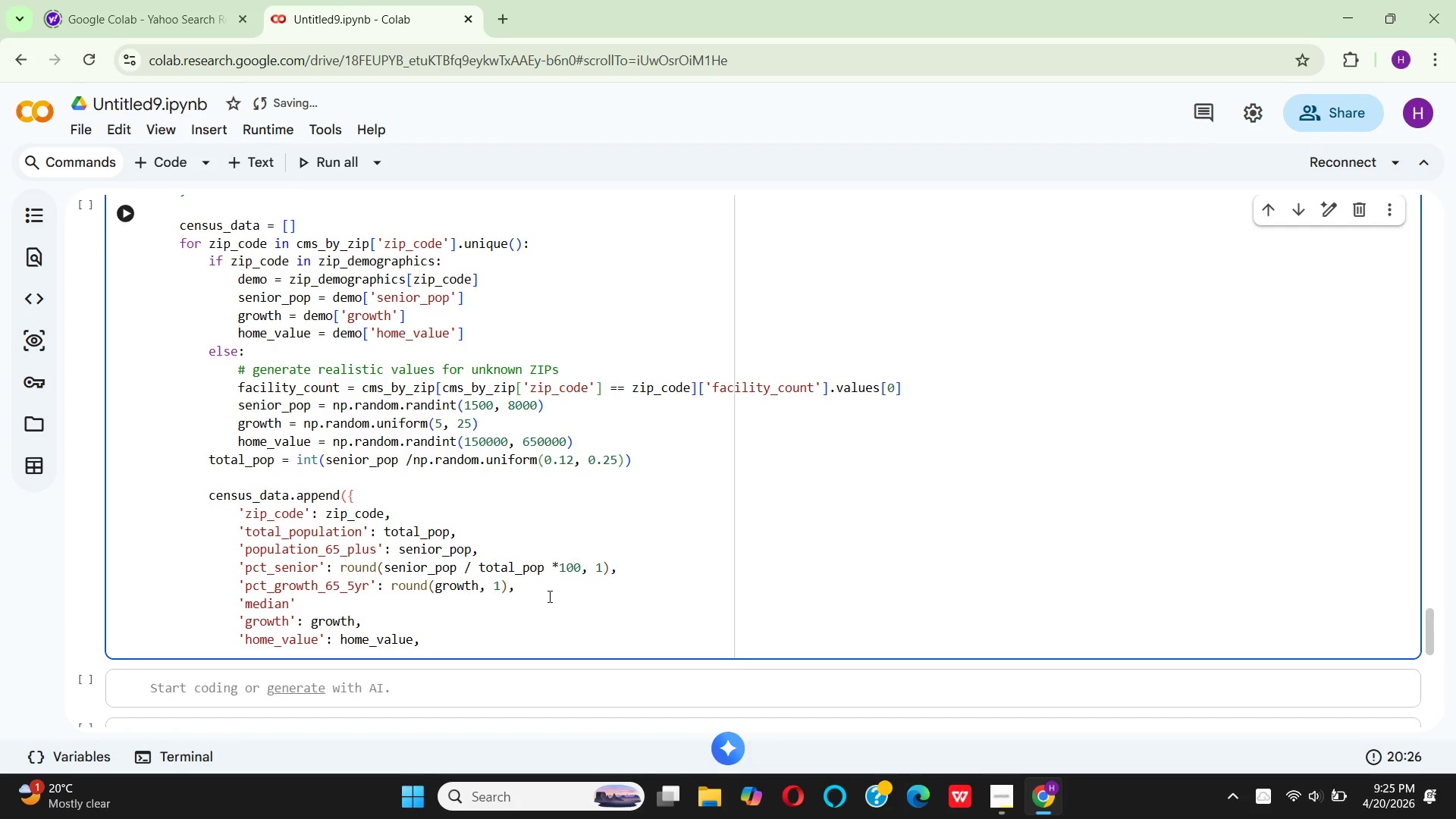 
type(_home_value)
 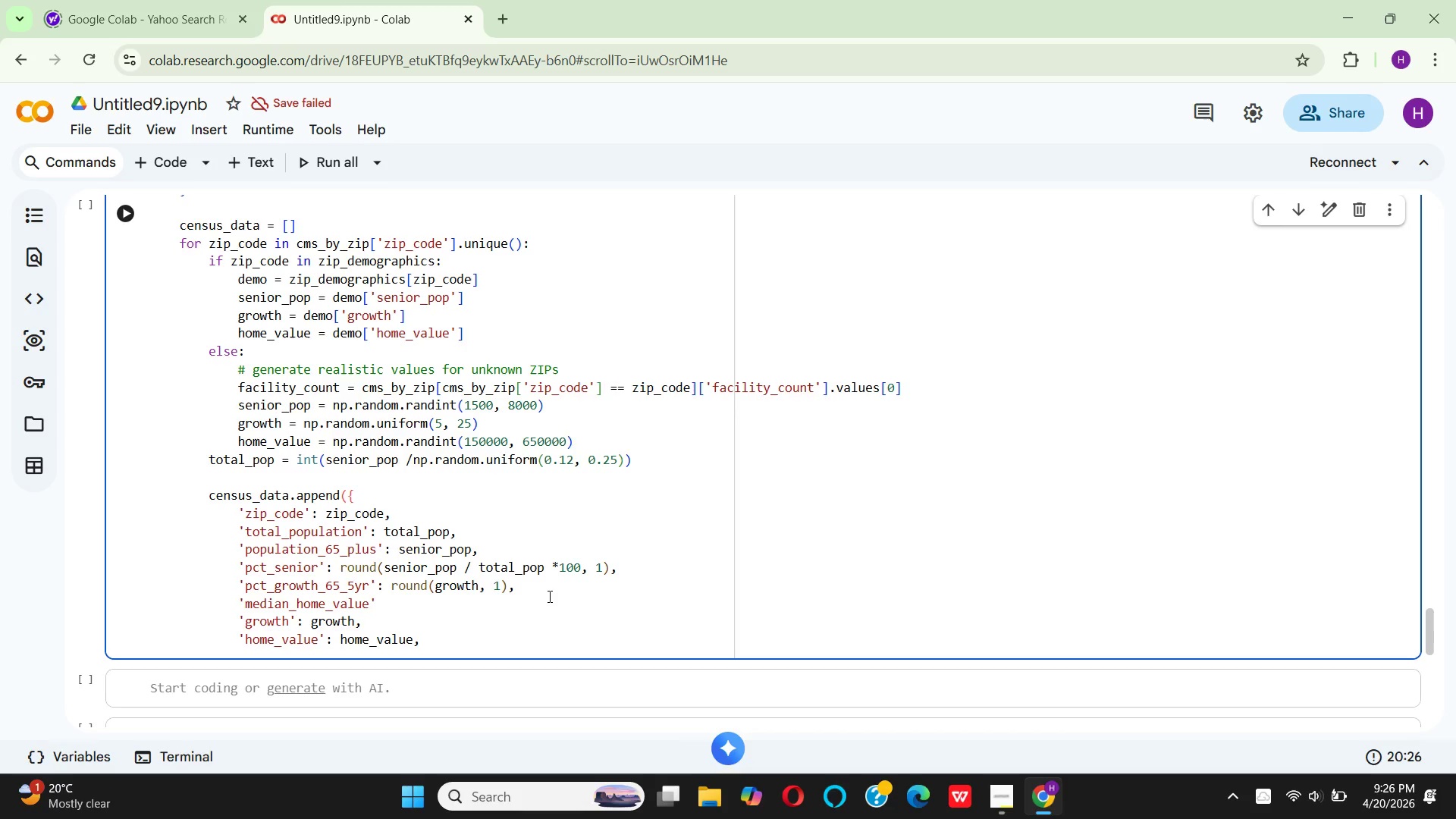 
key(ArrowRight)
 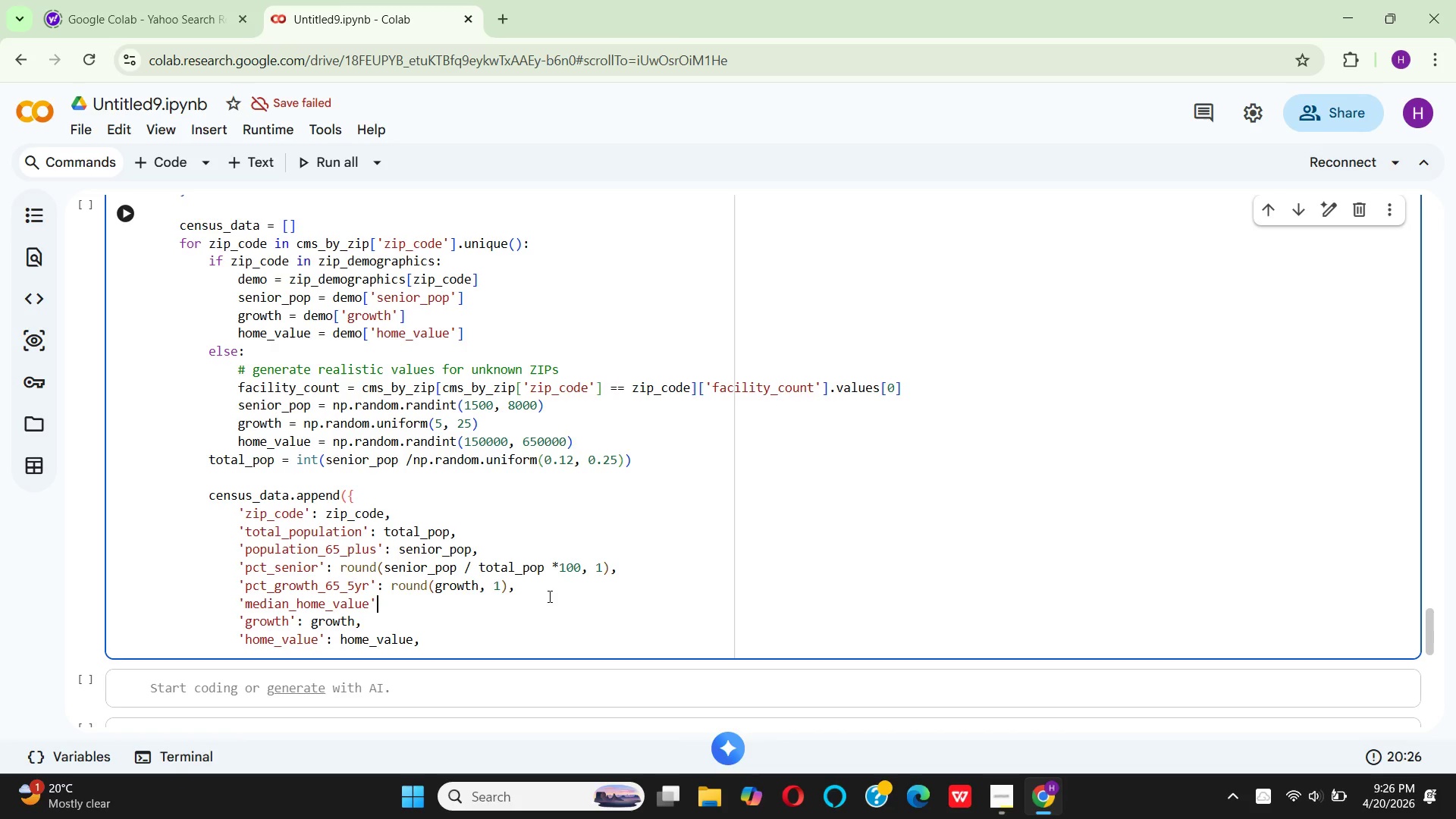 
type(: home_value)
 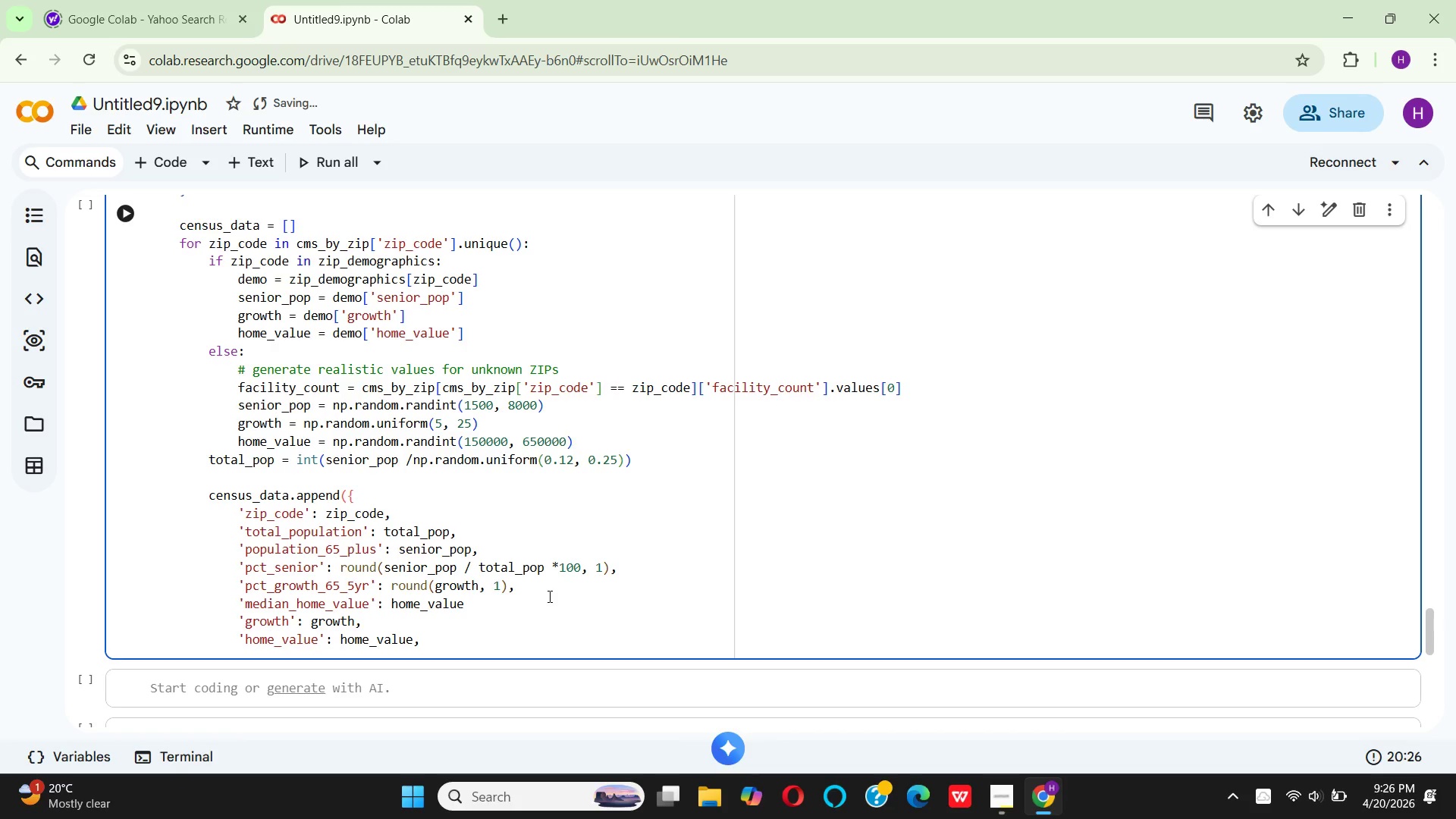 
left_click_drag(start_coordinate=[431, 642], to_coordinate=[237, 617])
 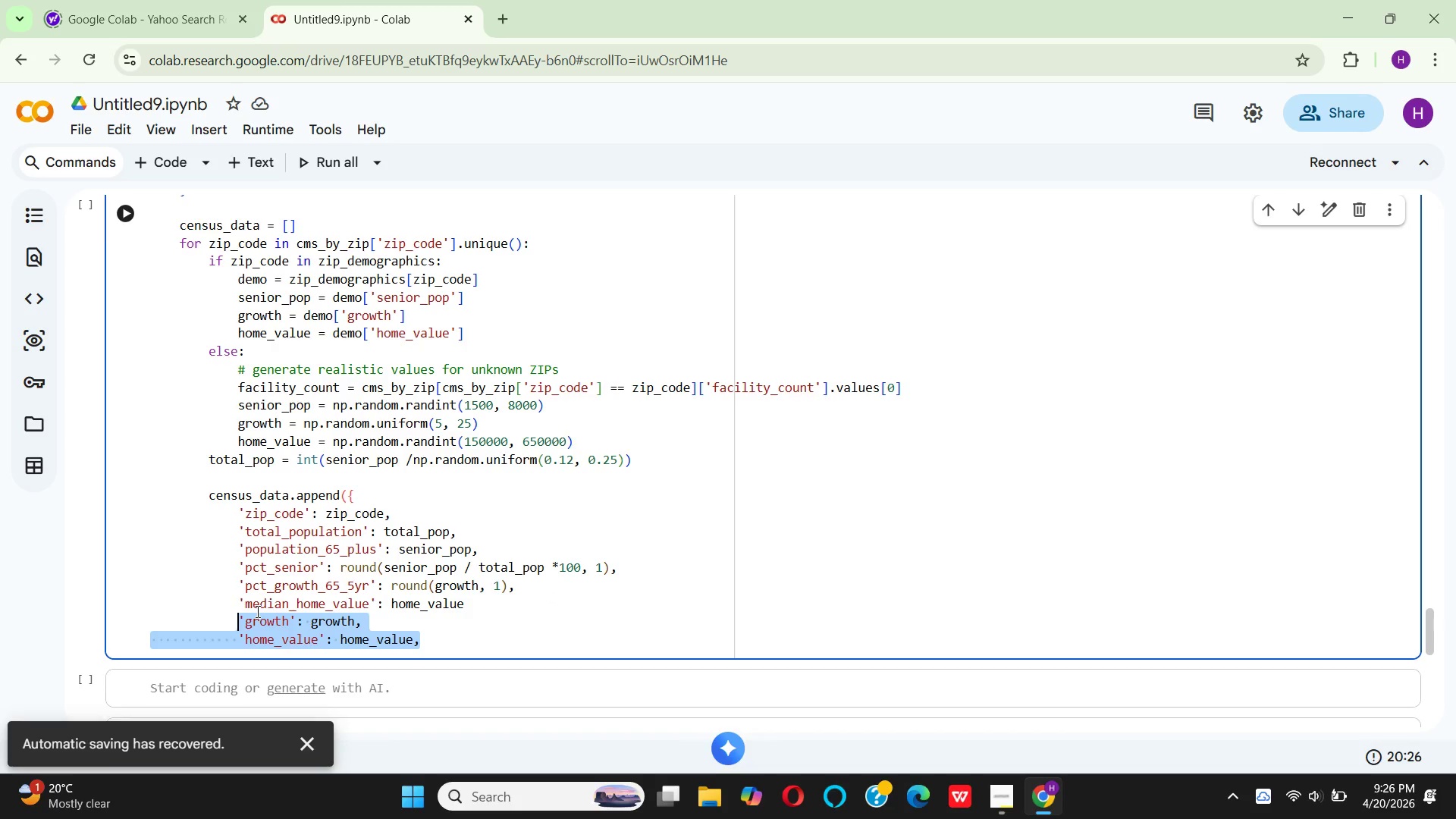 
key(Backspace)
 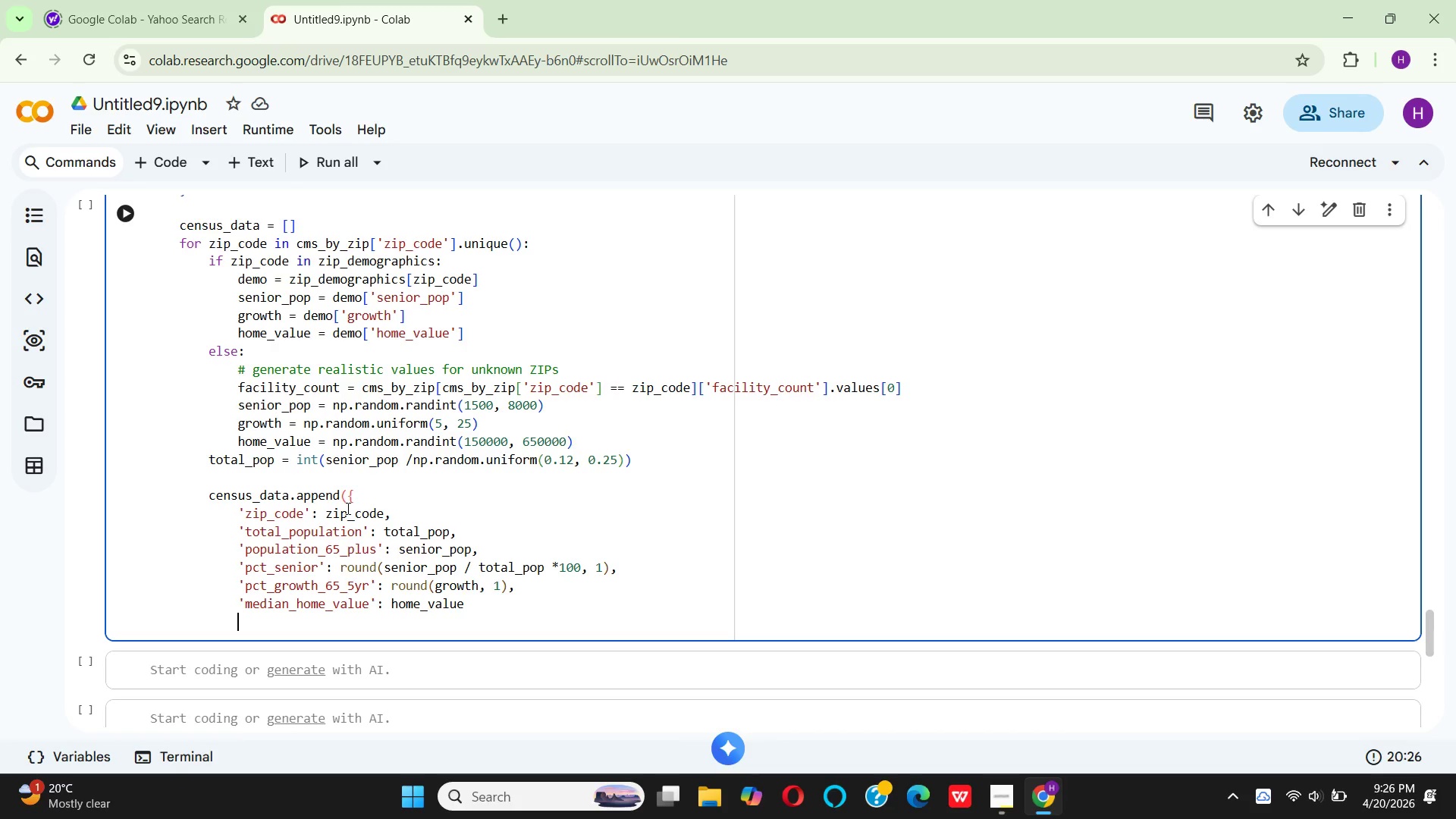 
wait(6.61)
 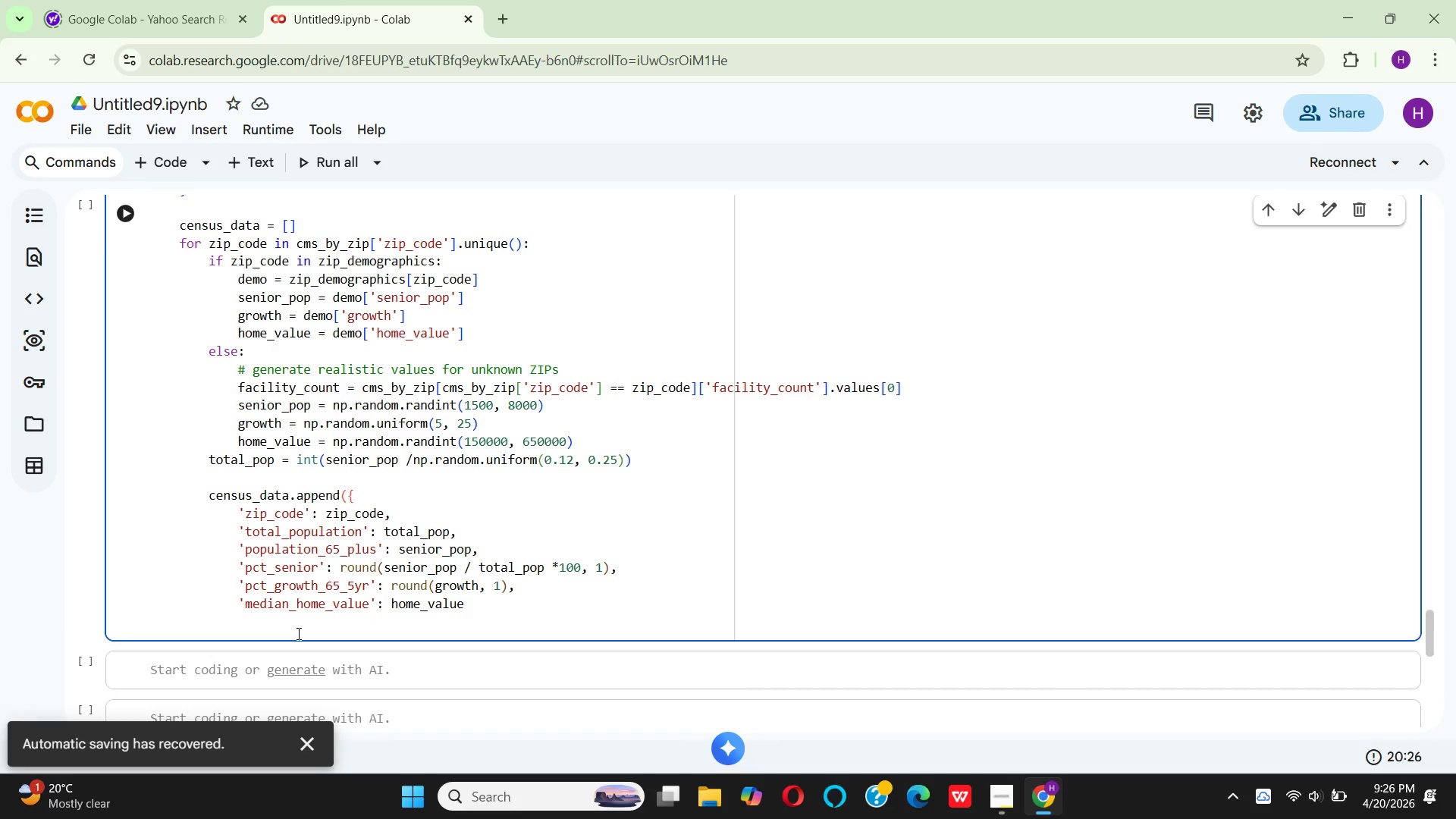 
key(Backspace)
 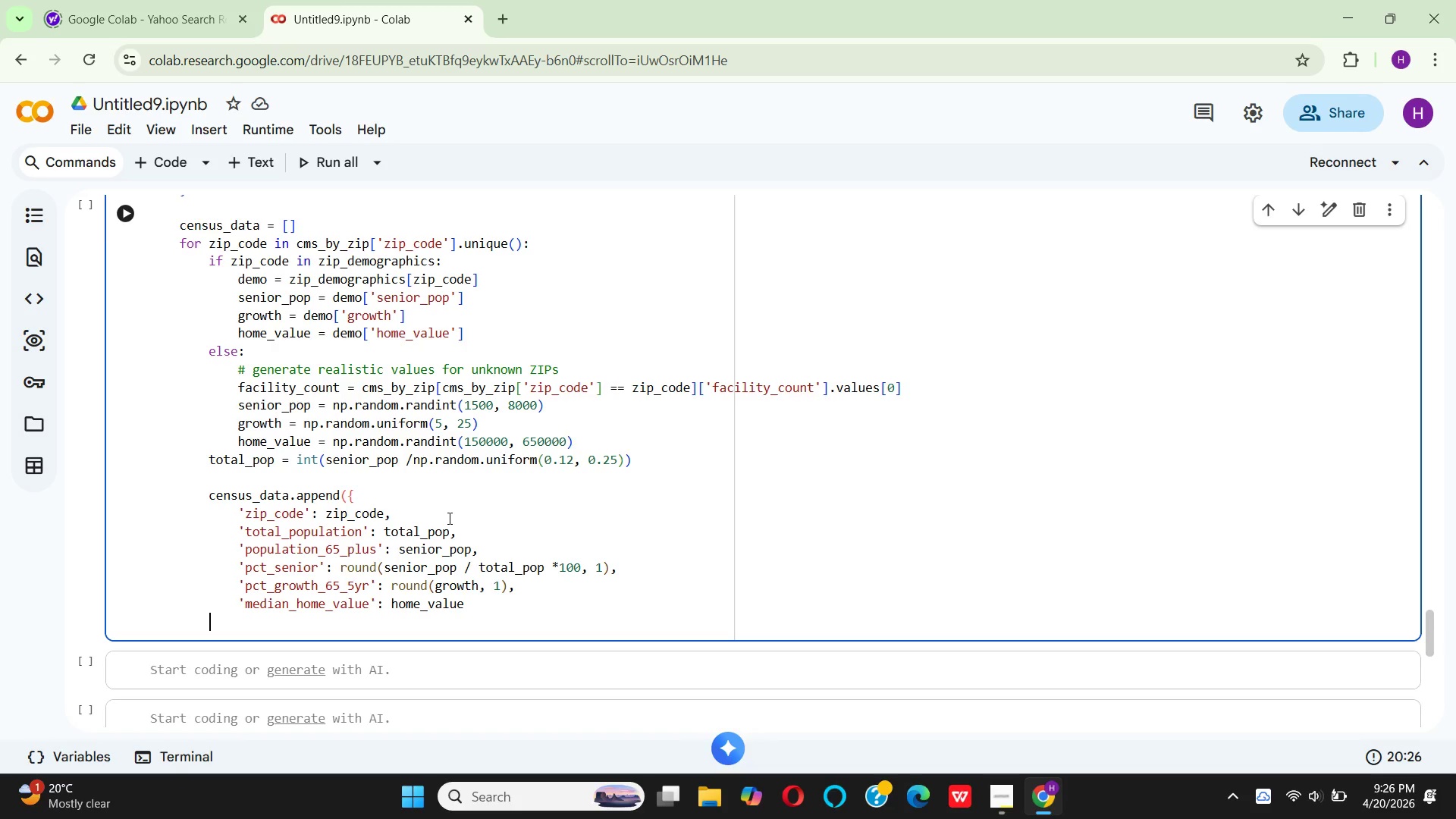 
key(Backspace)
 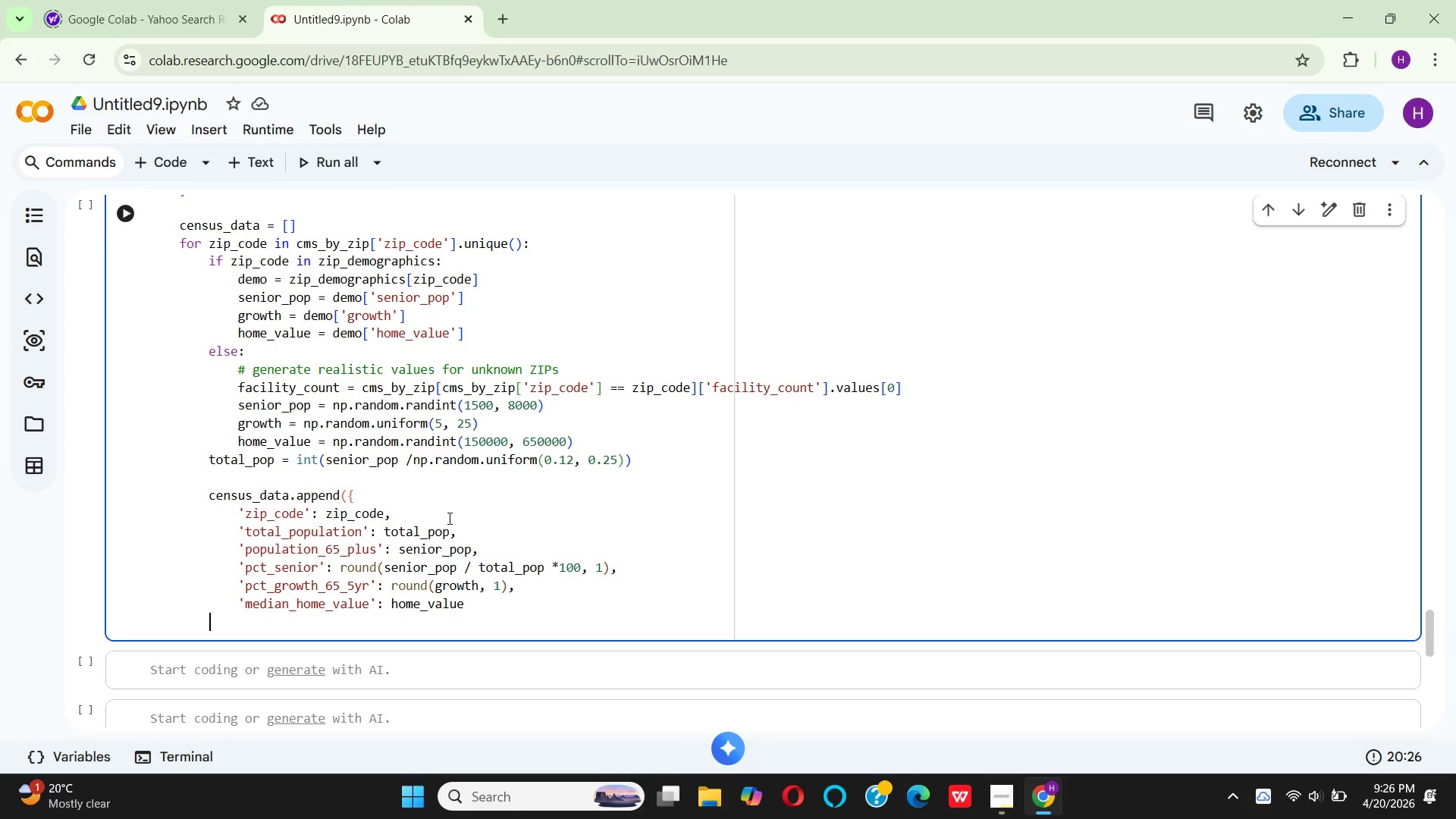 
key(Shift+0)
 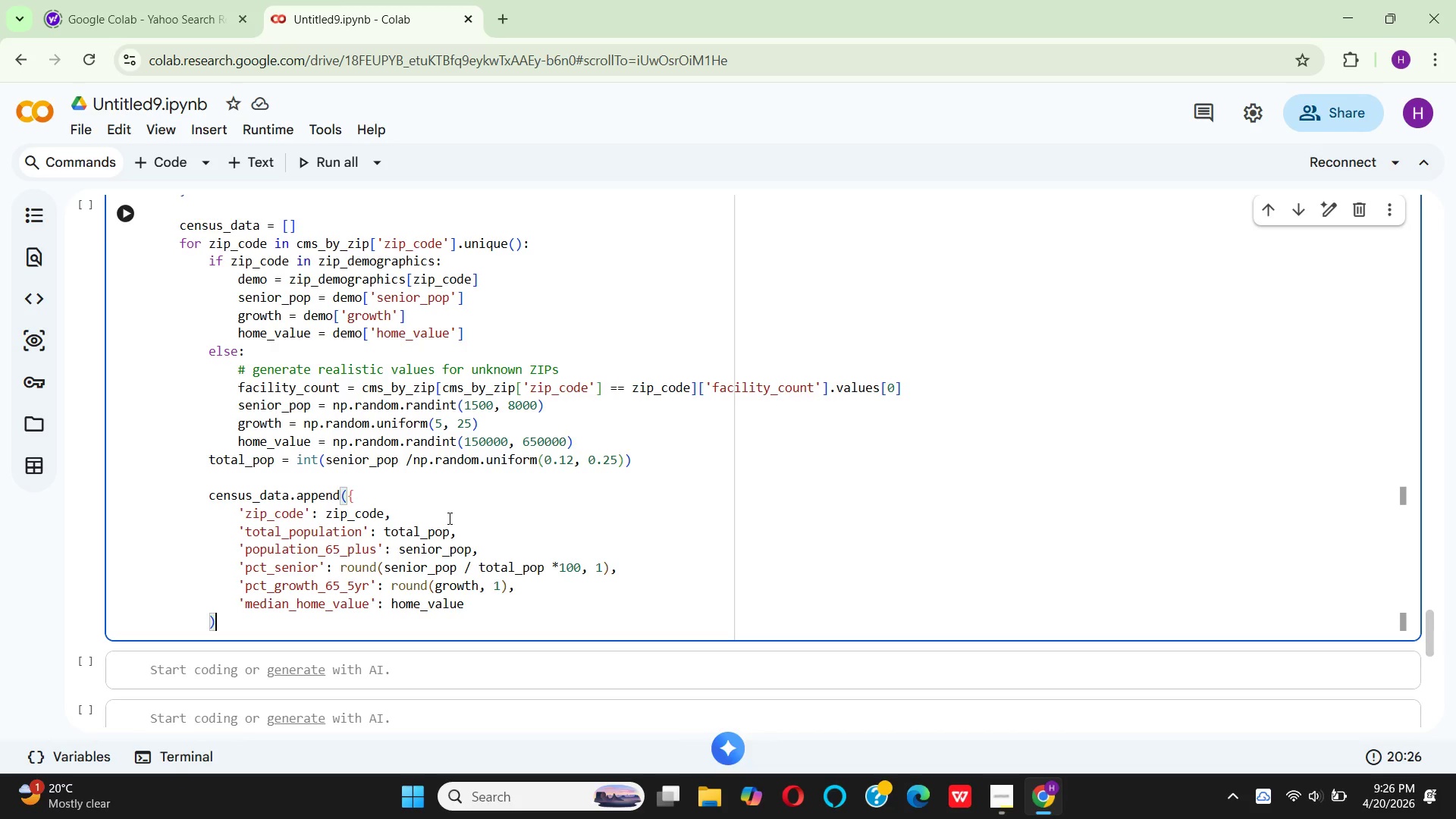 
key(Shift+BracketRight)
 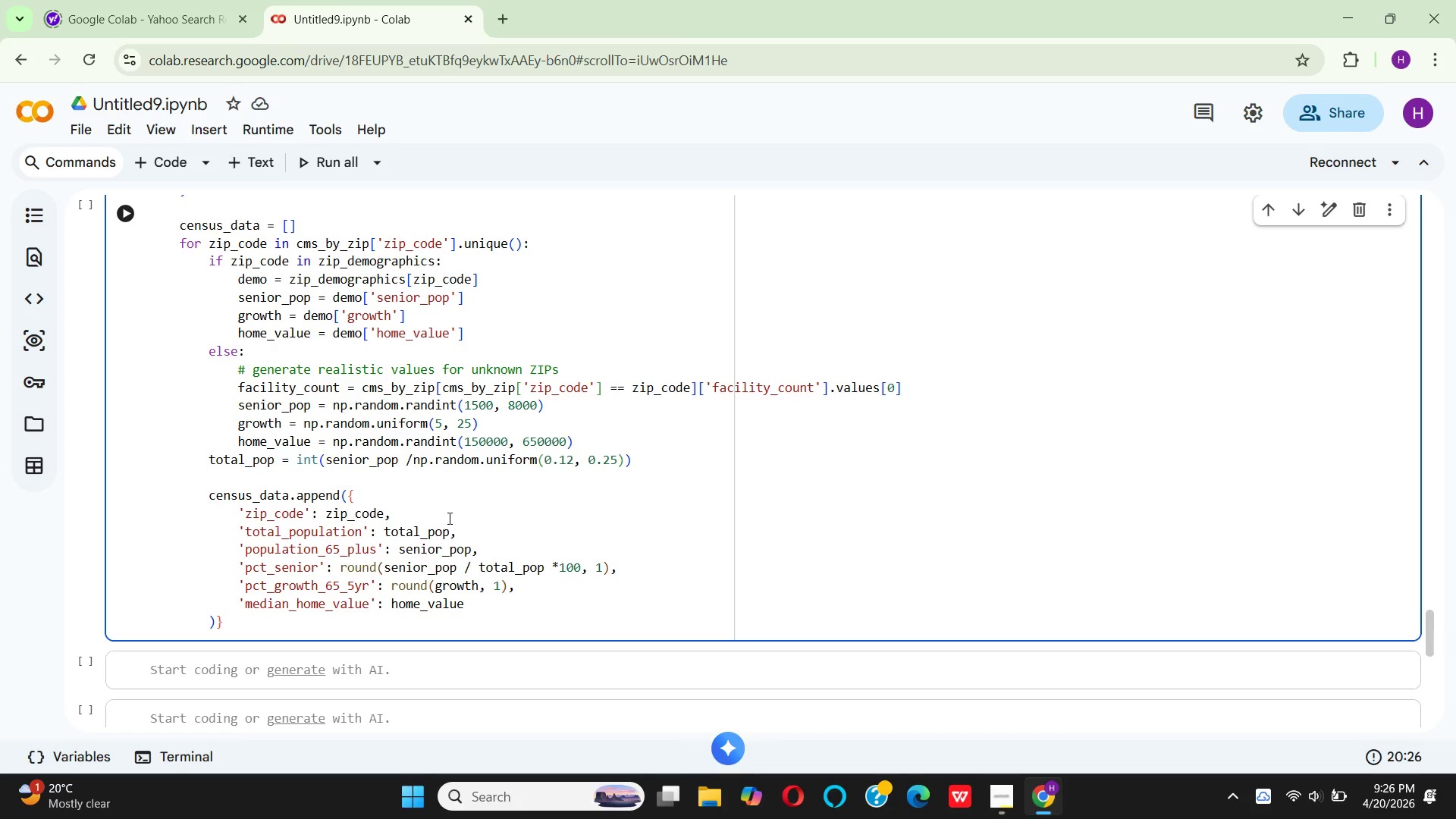 
key(Enter)
 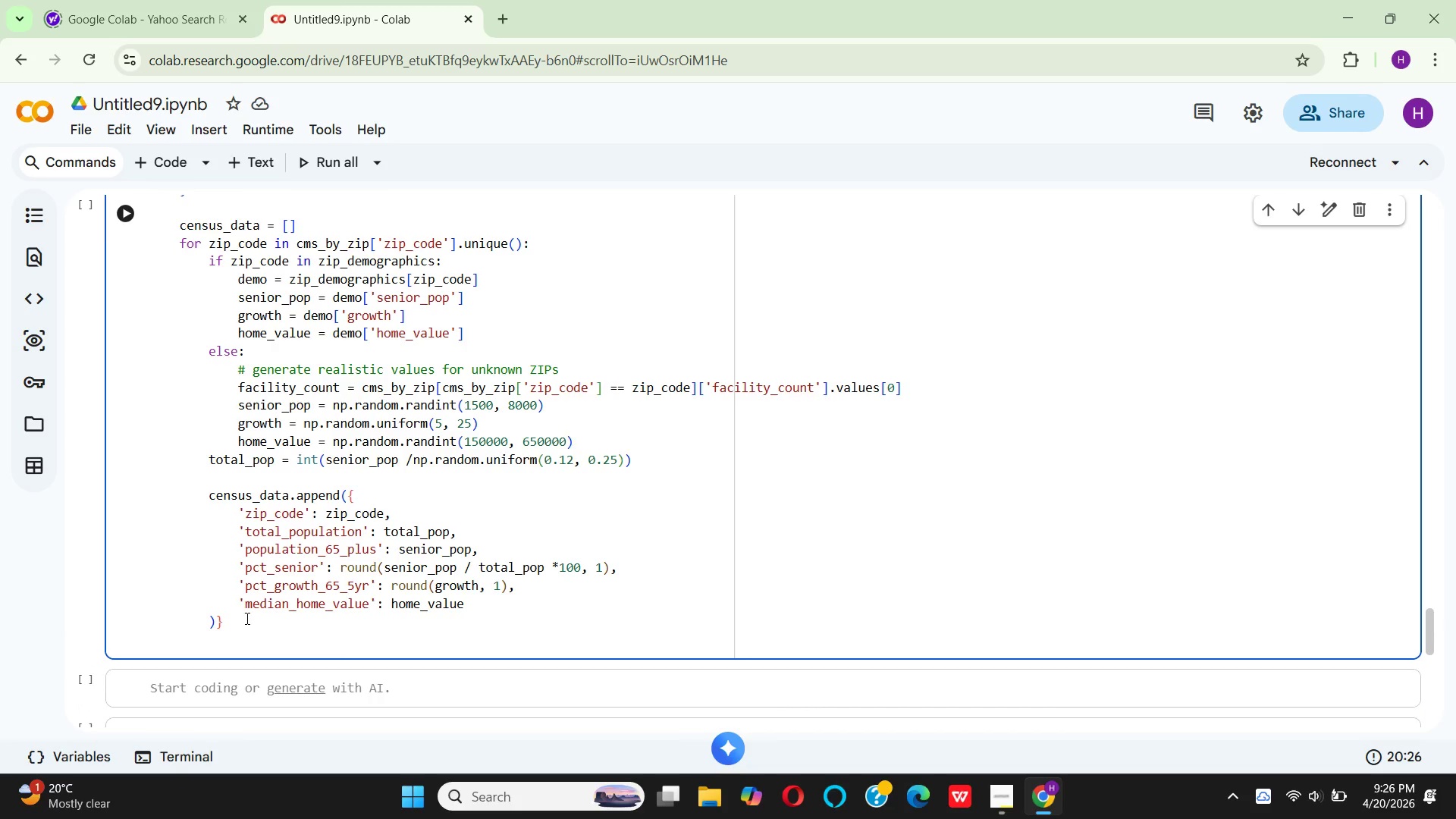 
left_click([246, 618])
 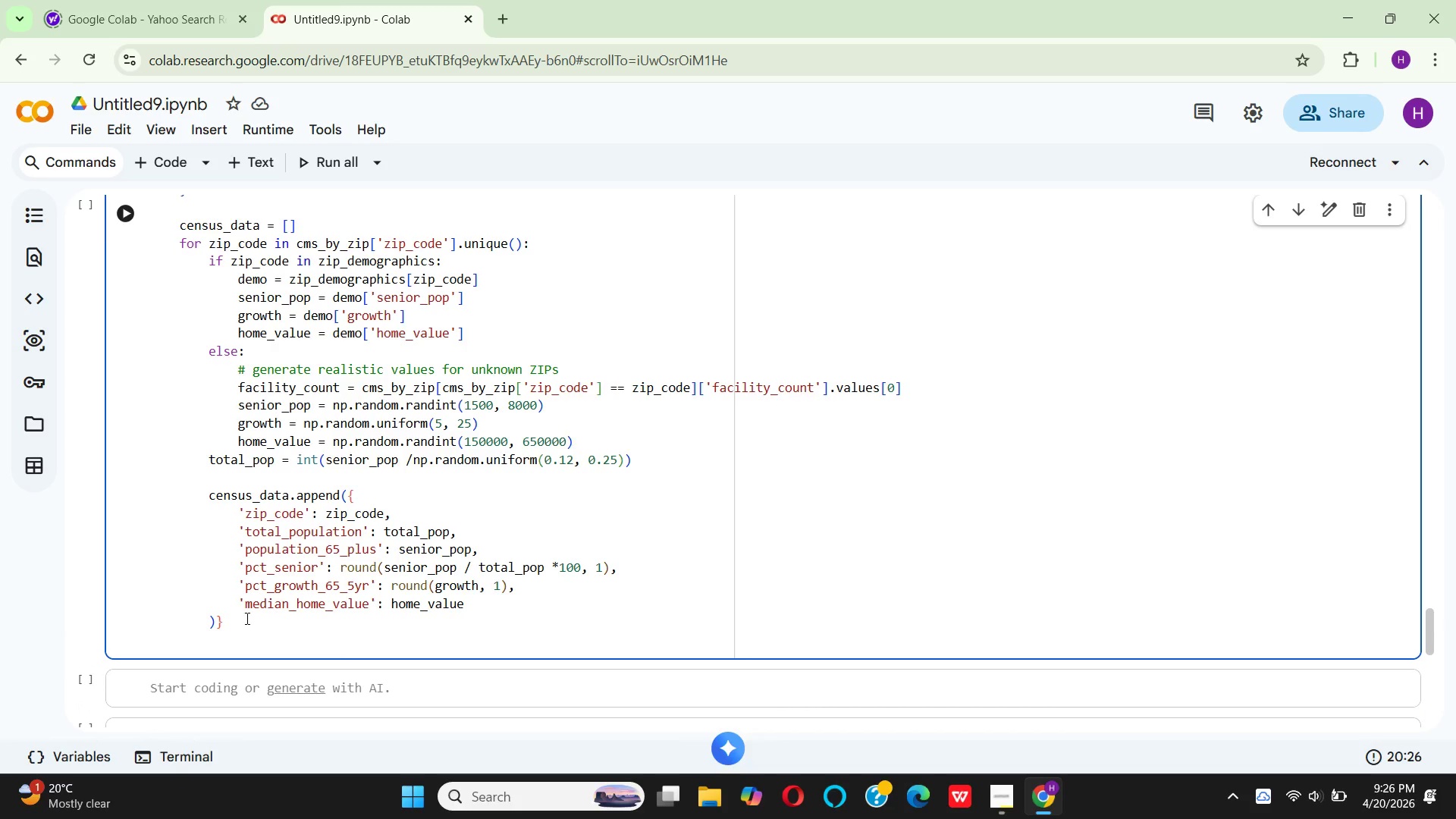 
key(Backspace)
 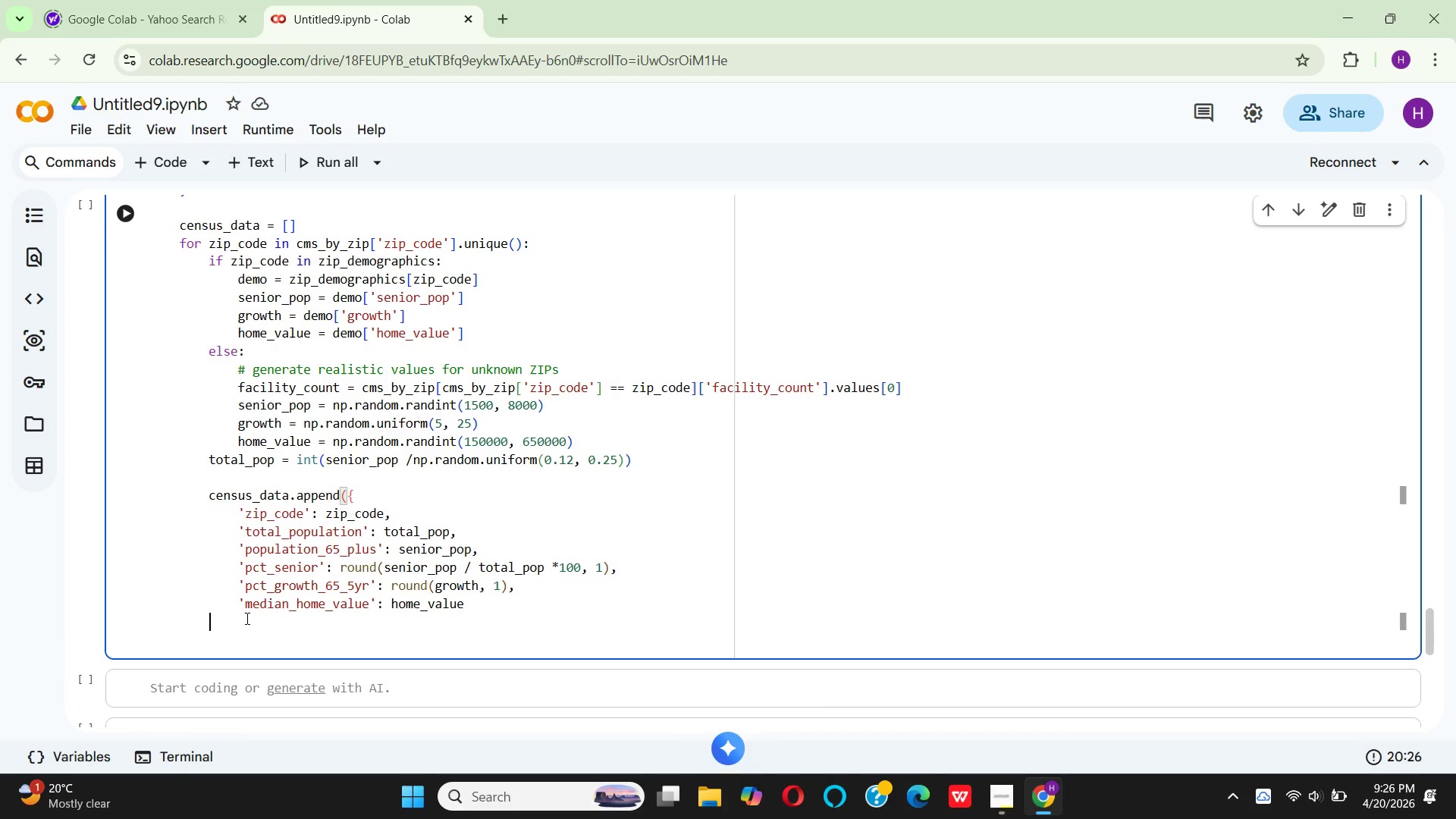 
key(Backspace)
 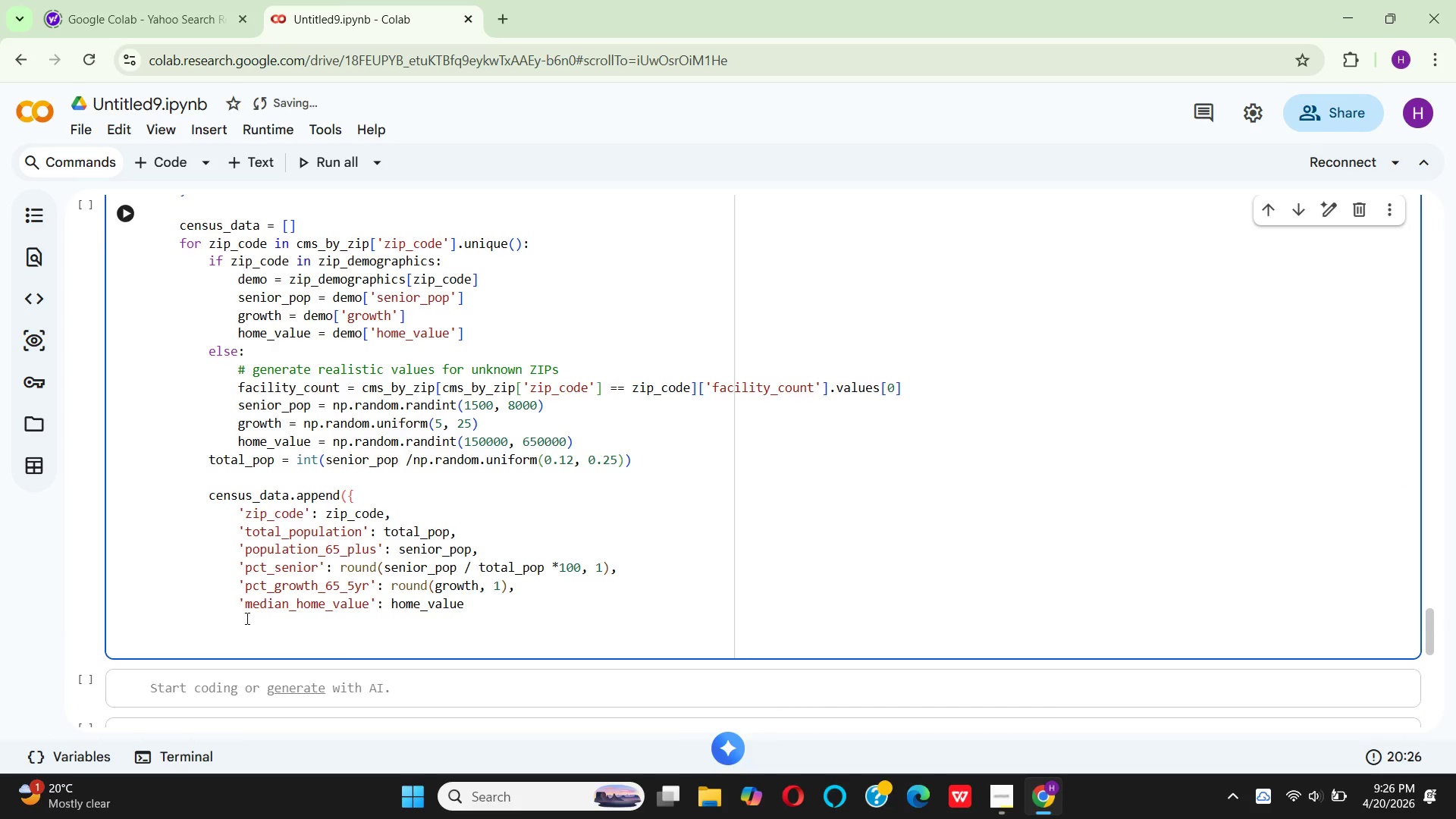 
key(Shift+BracketRight)
 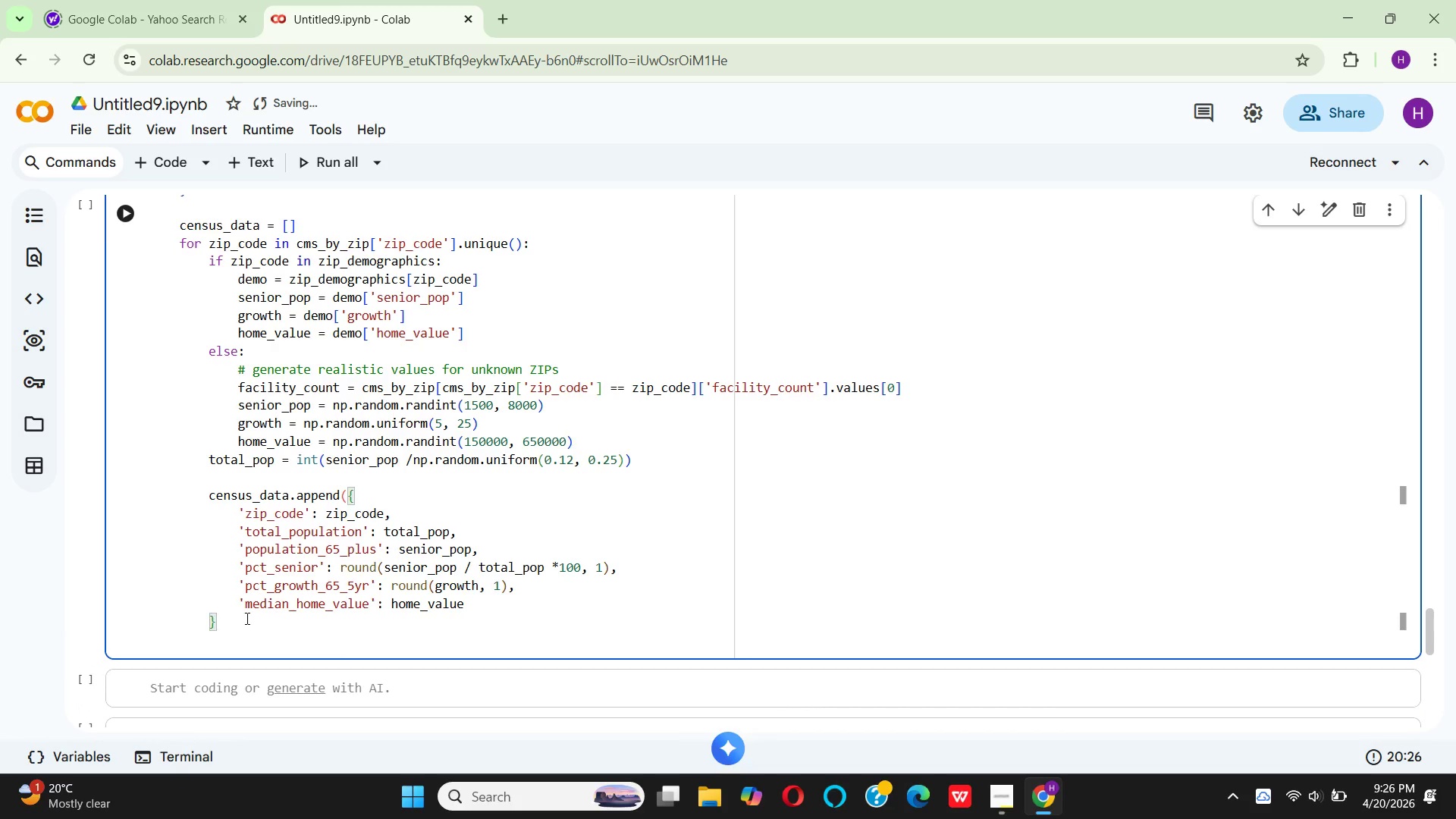 
key(Shift+0)
 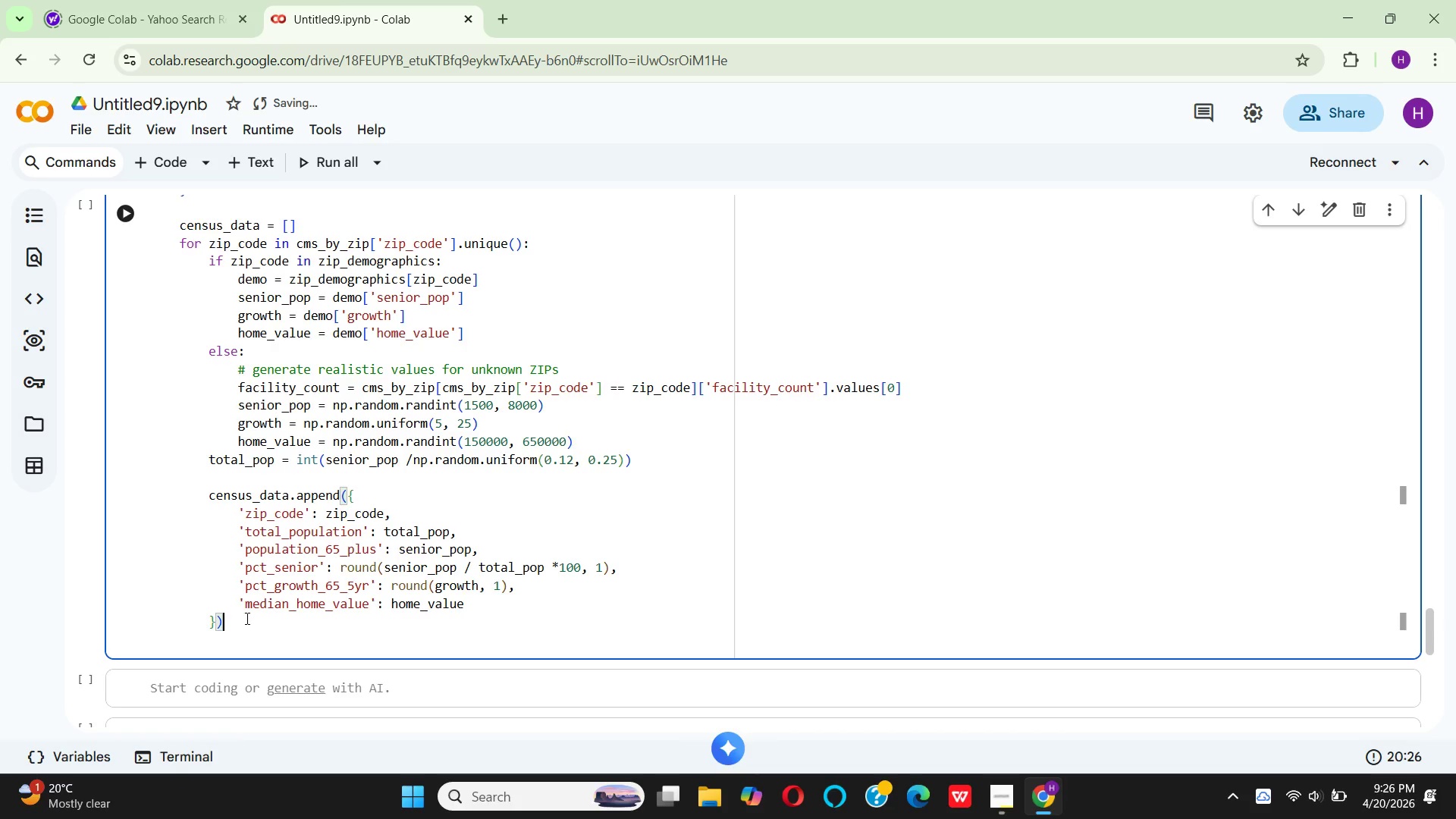 
key(Enter)
 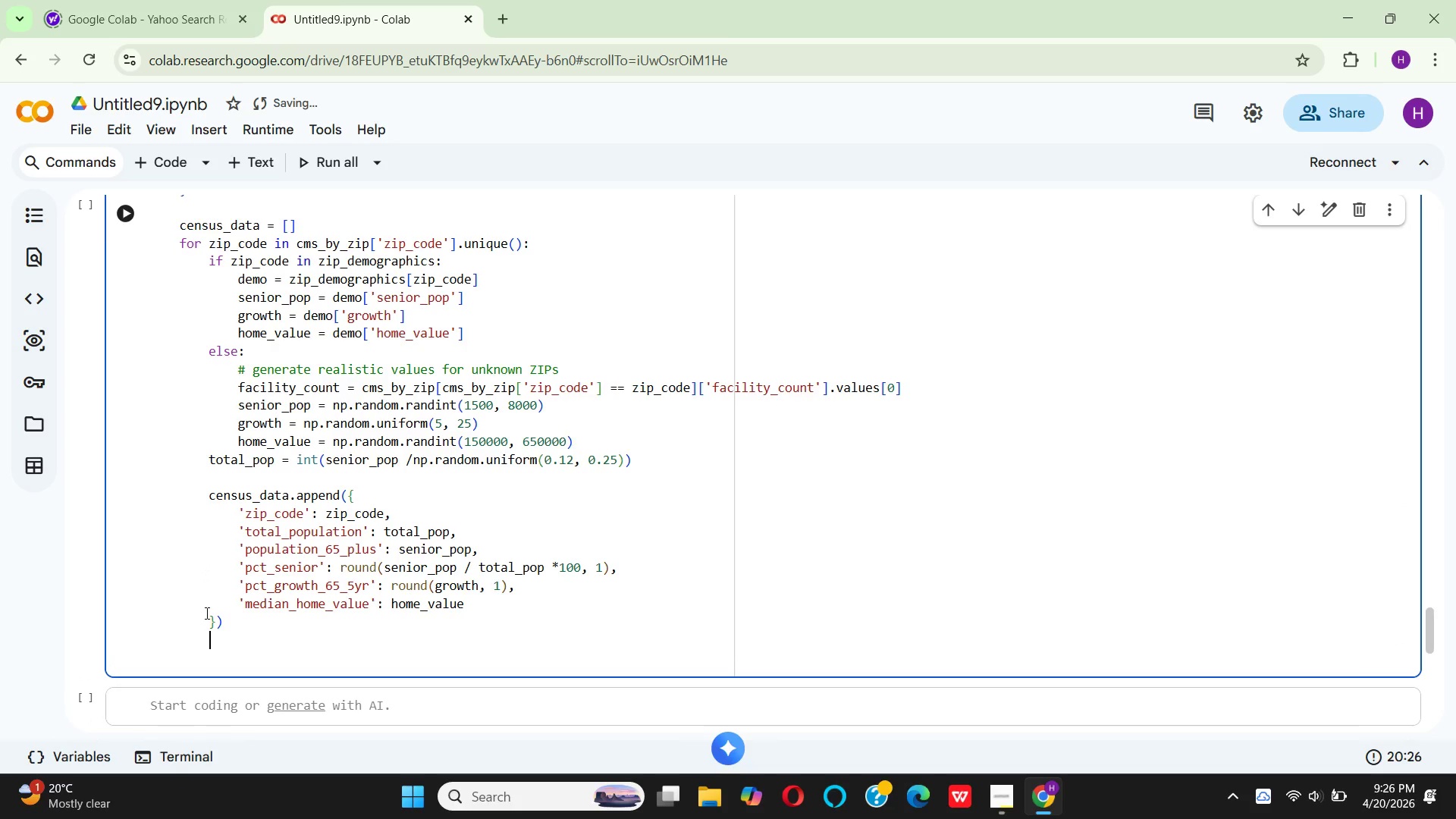 
wait(6.97)
 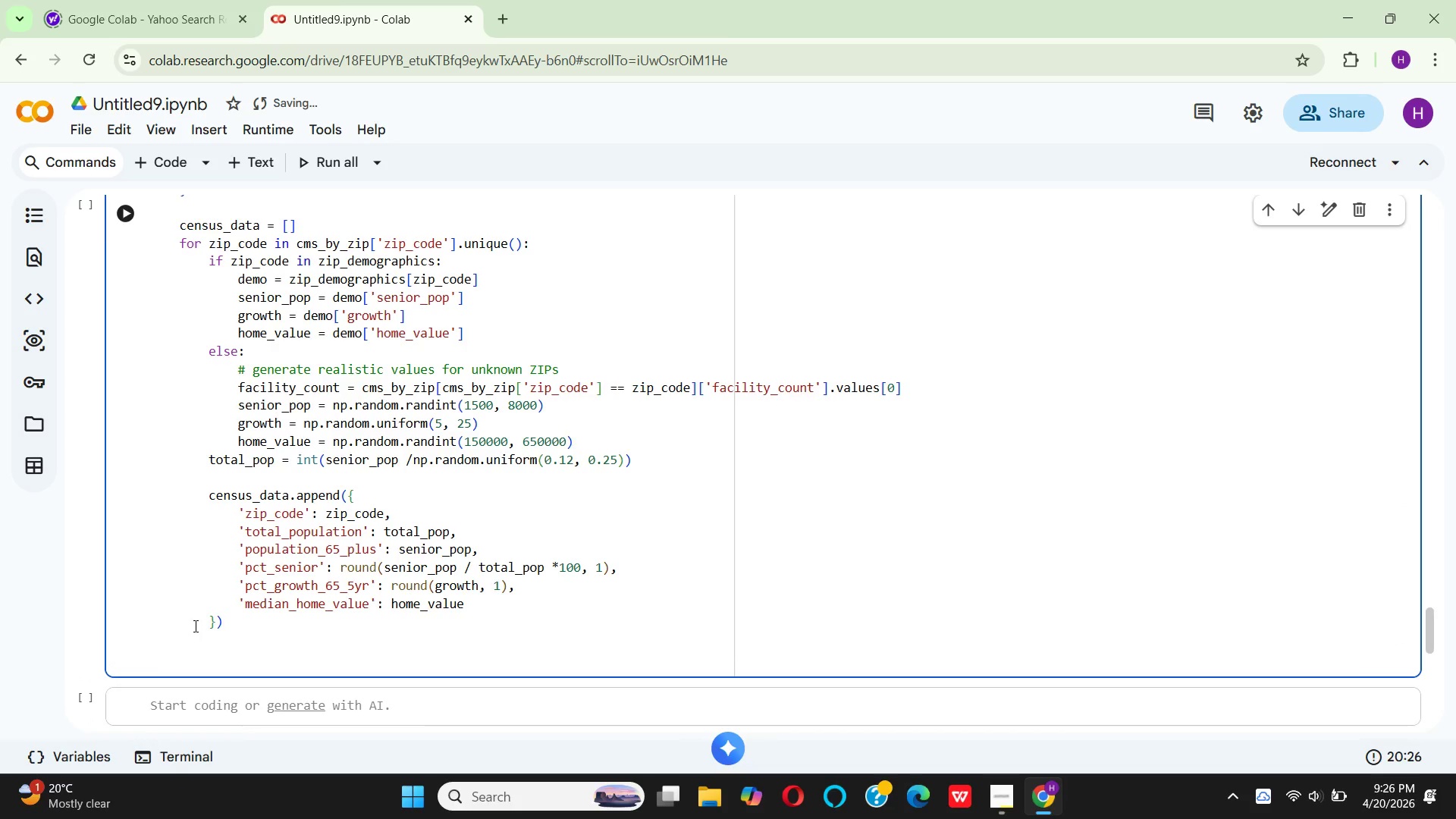 
key(Enter)
 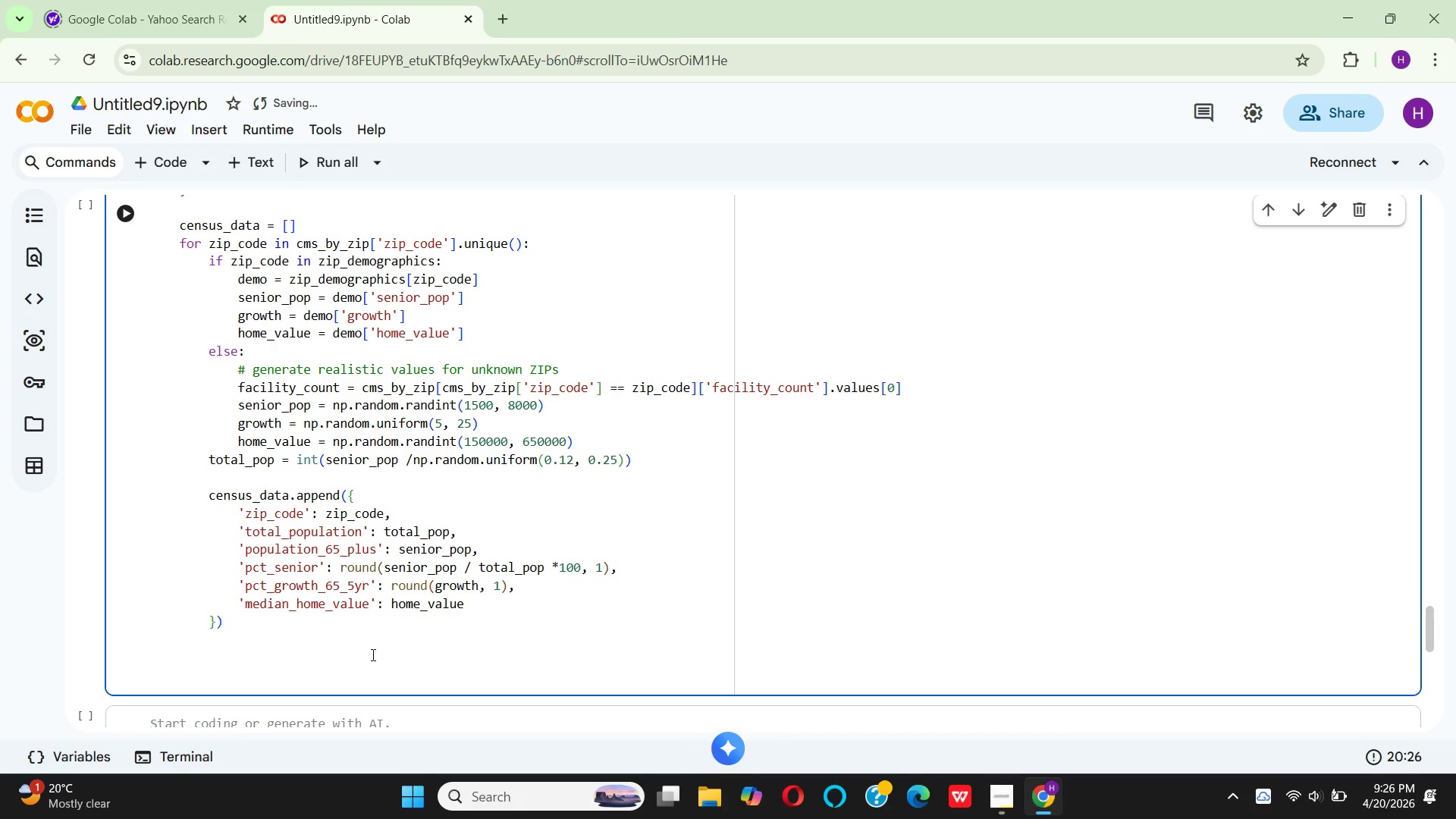 
key(Backspace)
key(Backspace)
type(return pd.DataFrame(census_data)
 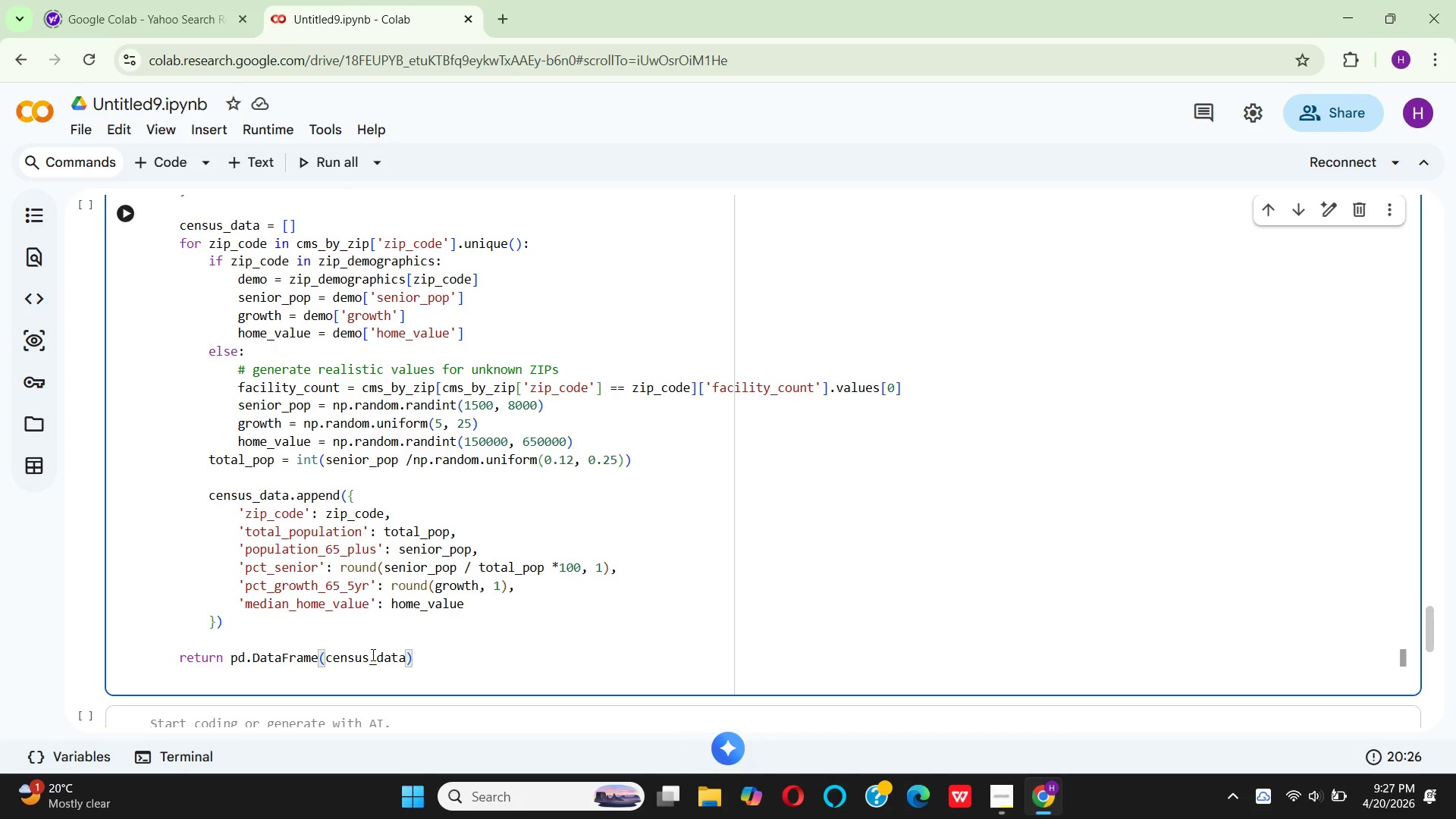 
key(ArrowRight)
 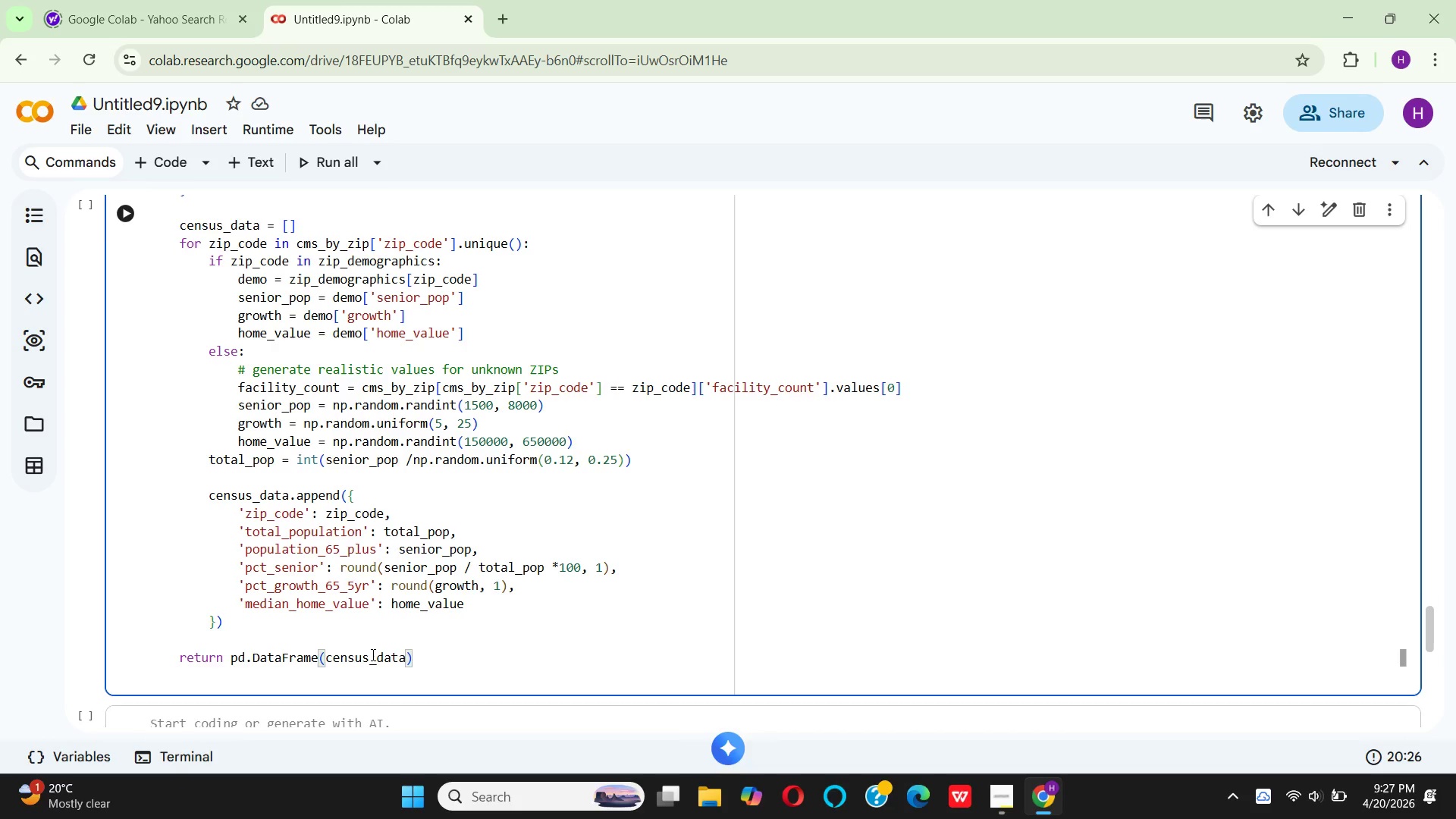 
key(Enter)
 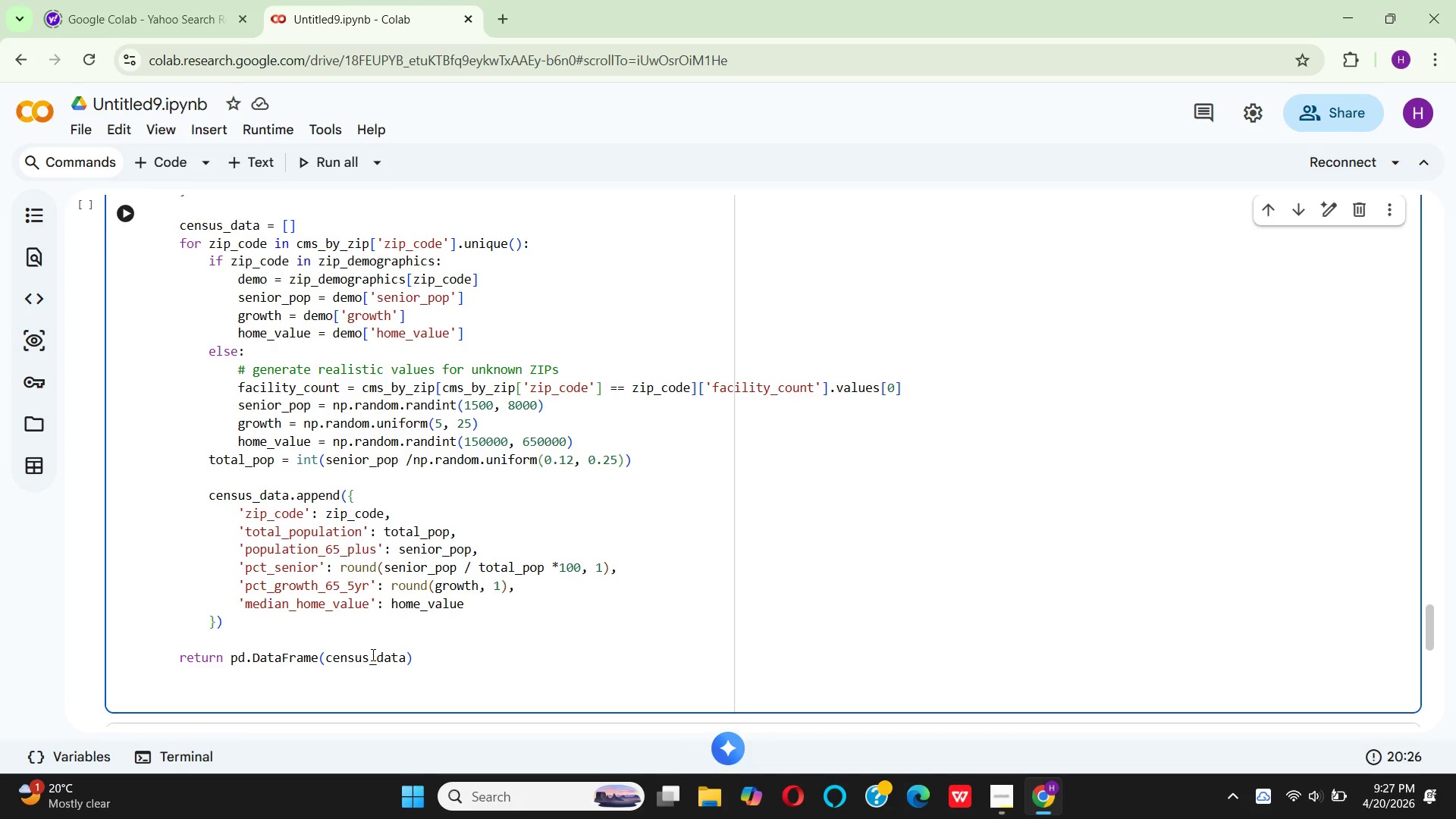 
key(Backspace)
 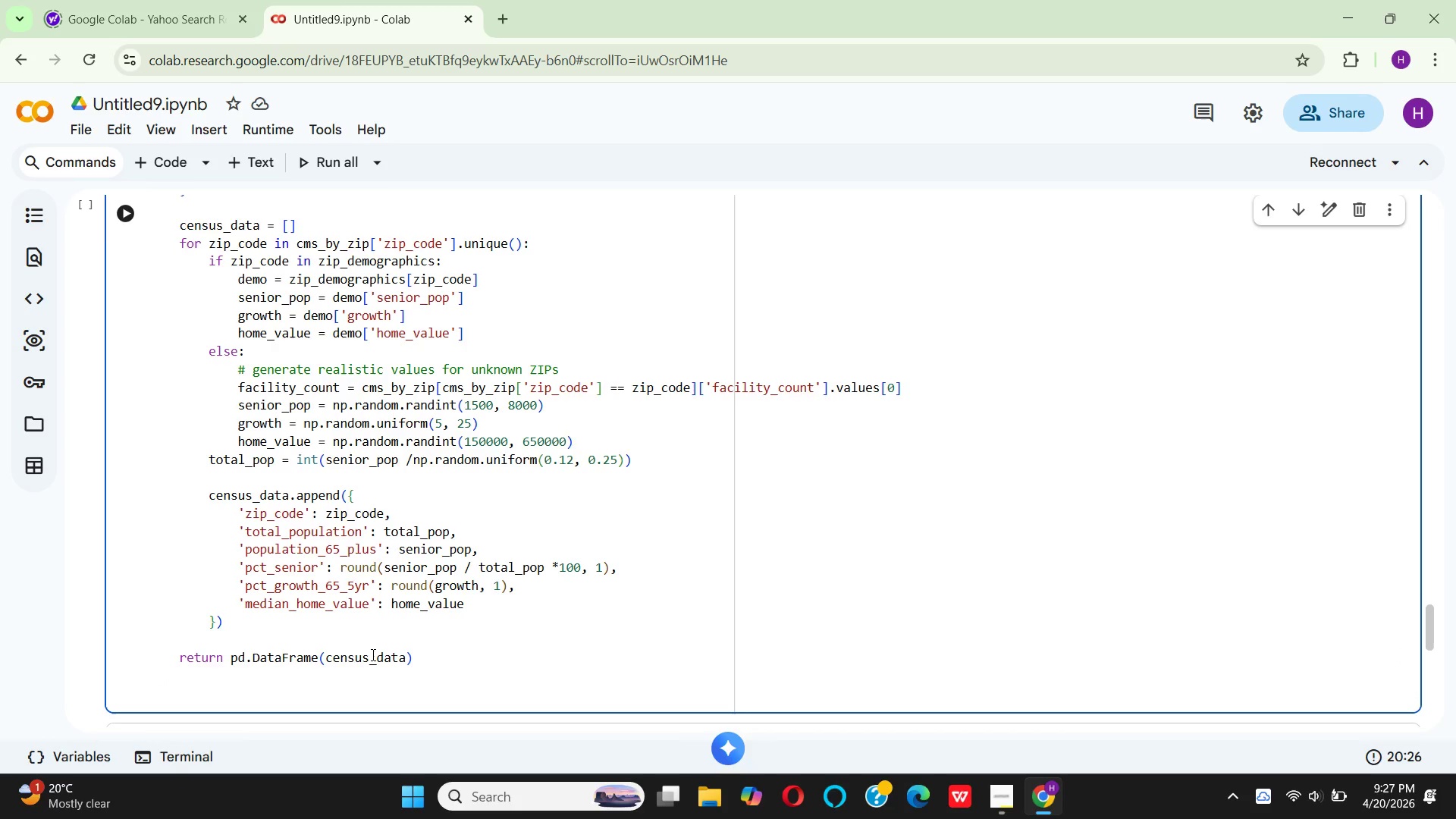 
key(Backspace)
 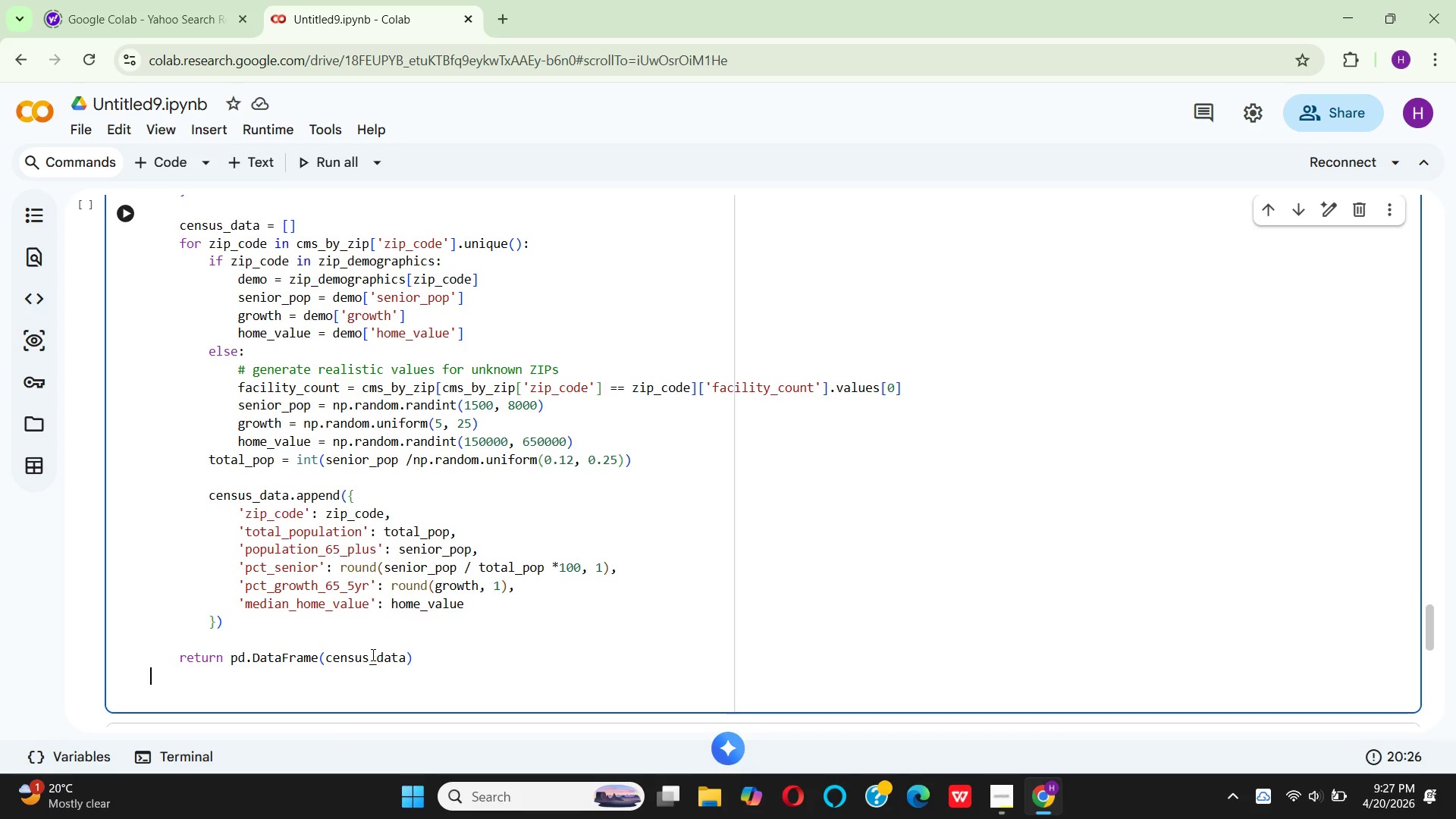 
key(Backspace)
 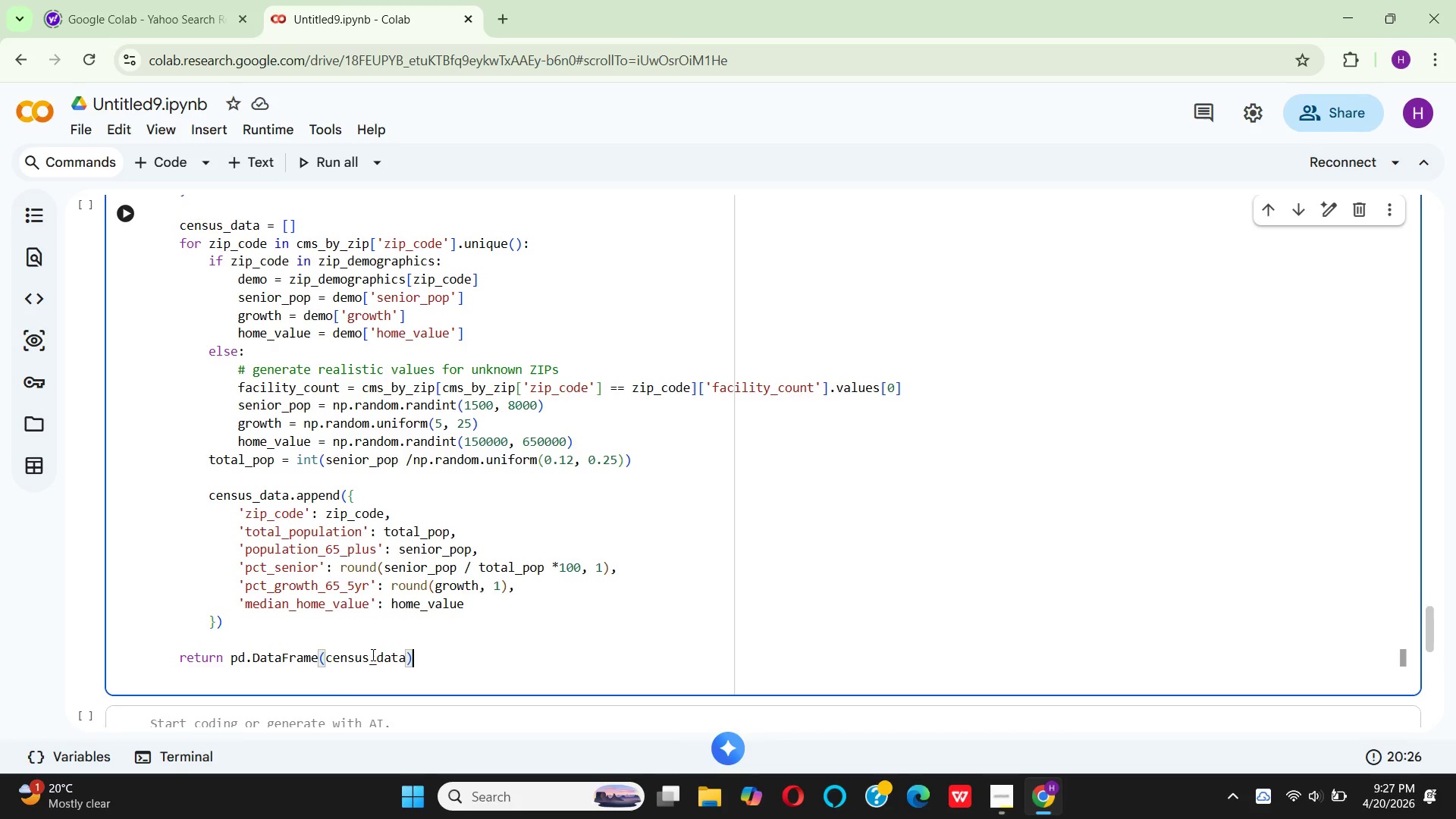 
key(Control+Z)
 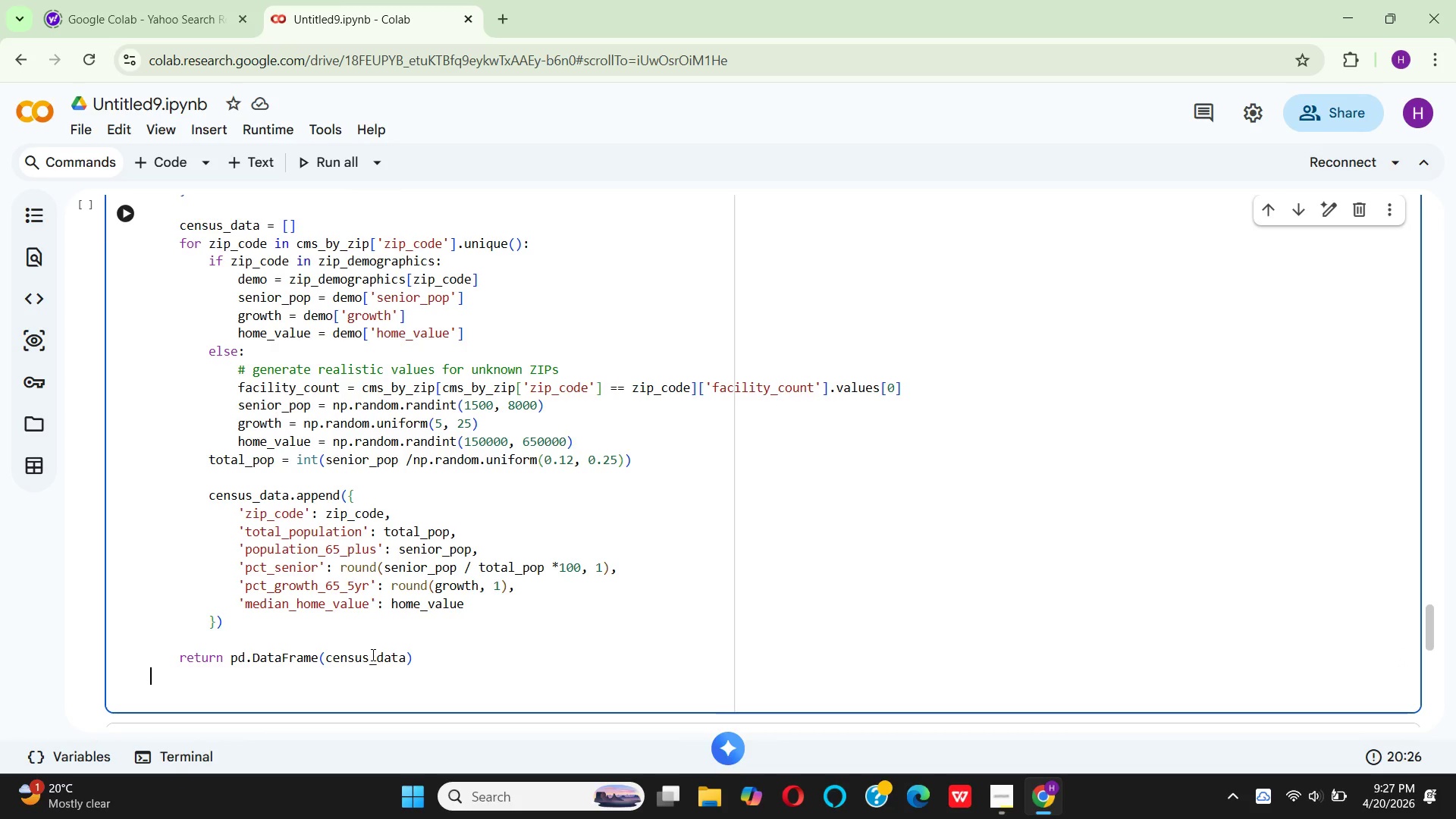 
type(print()
 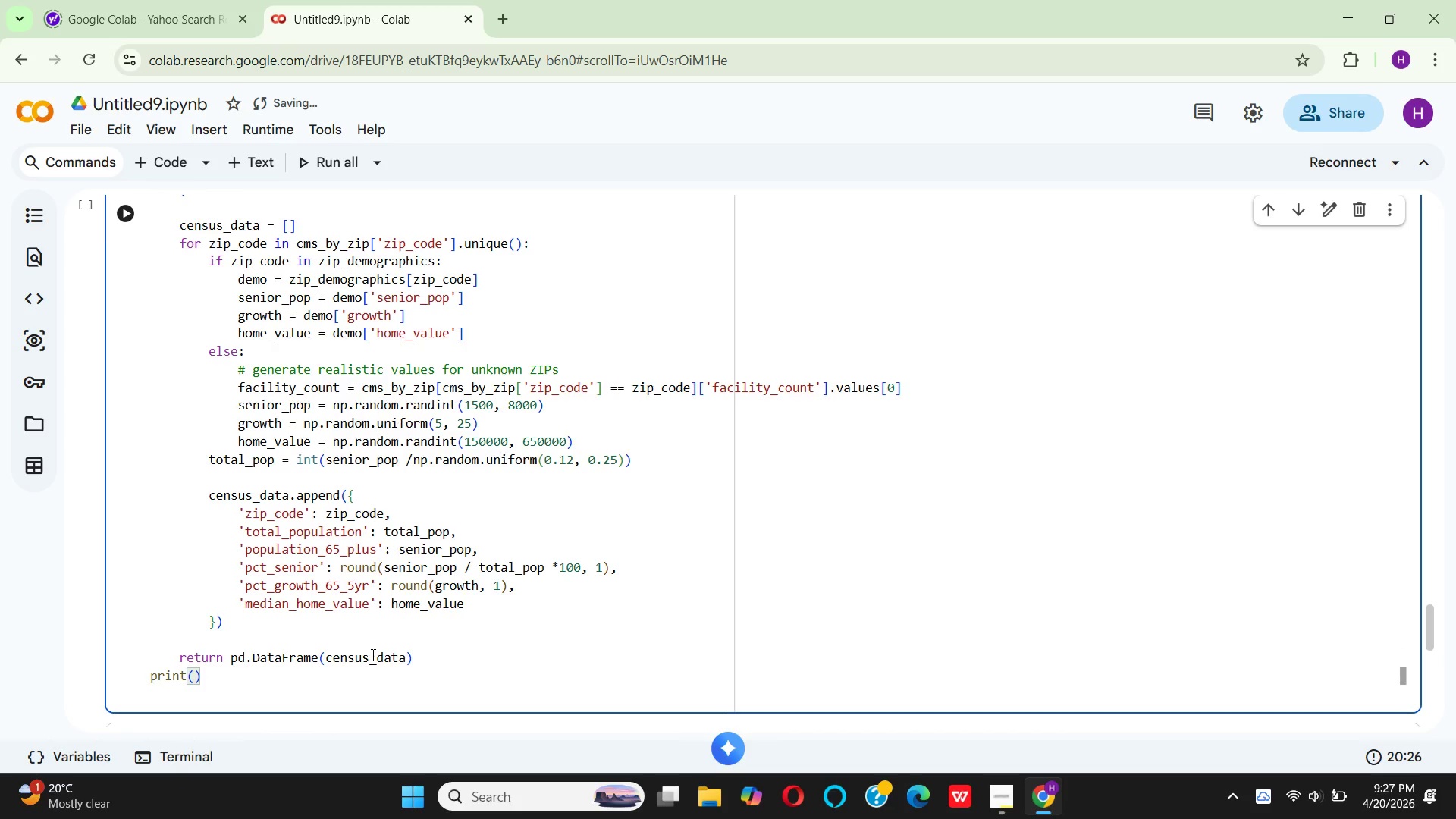 
type("\n Genera)
 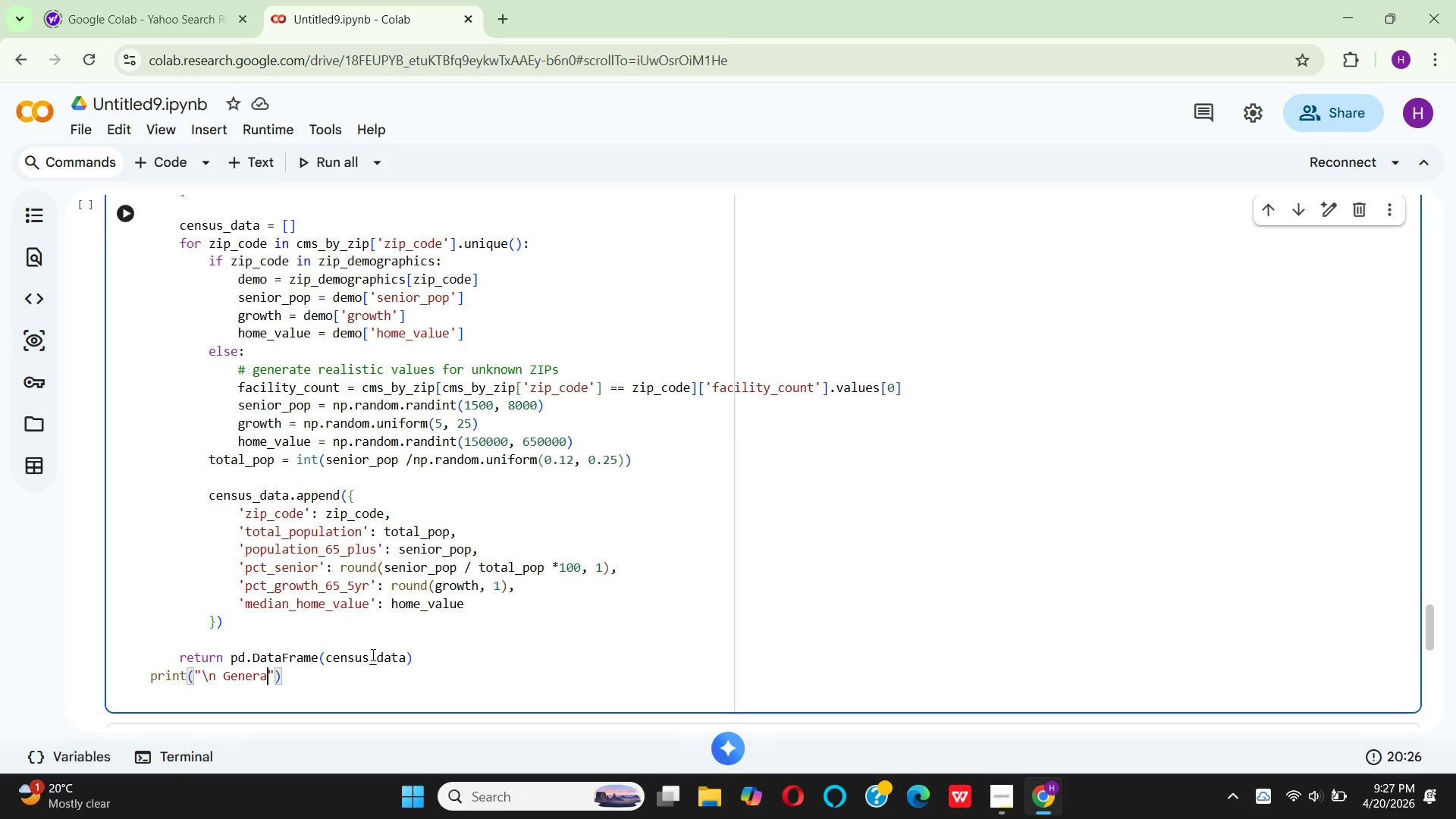 
type(ting census demogra)
 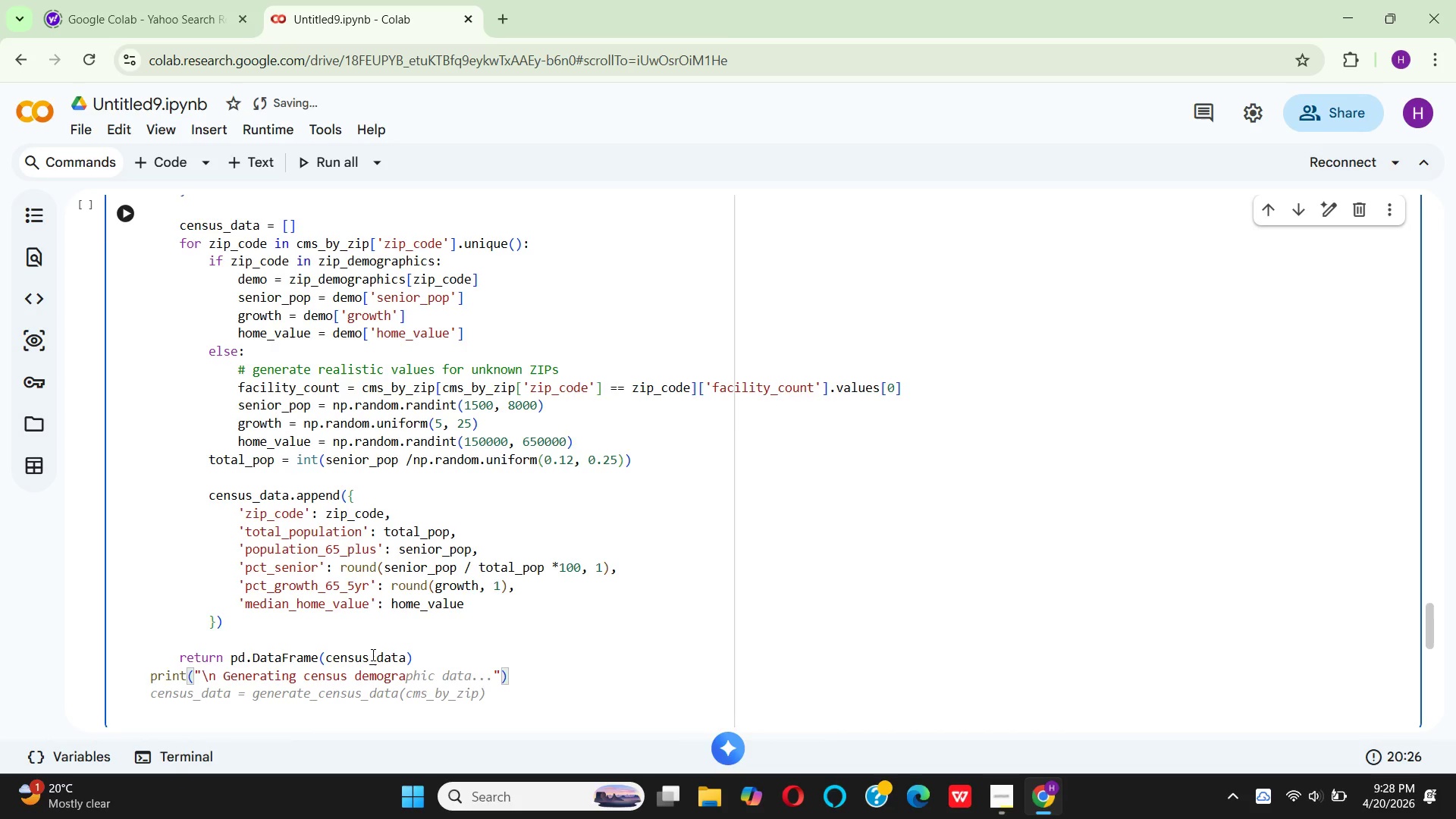 
type(phic data...)
 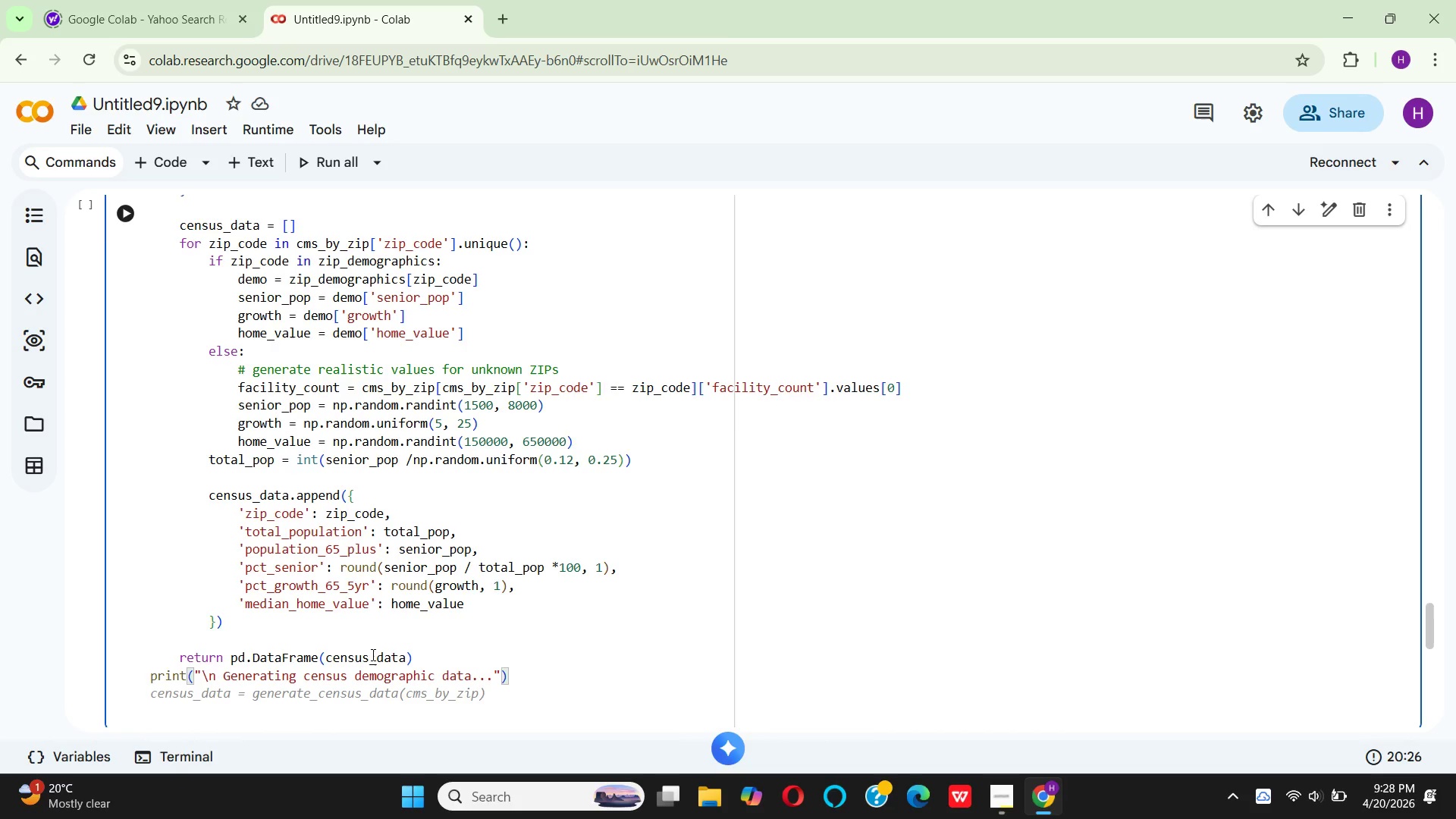 
hold_key(key=ArrowRight, duration=0.45)
 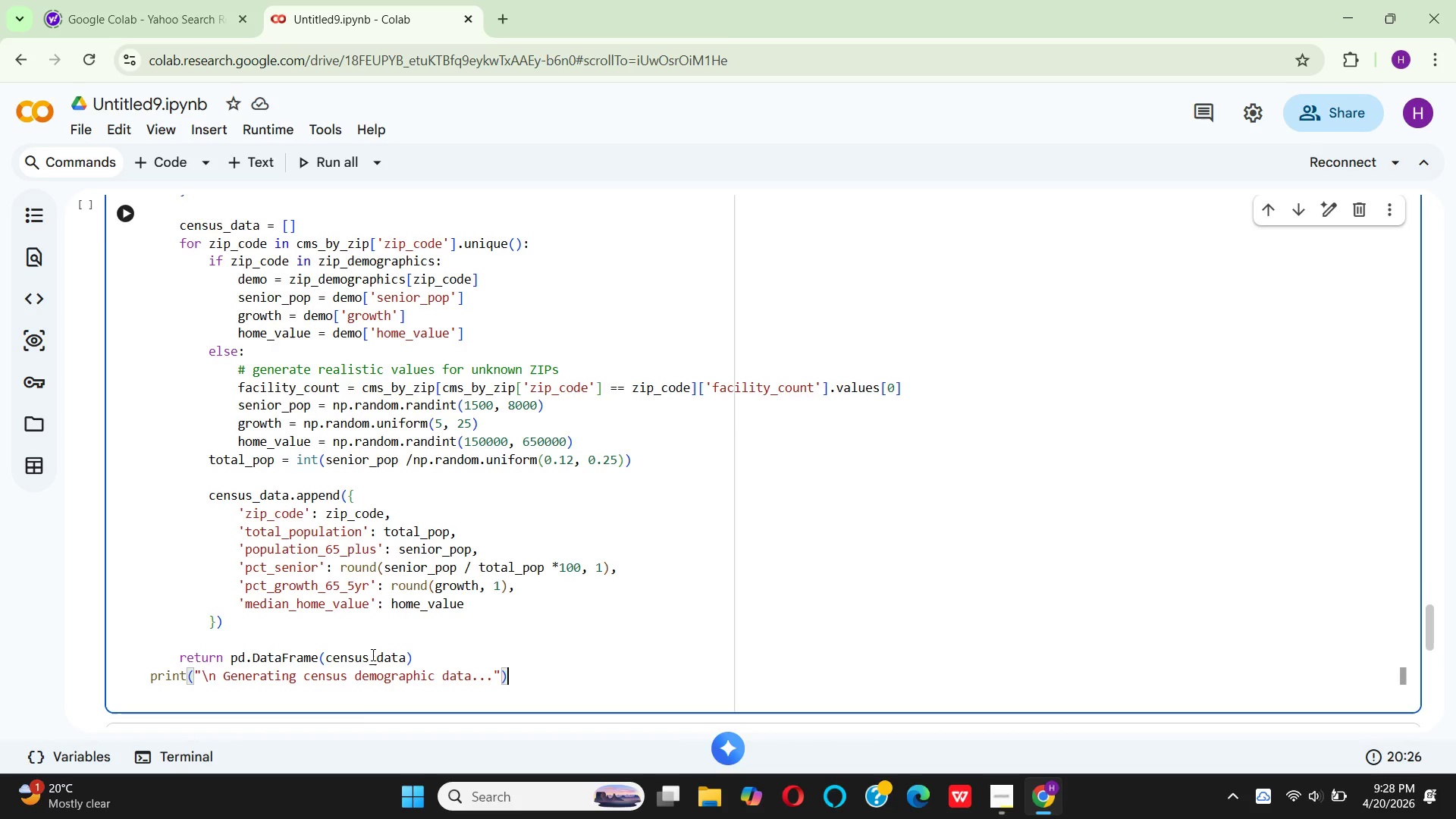 
key(ArrowRight)
 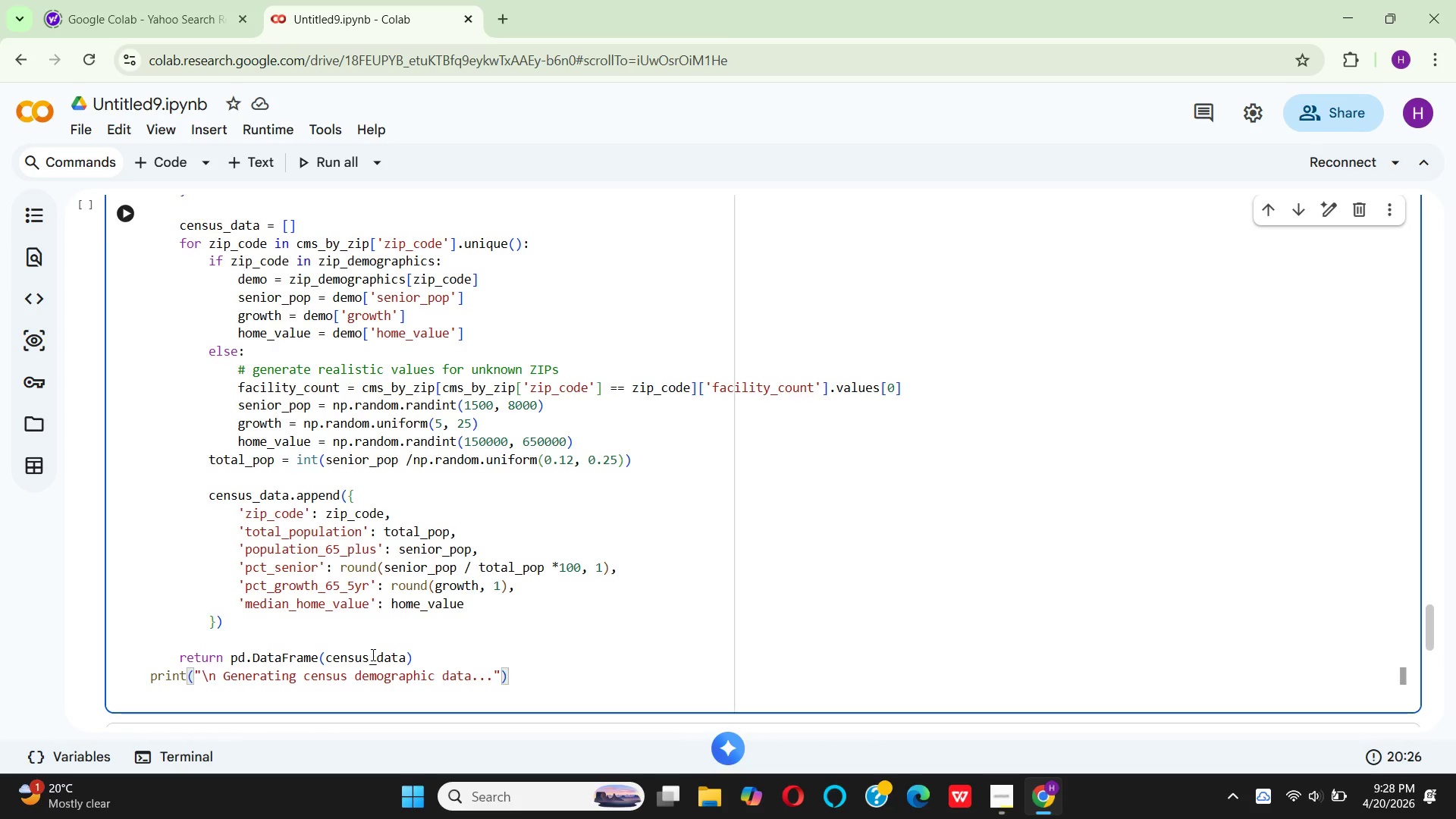 
key(Enter)
 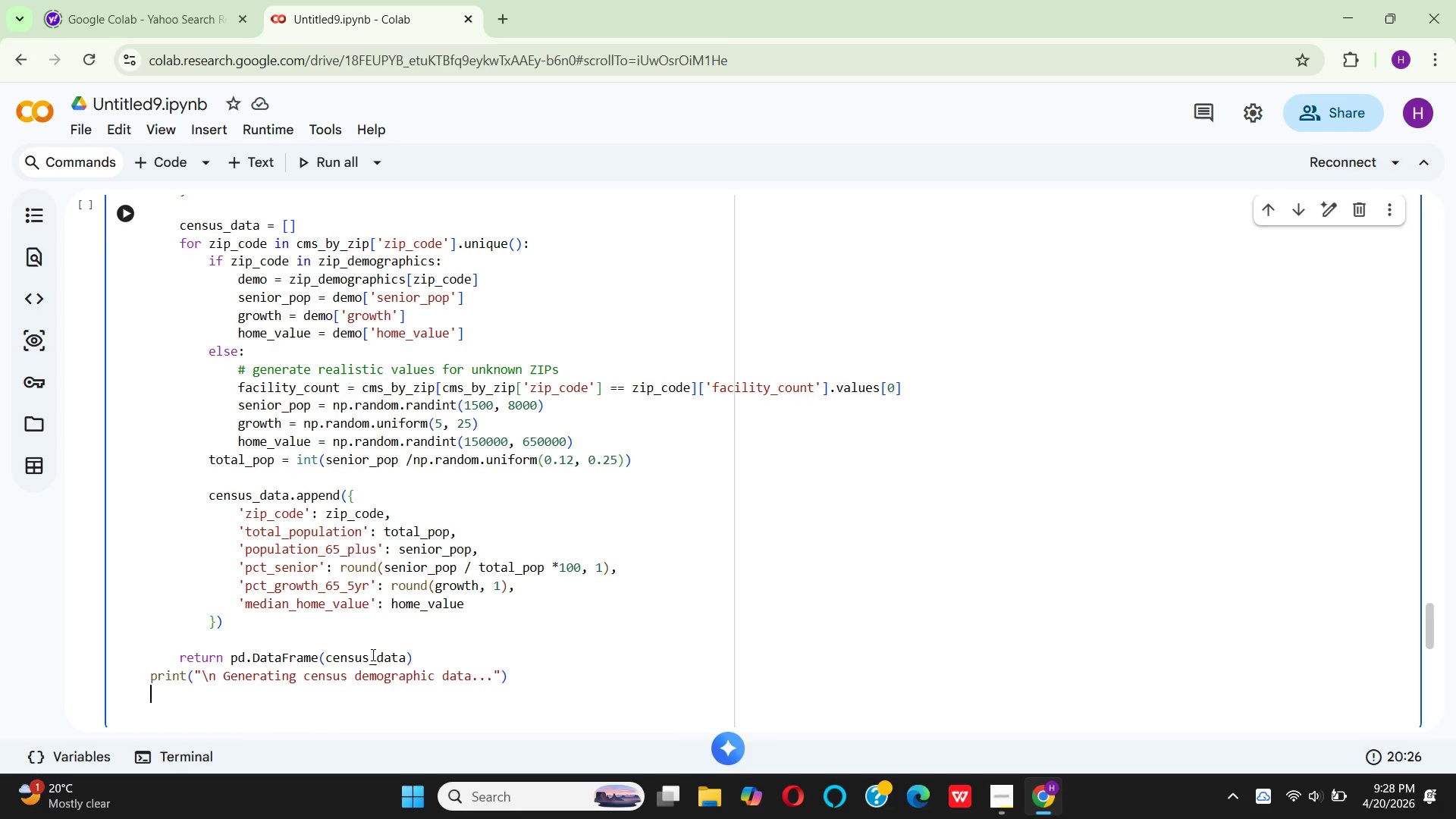 
type(ce)
 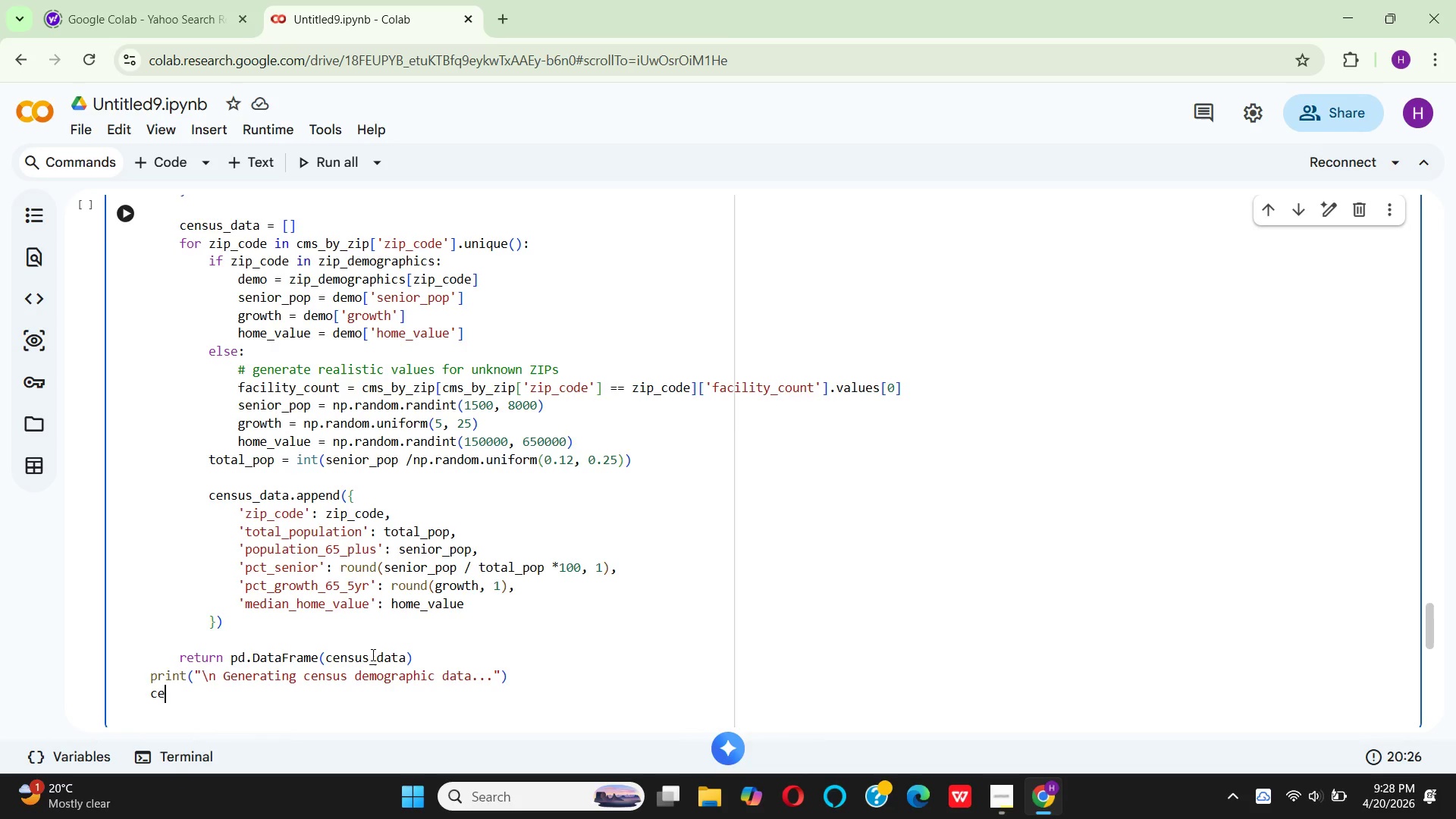 
type(nsus_df = generate_census+)
key(Backspace)
type(_data(cms_by_zip)
 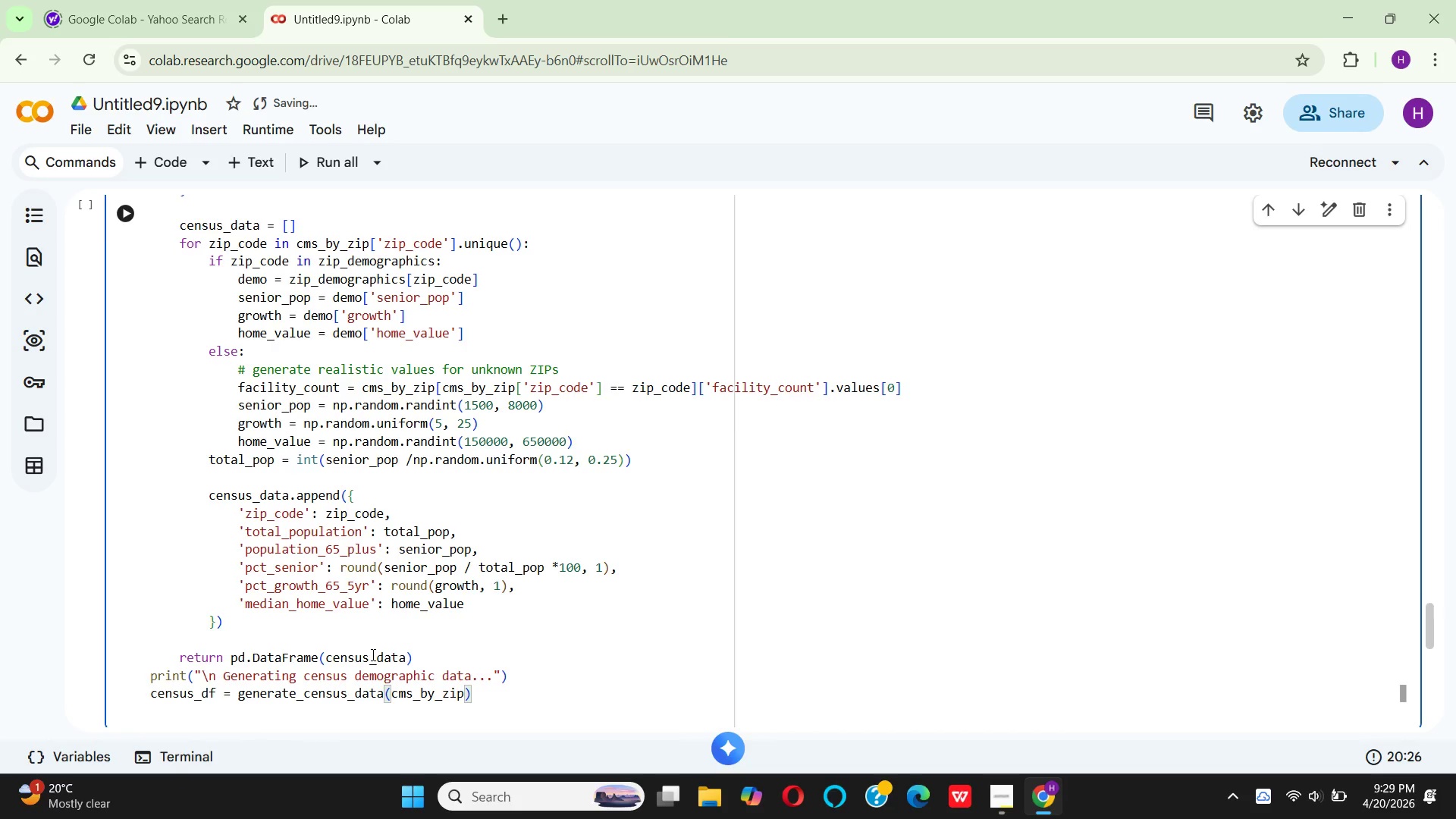 
key(ArrowRight)
 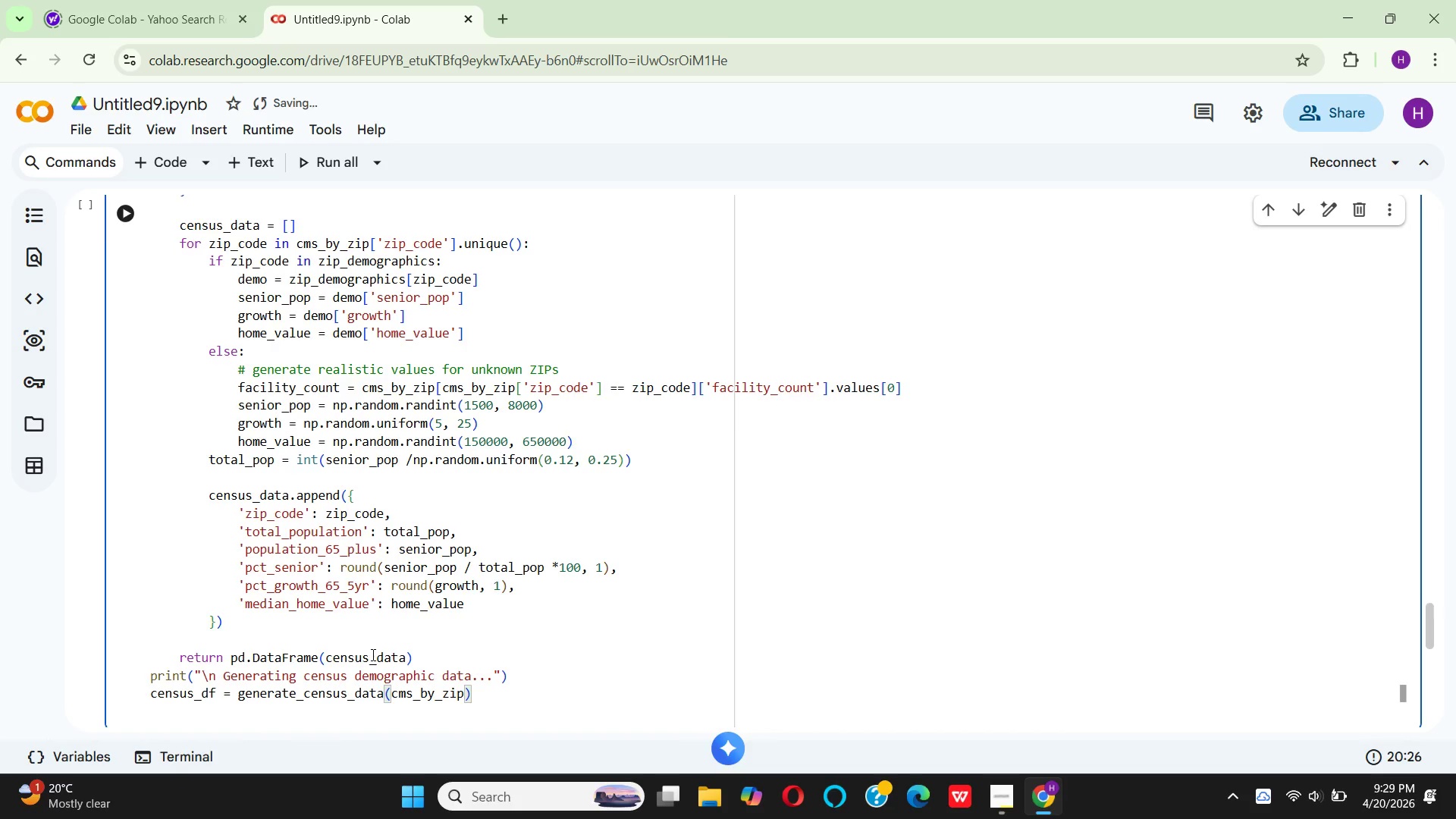 
key(Enter)
 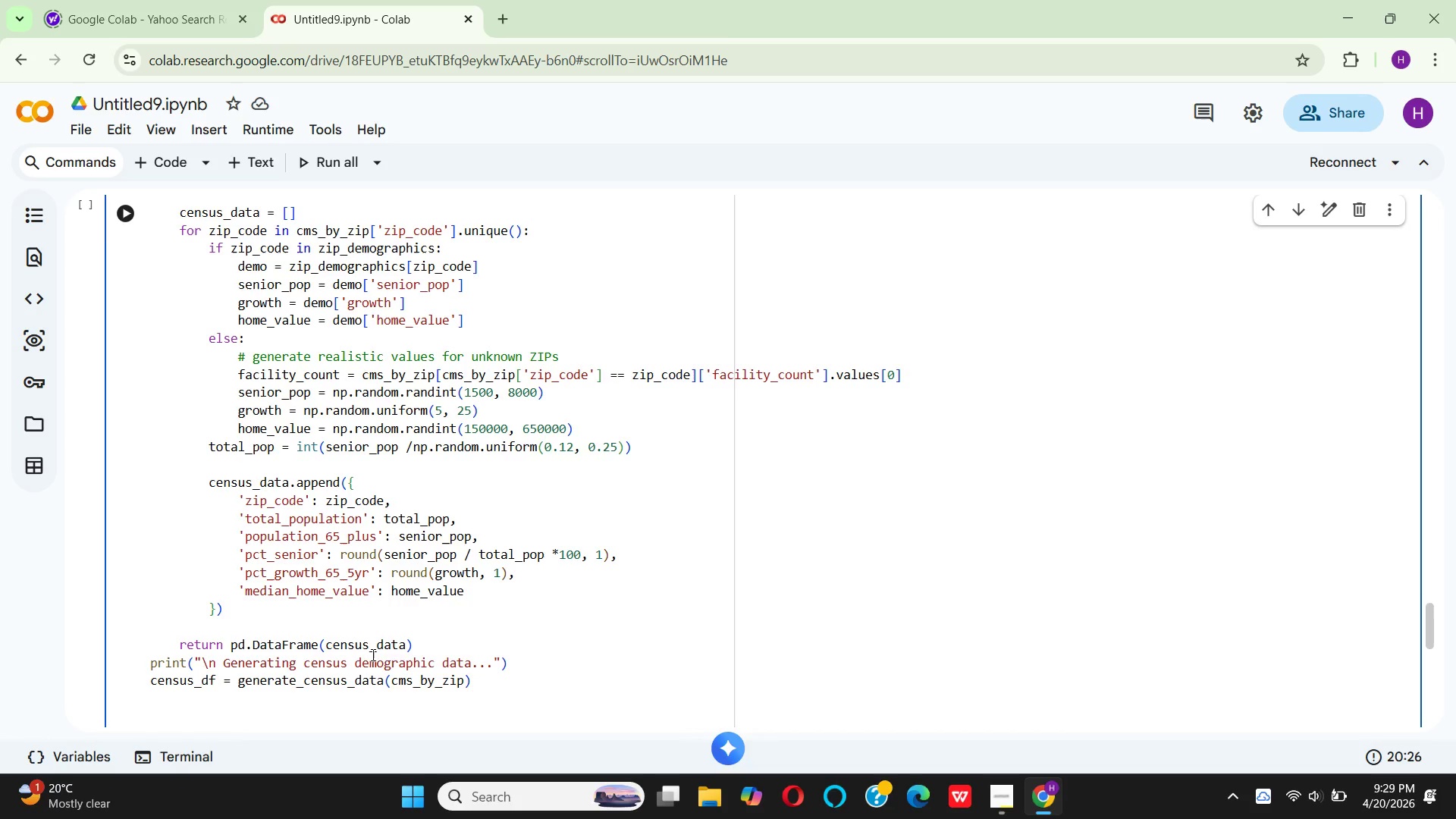 
wait(6.42)
 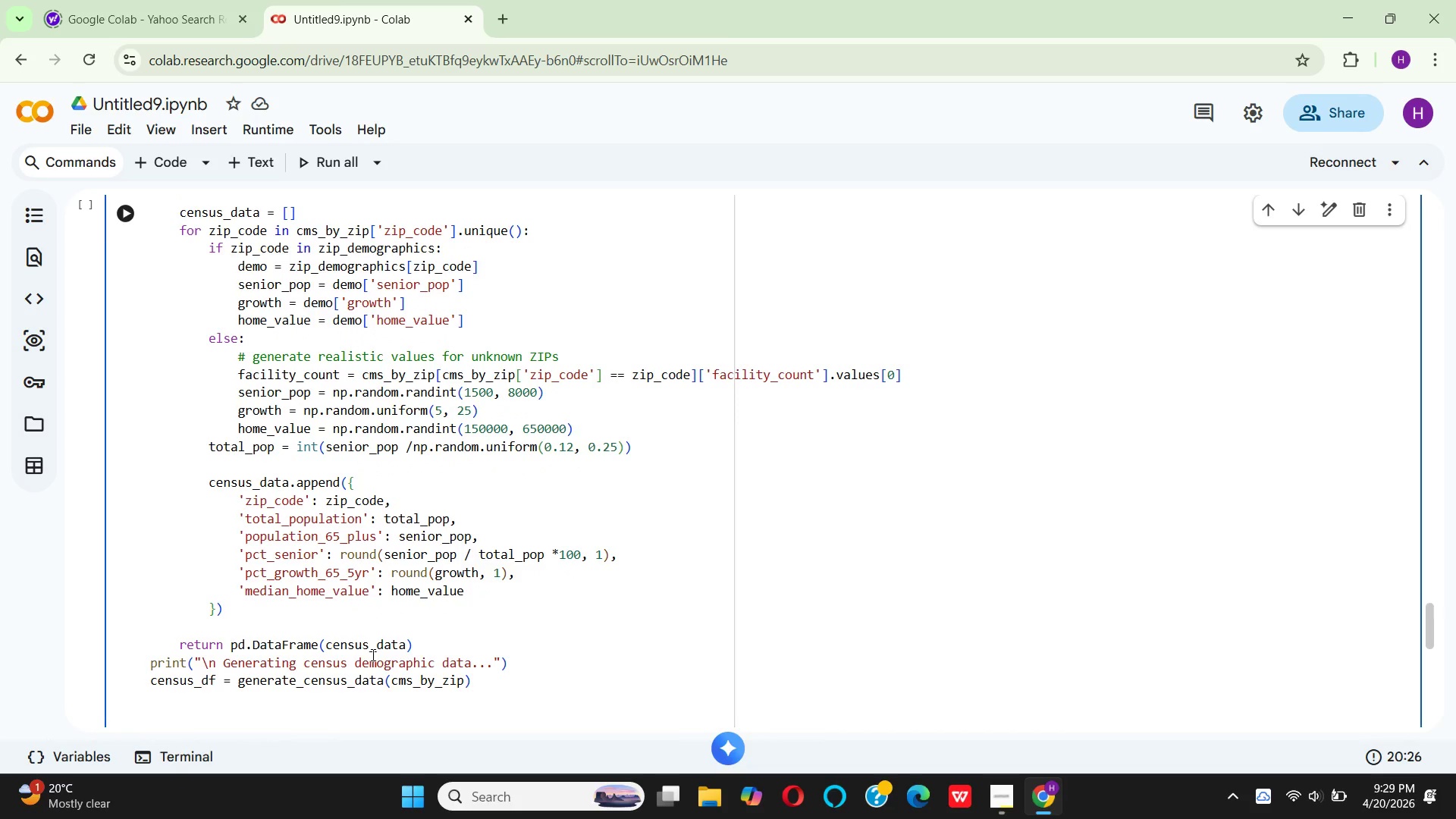 
type(print)
 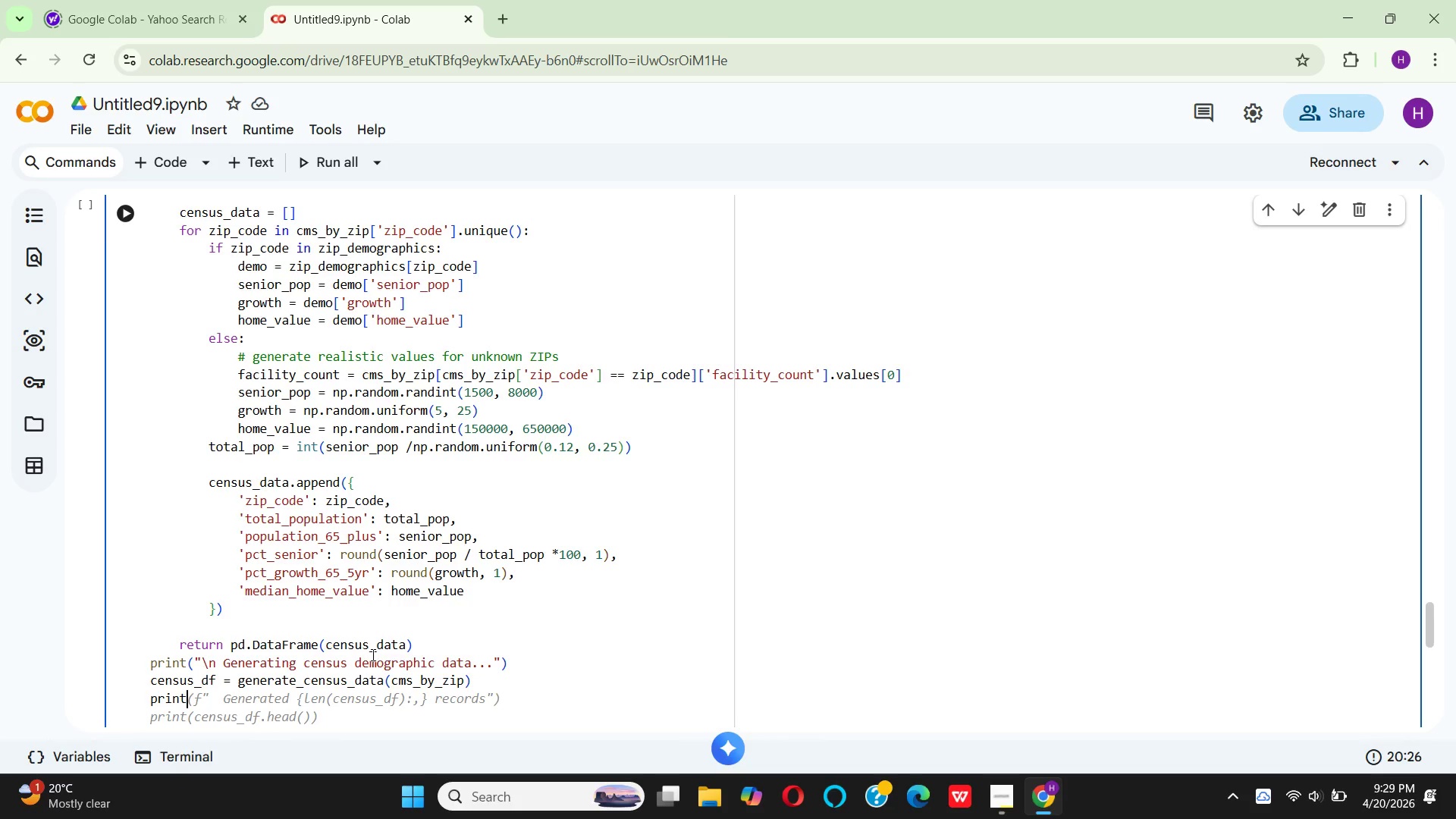 
type((f" Generated )
 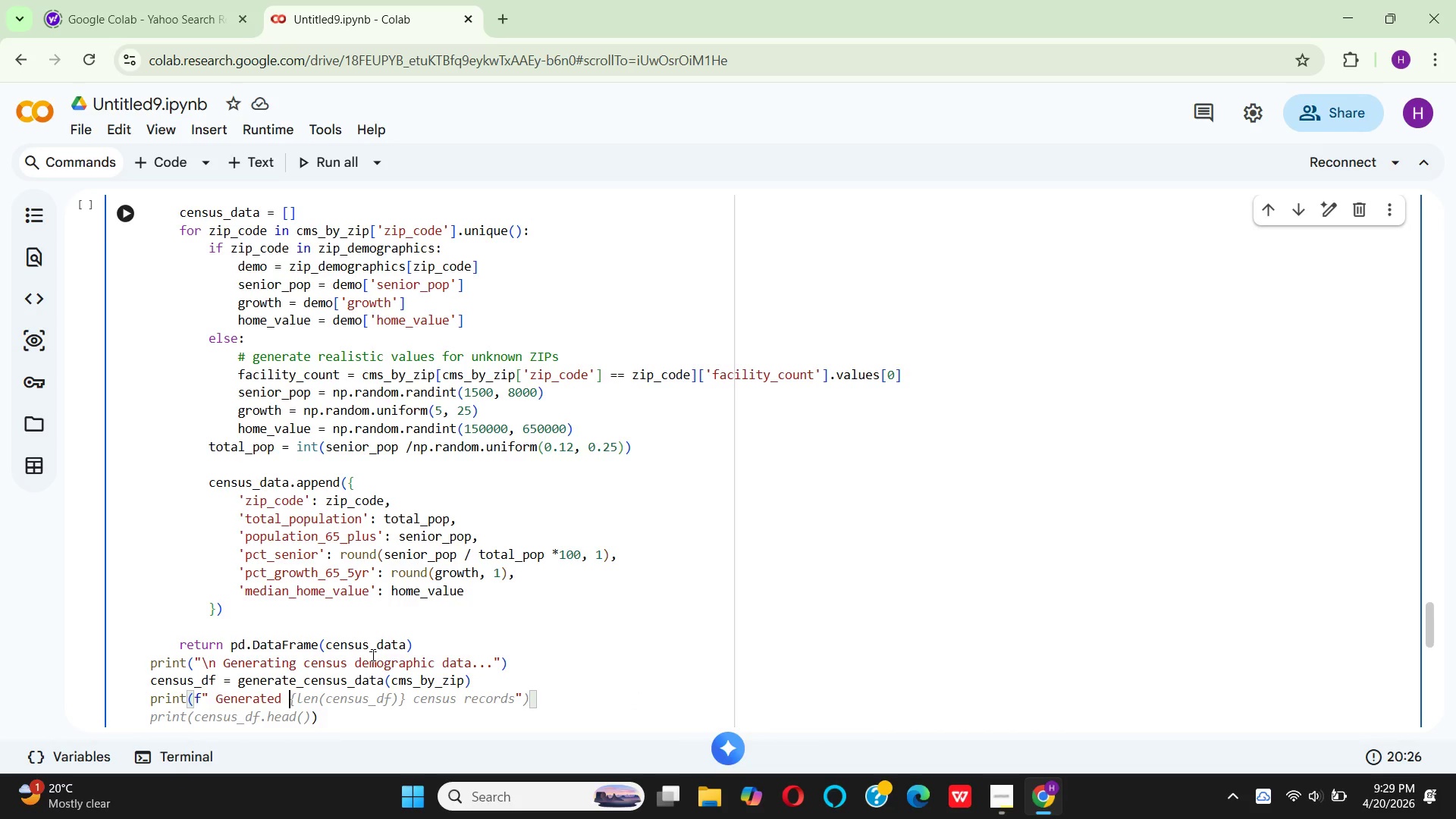 
hold_key(key=ShiftRight, duration=0.86)
 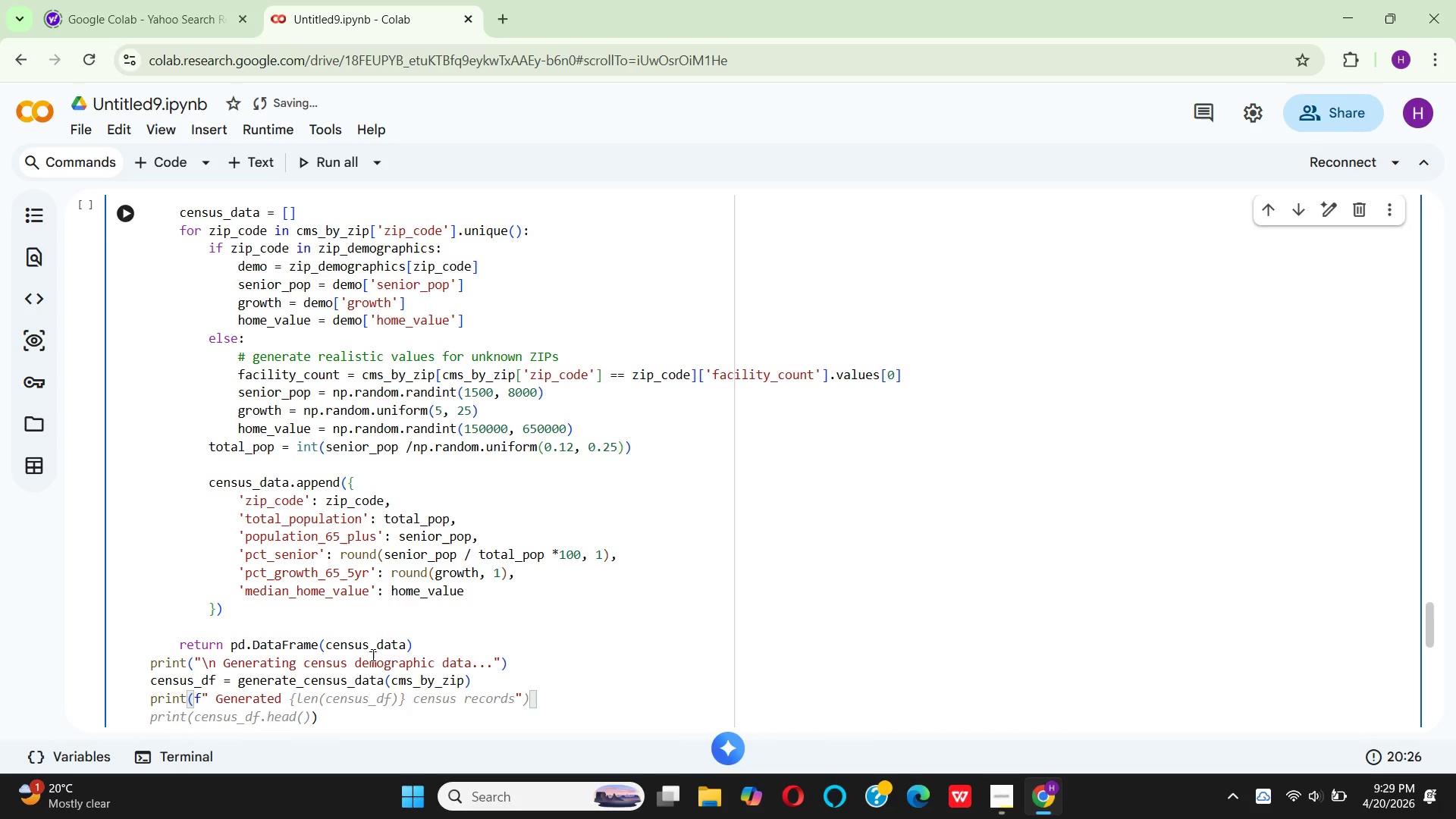 
wait(10.58)
 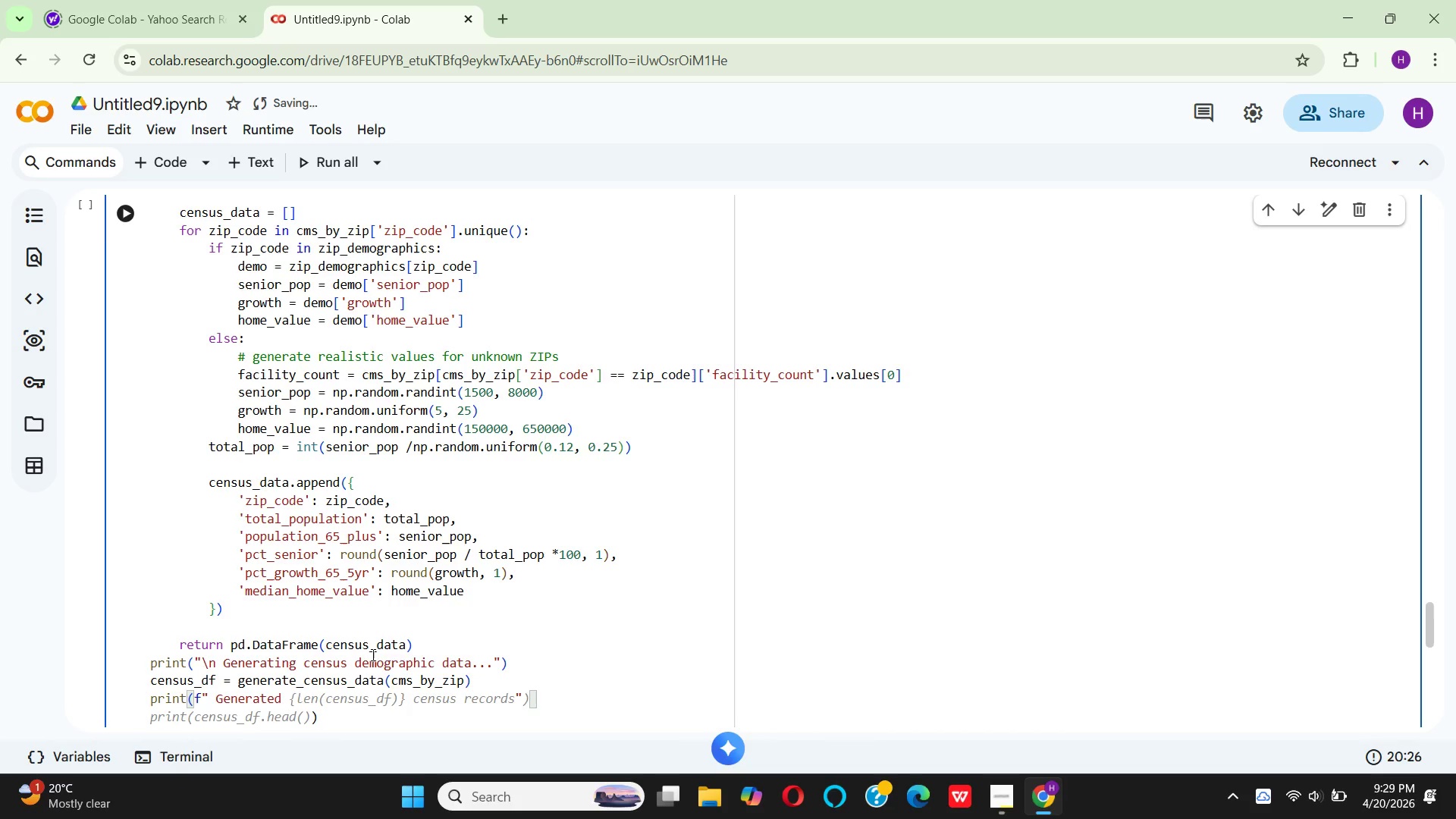 
type( data for {leng)
key(Backspace)
 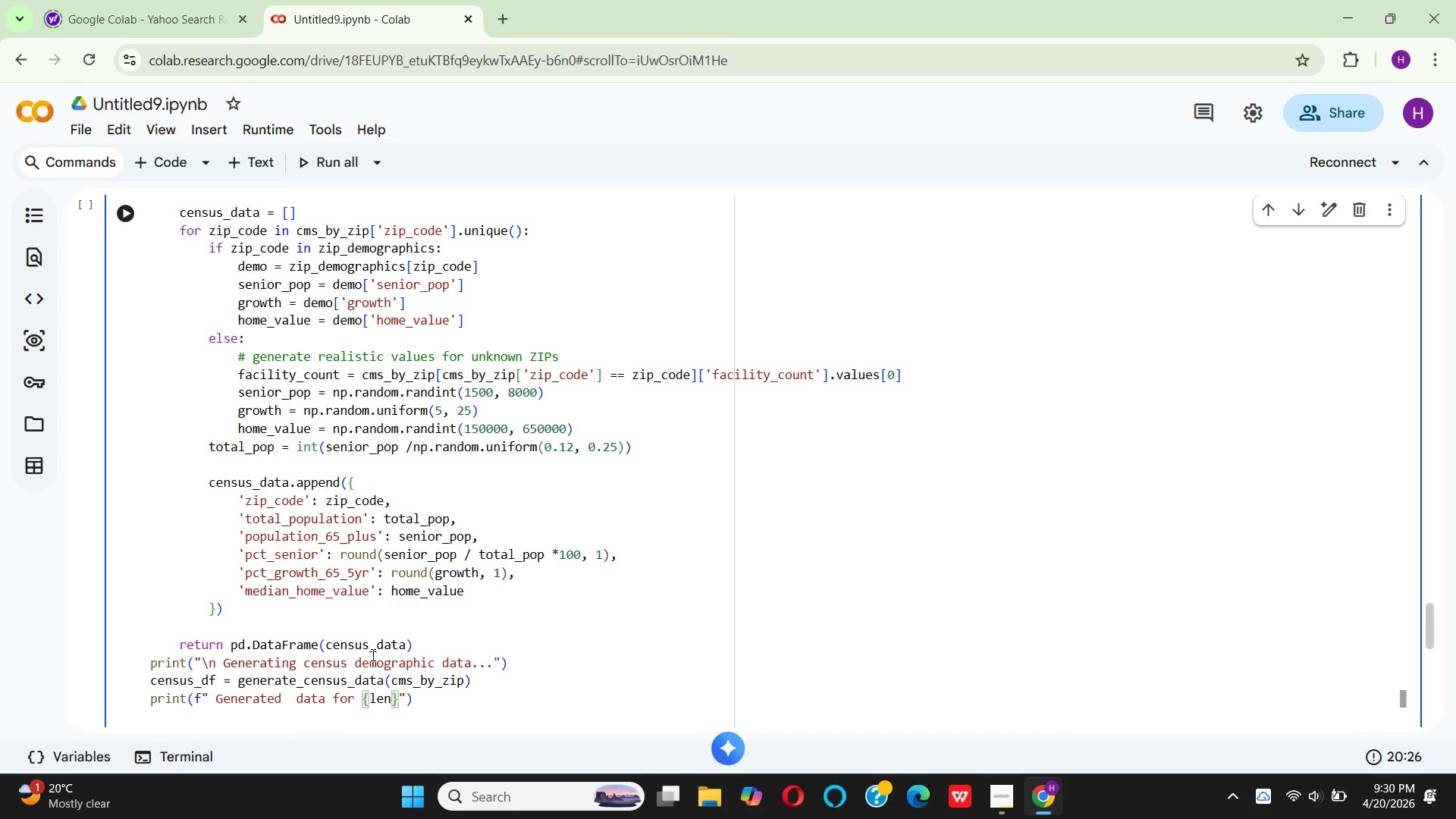 
wait(6.73)
 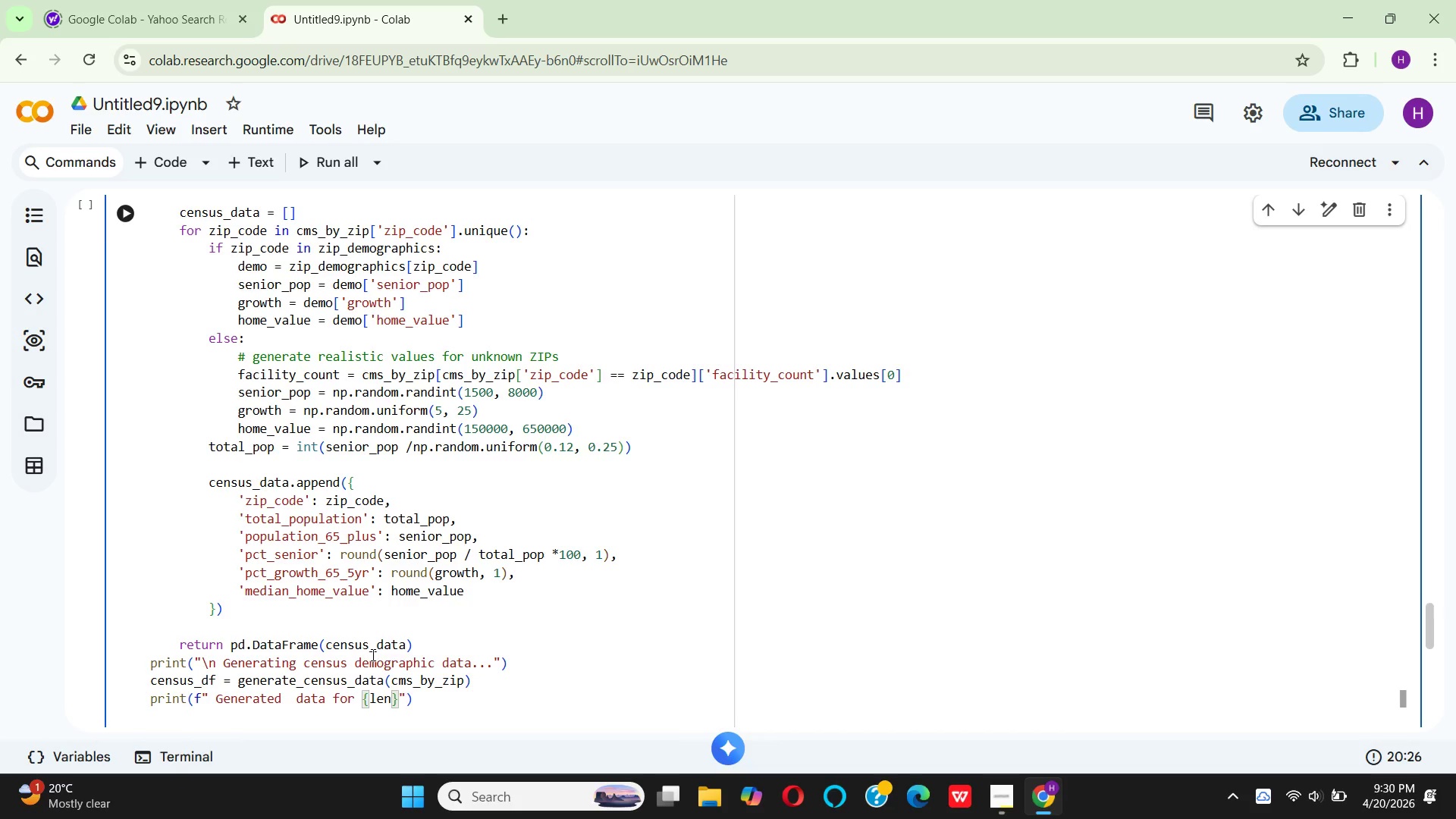 
type((census_df)
 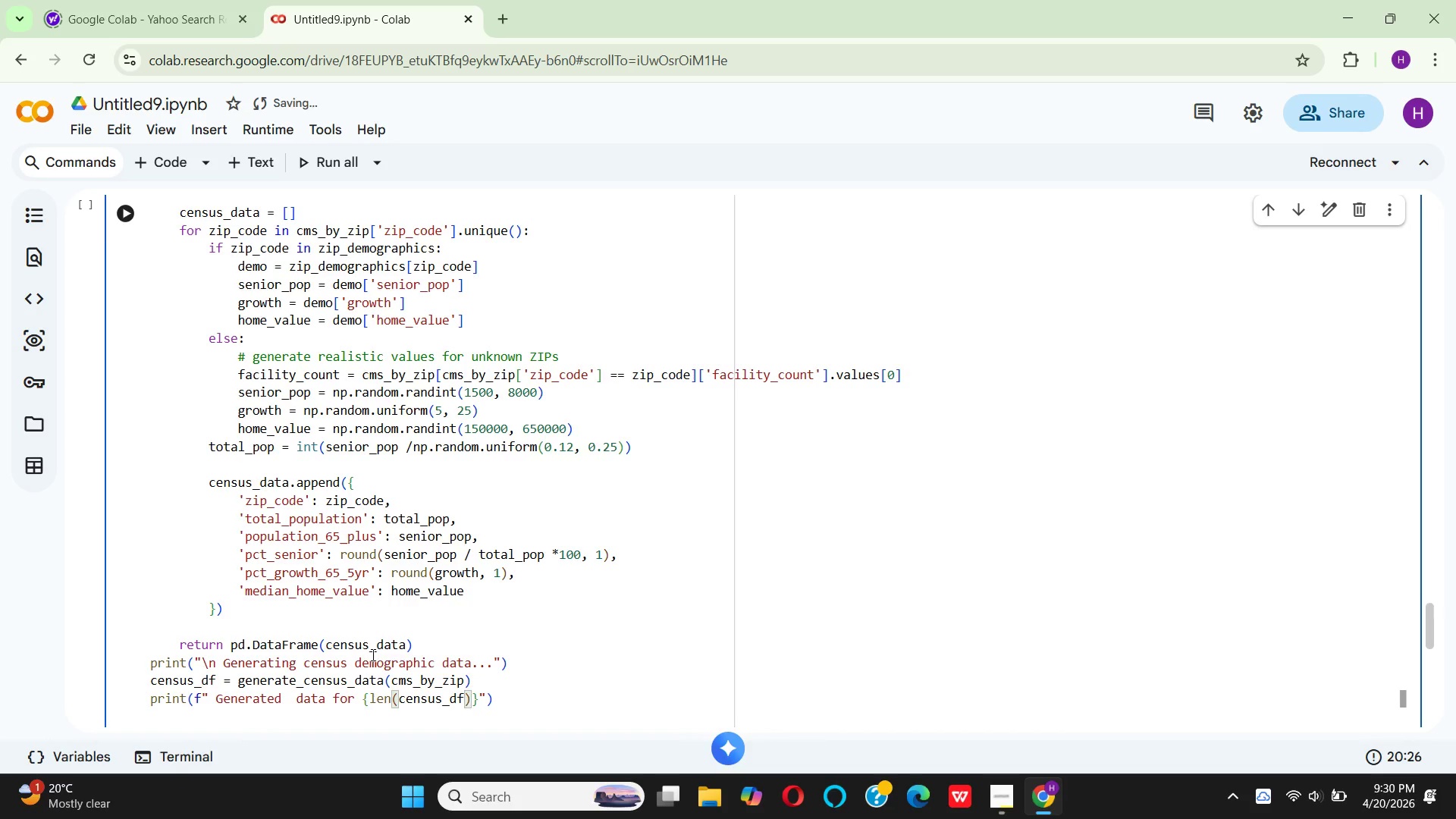 
key(ArrowRight)
 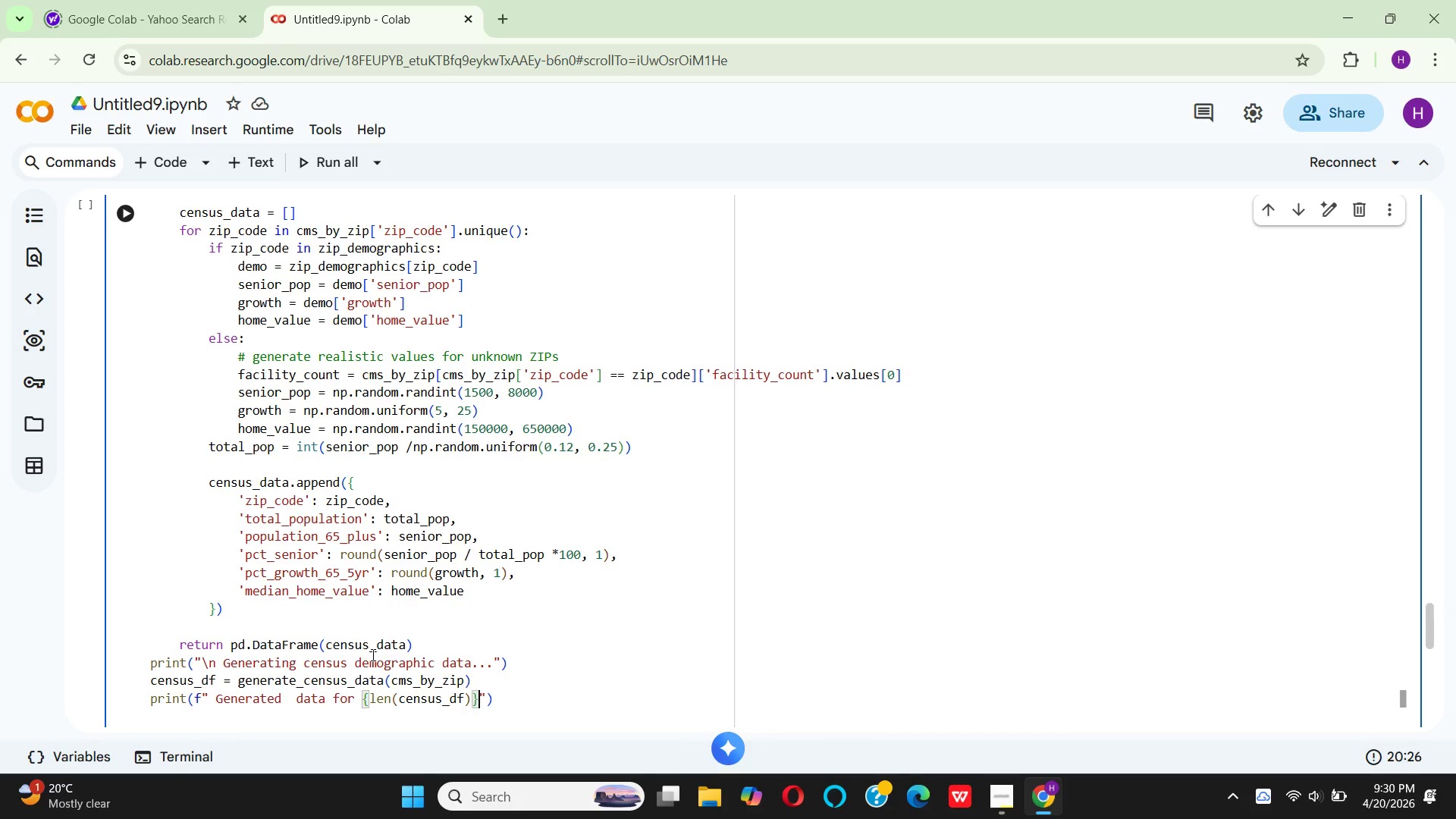 
key(ArrowRight)
 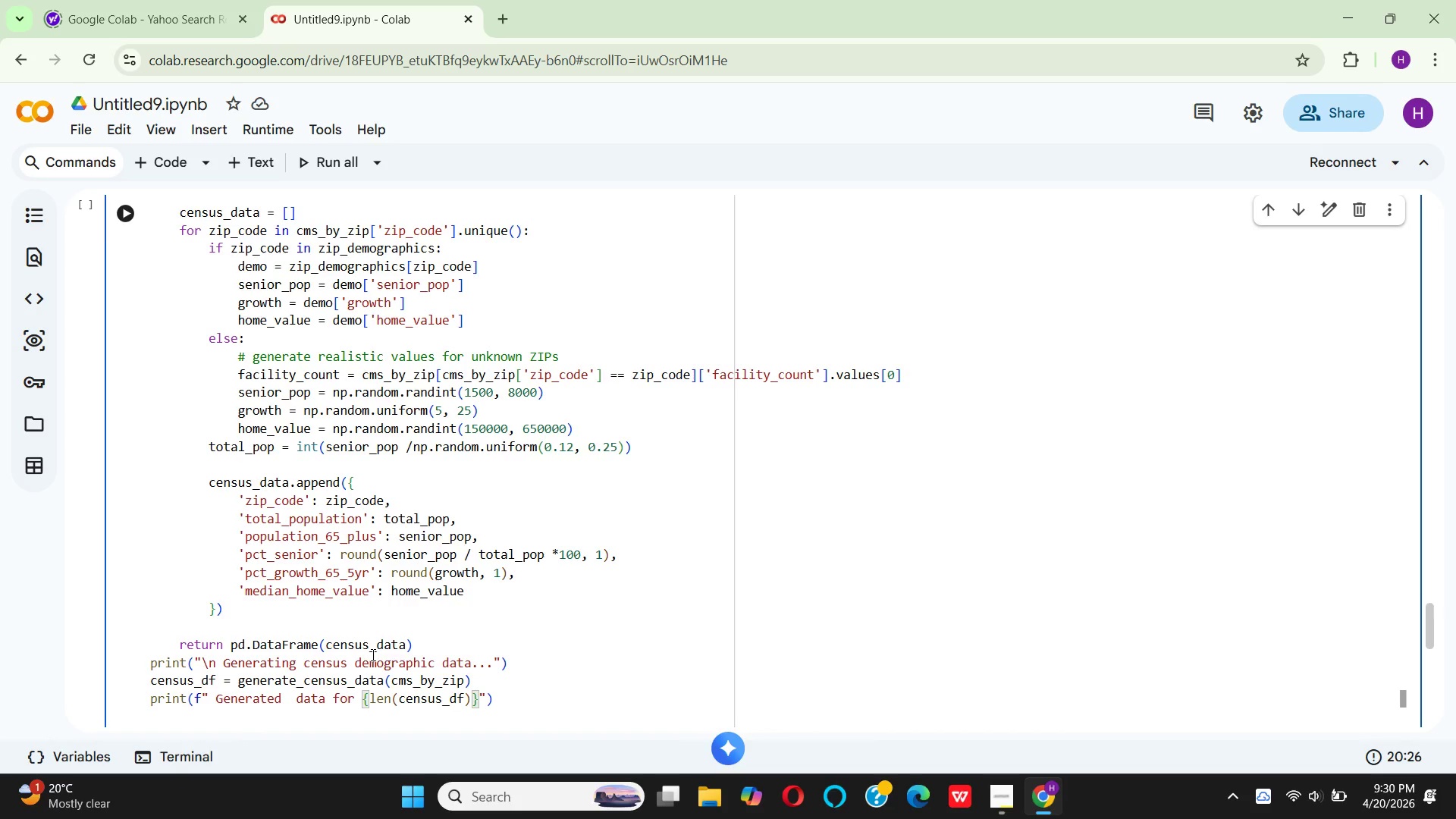 
type( ZIP codes)
 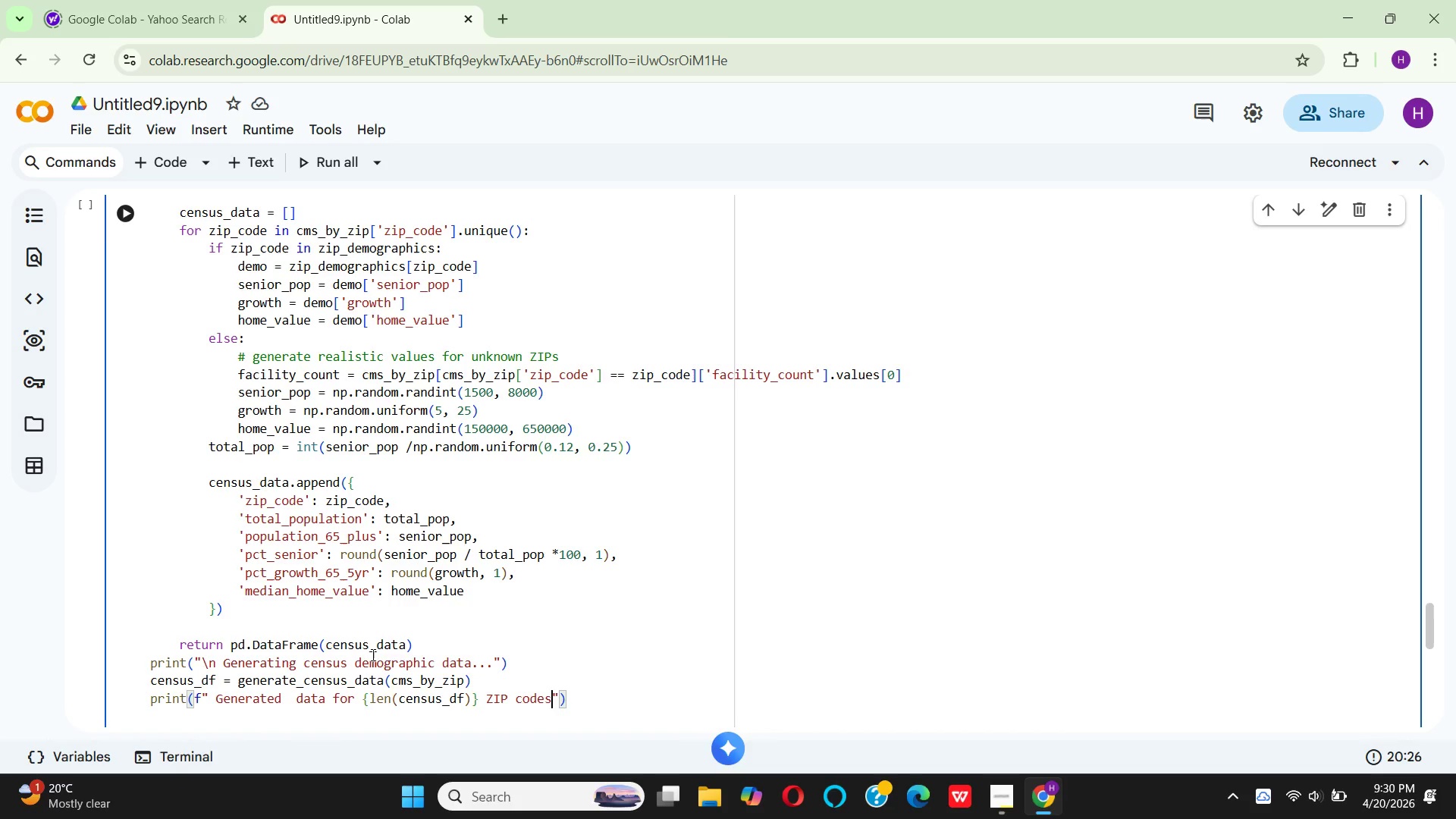 
key(ArrowRight)
 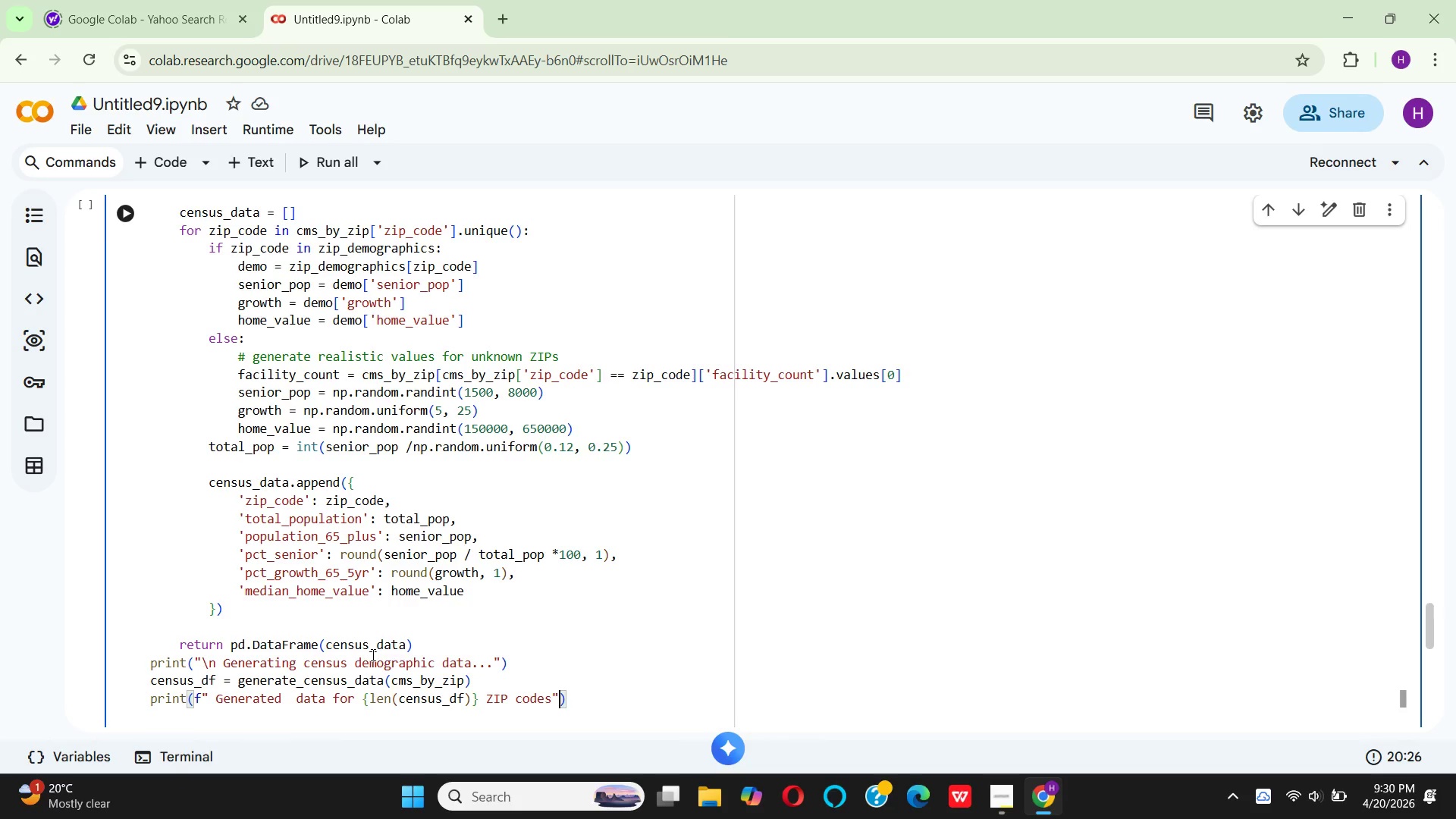 
key(ArrowRight)
 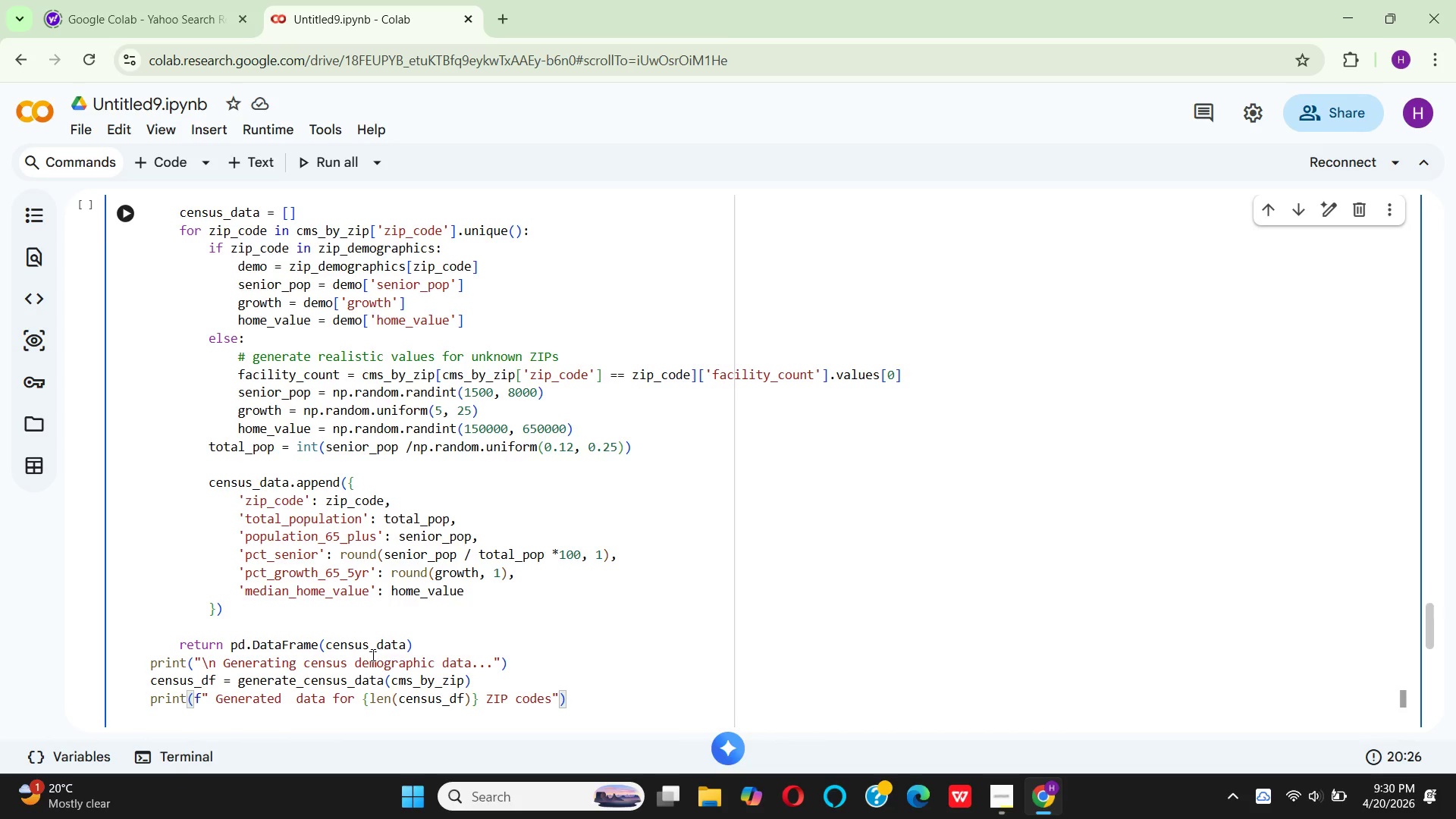 
key(Enter)
 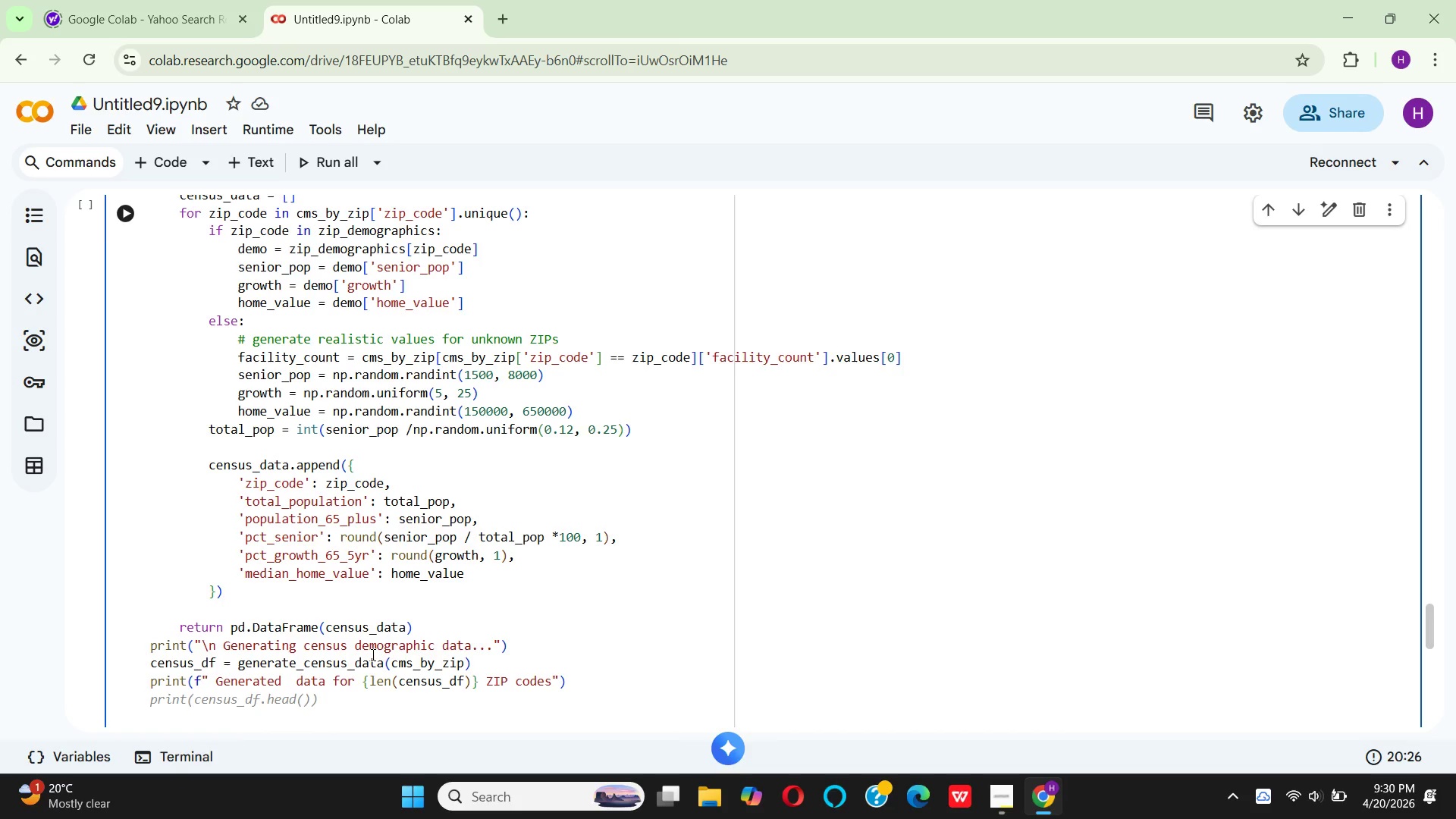 
type(print(f" )
 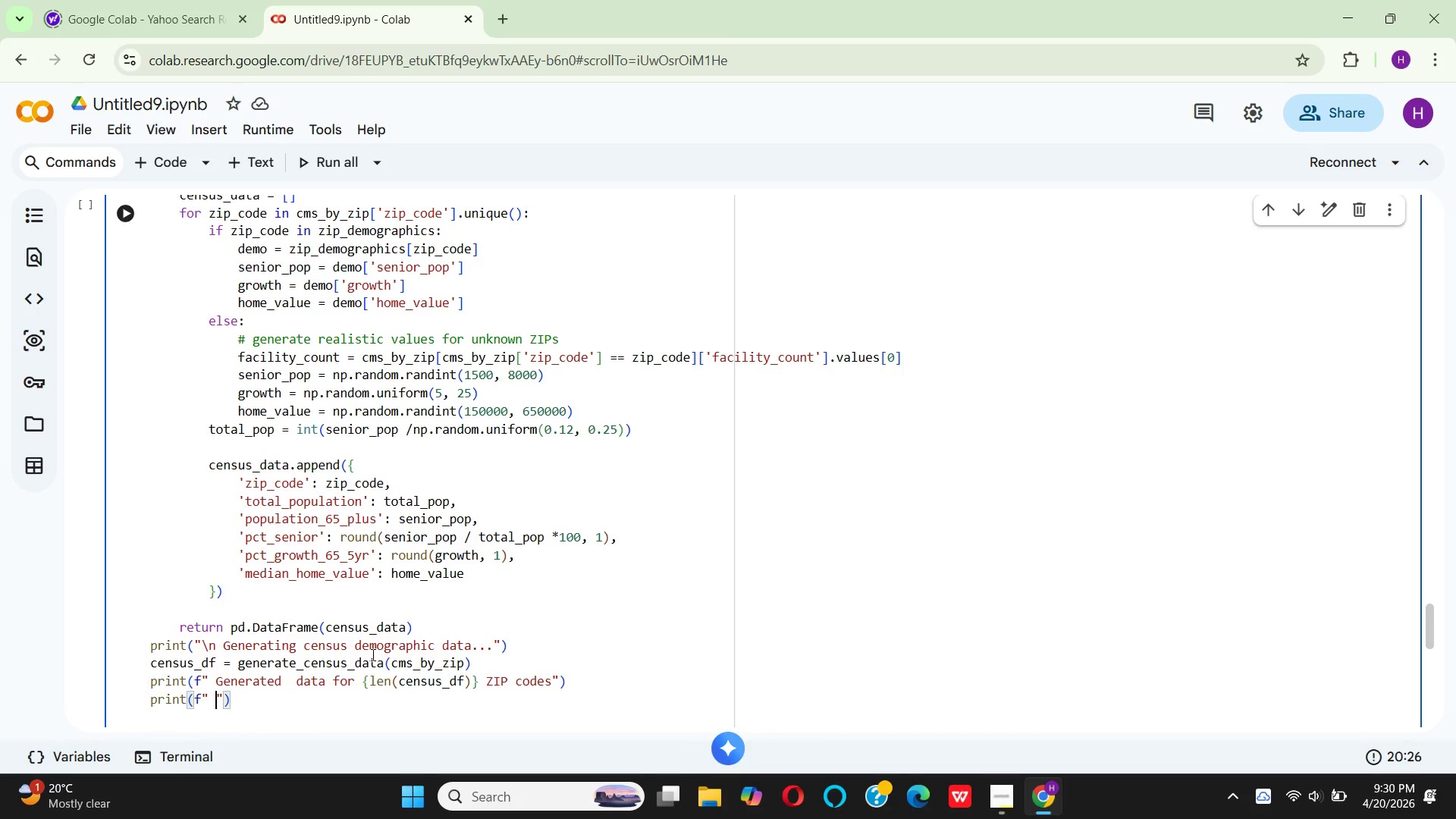 
type(T)
key(Backspace)
type( Total popu)
key(Backspace)
key(Backspace)
key(Backspace)
key(Backspace)
type(senior population: {)
 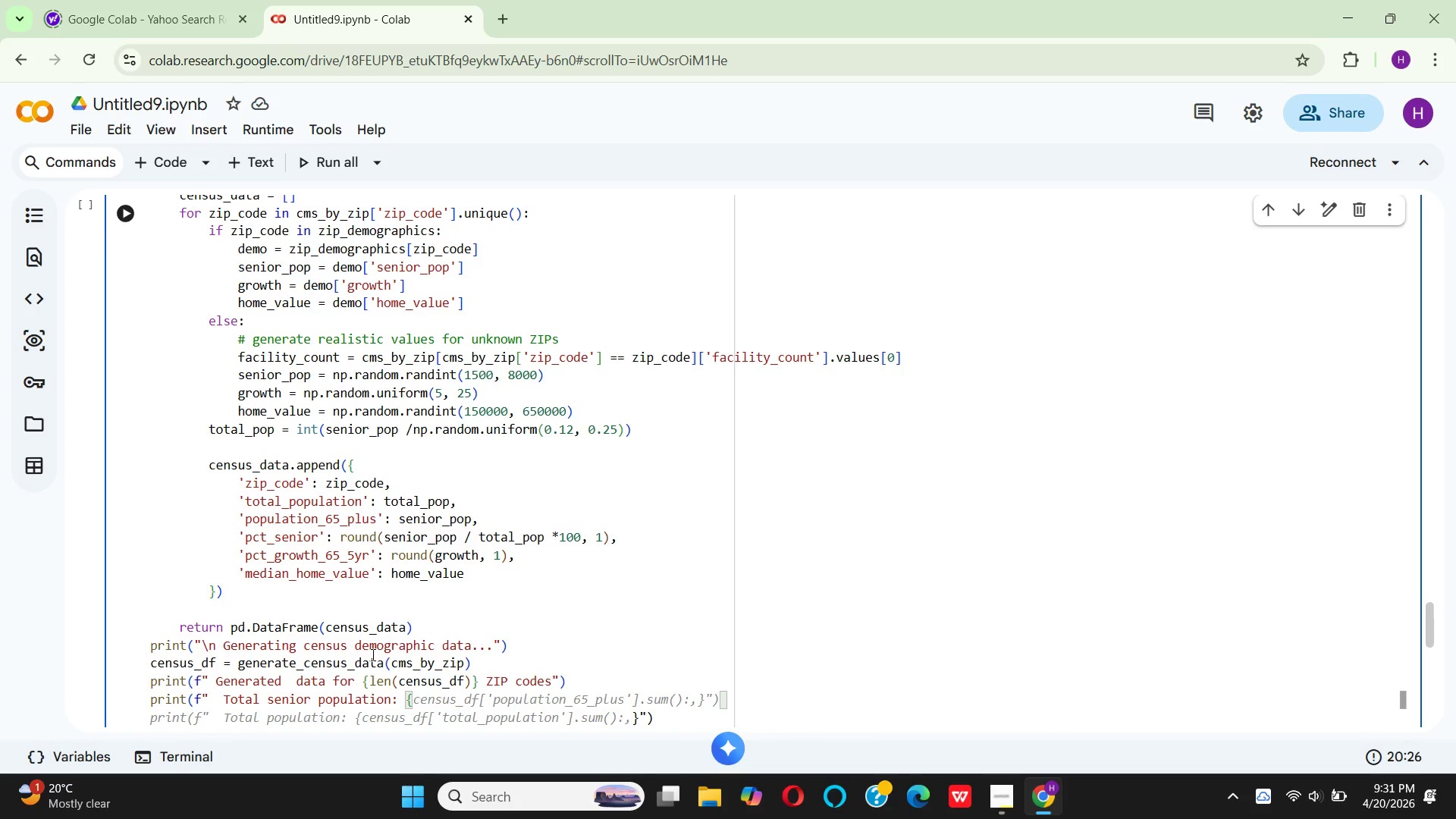 
type(census_df)
 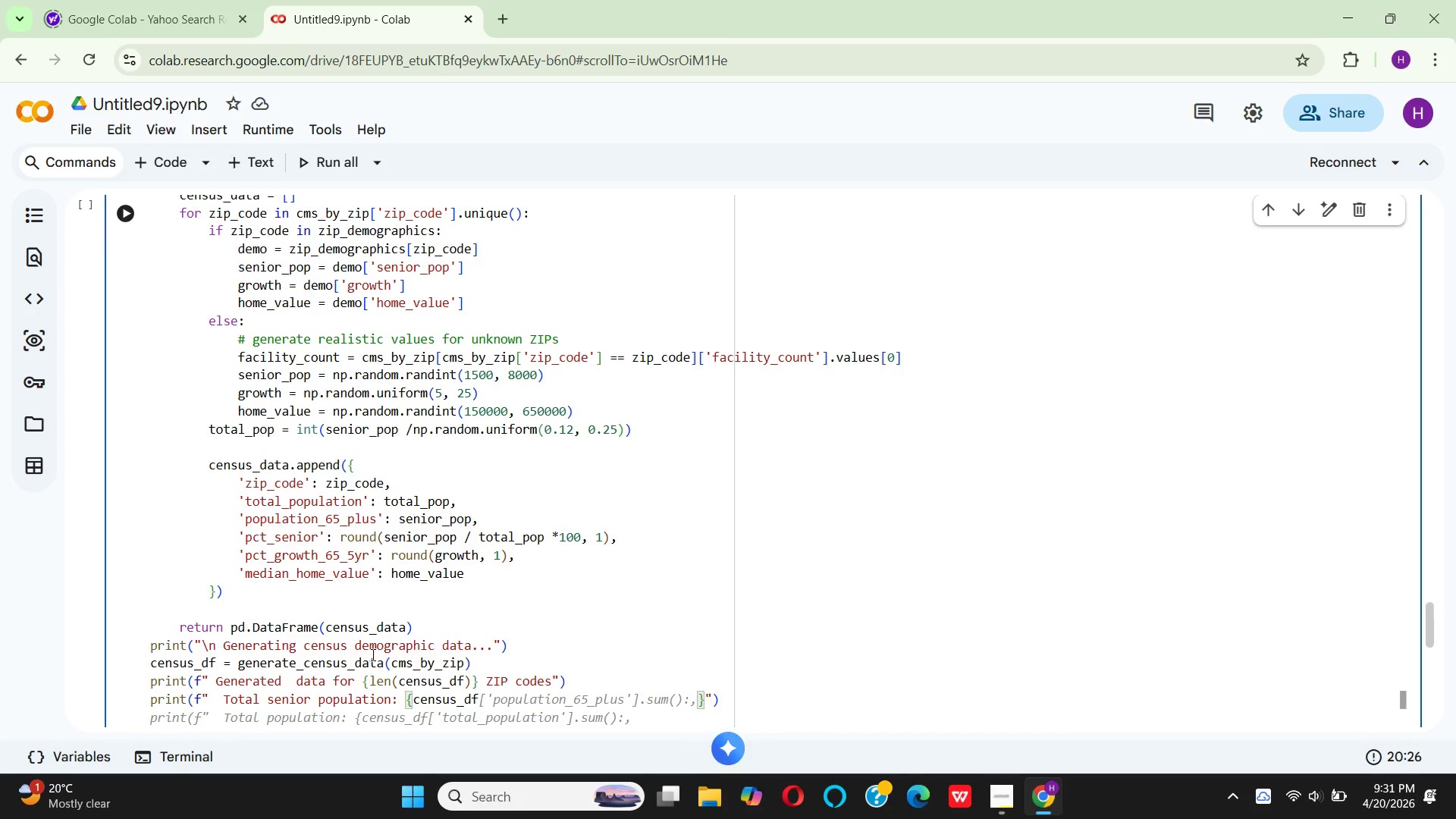 
wait(7.52)
 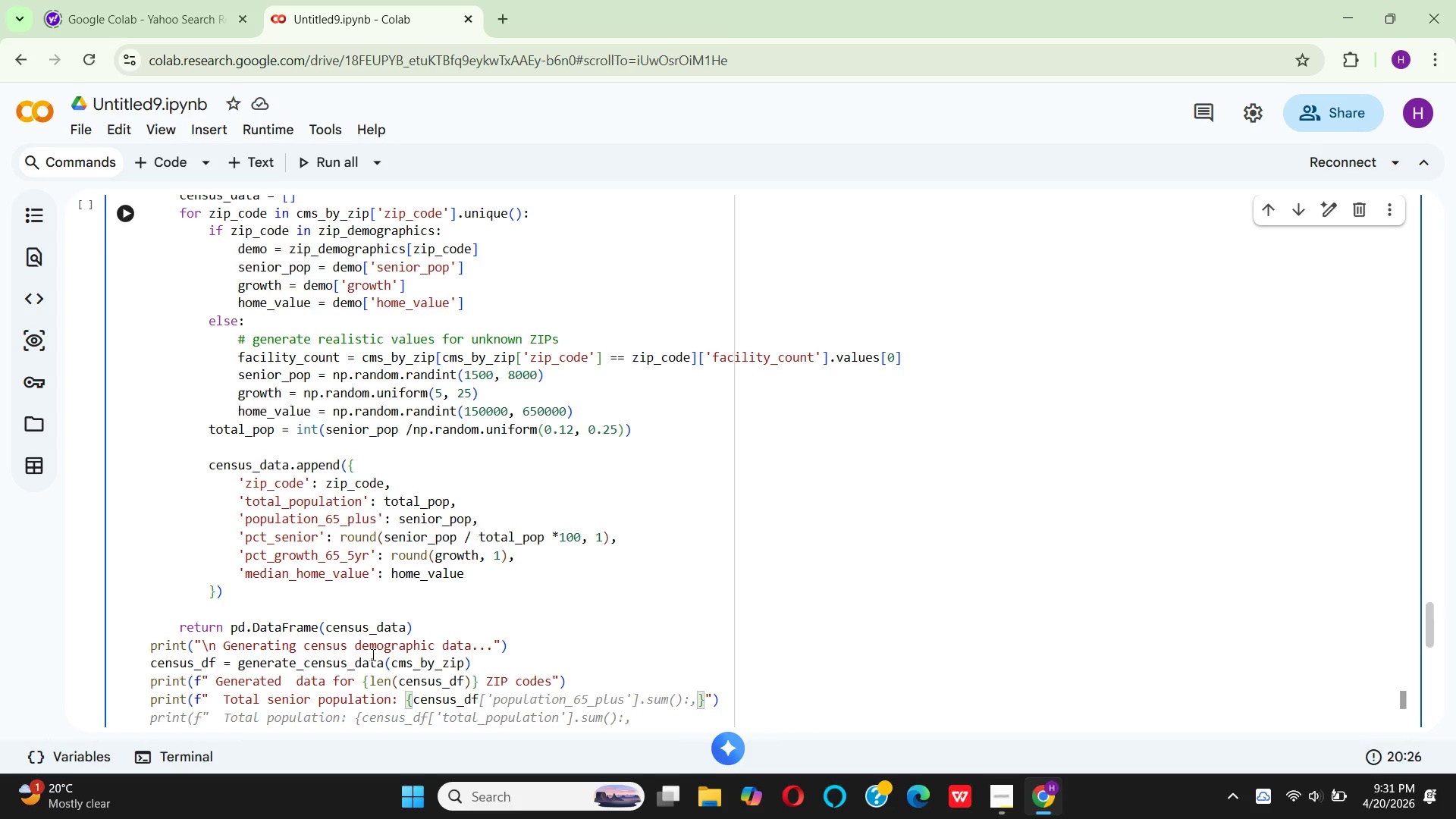 
type(['popilation_65_plus)
 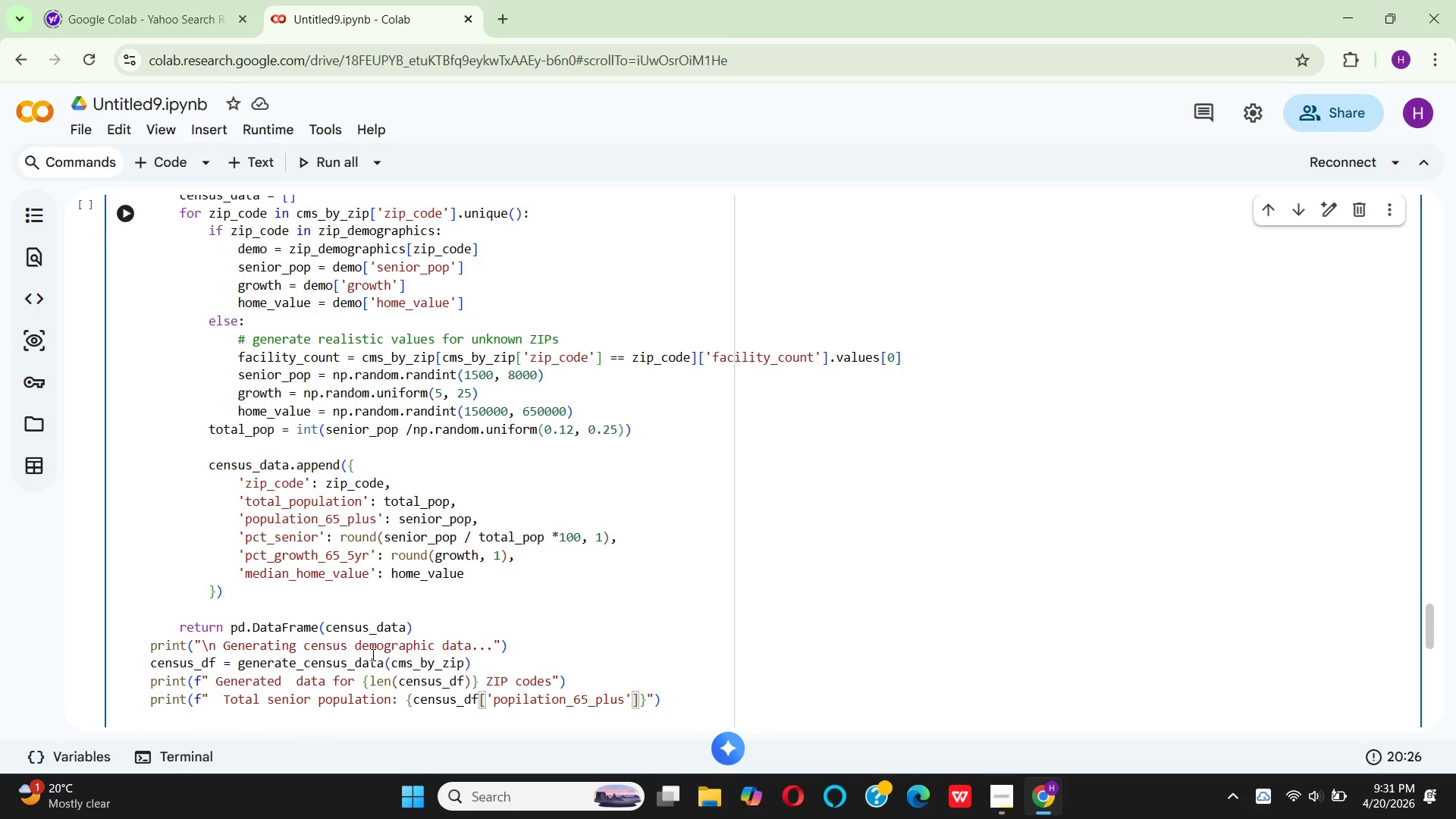 
key(ArrowRight)
 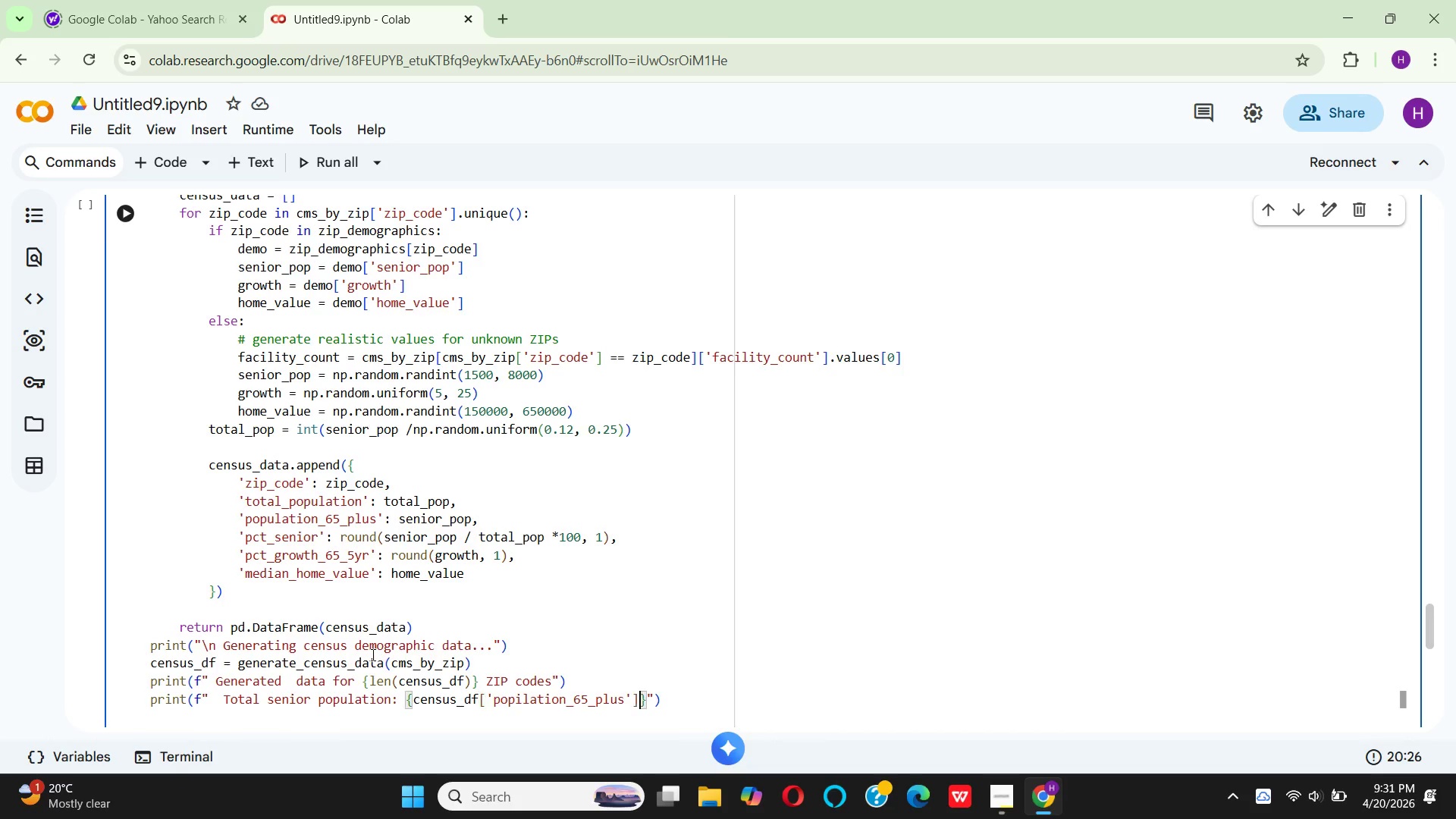 
key(ArrowRight)
 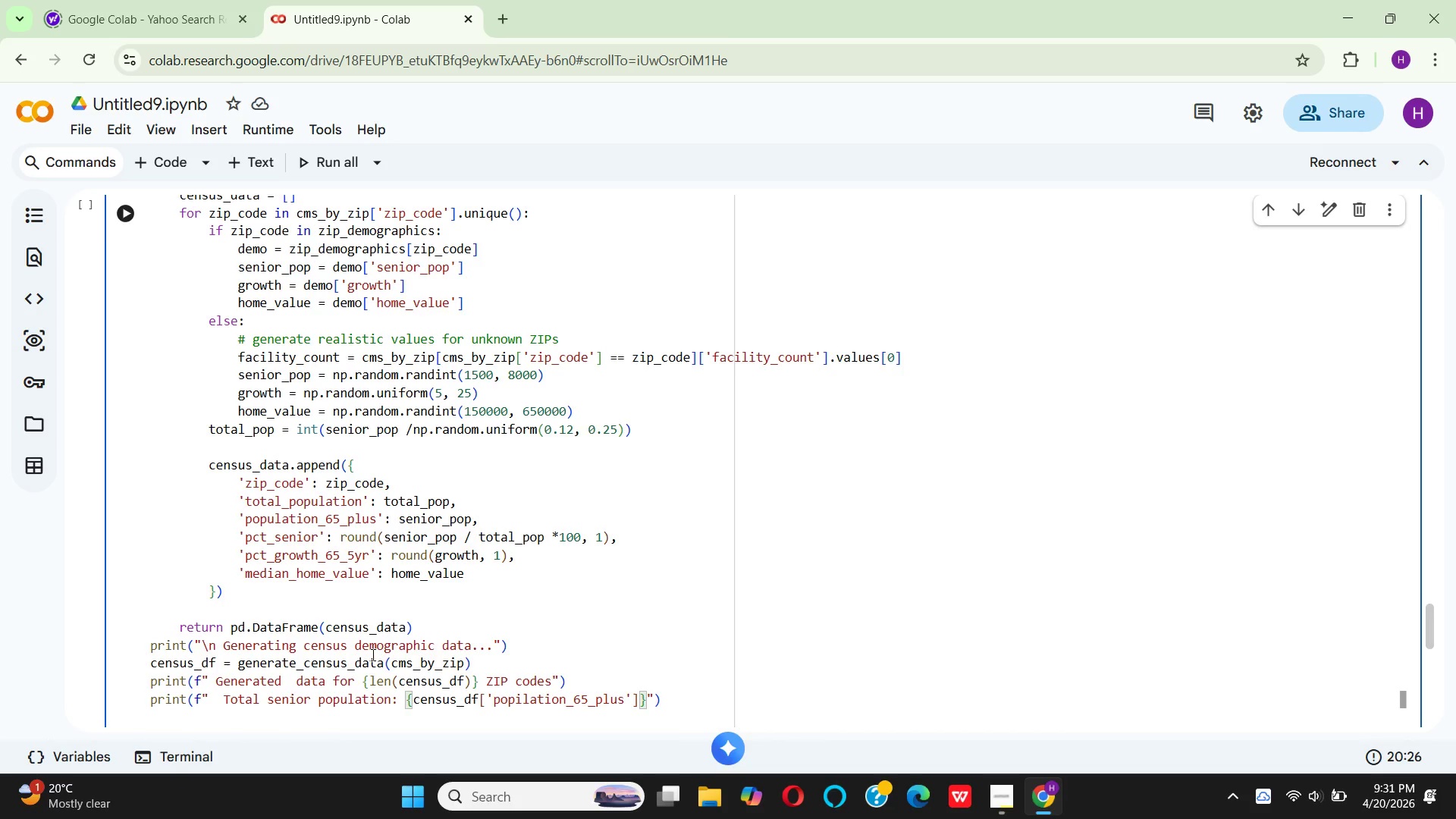 
type(.sum()
 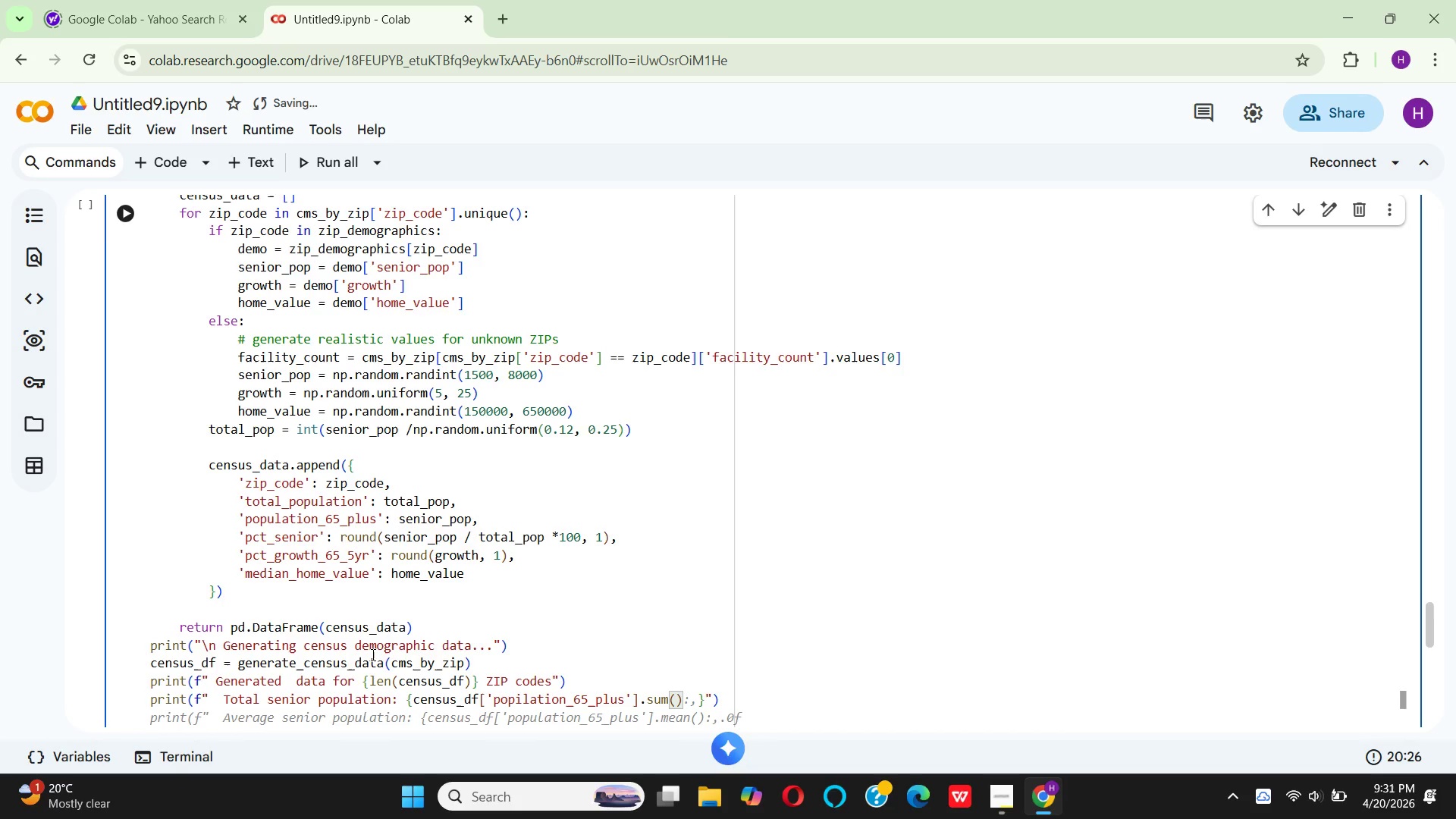 
key(ArrowRight)
 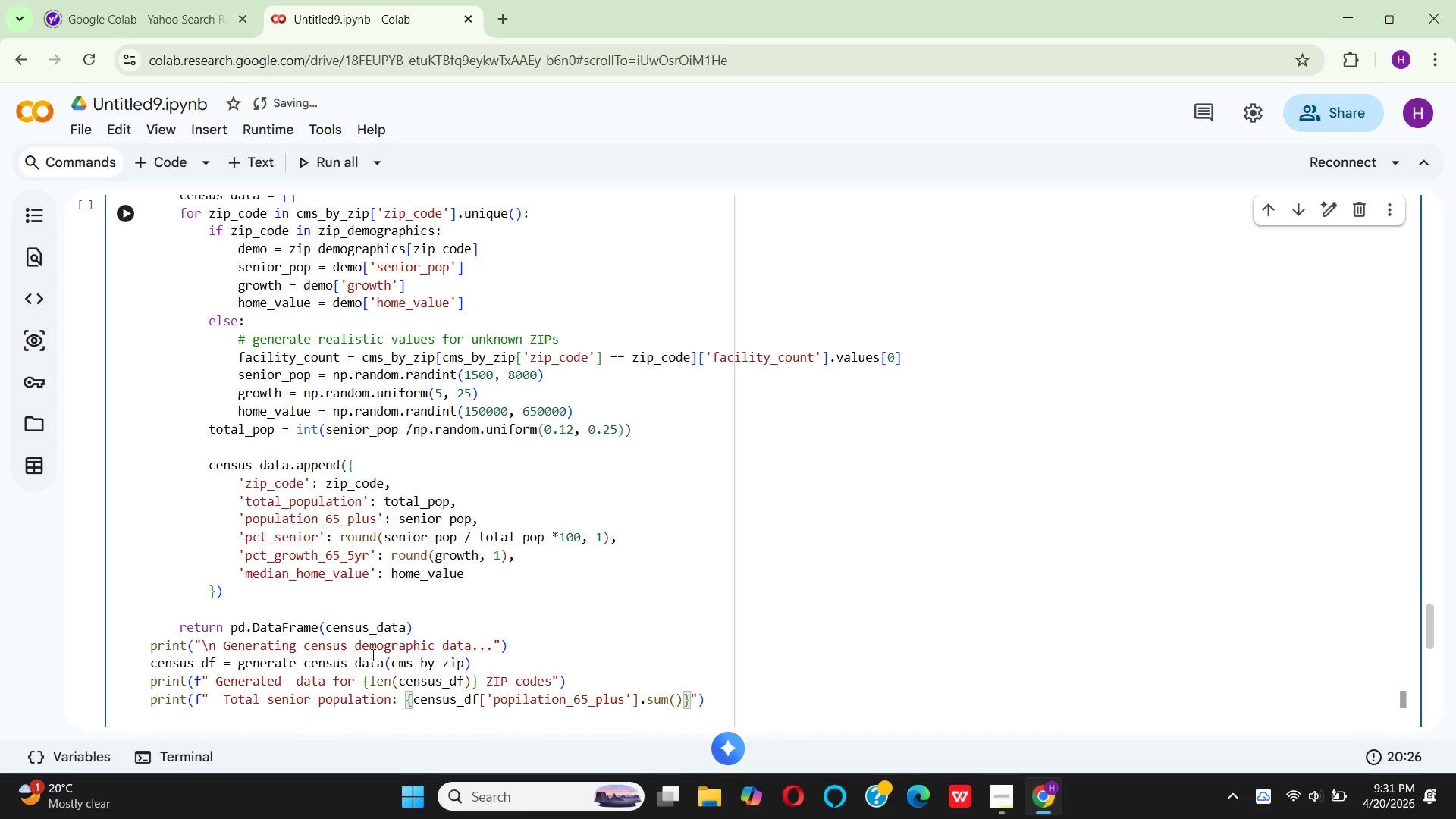 
key(Shift+Semicolon)
 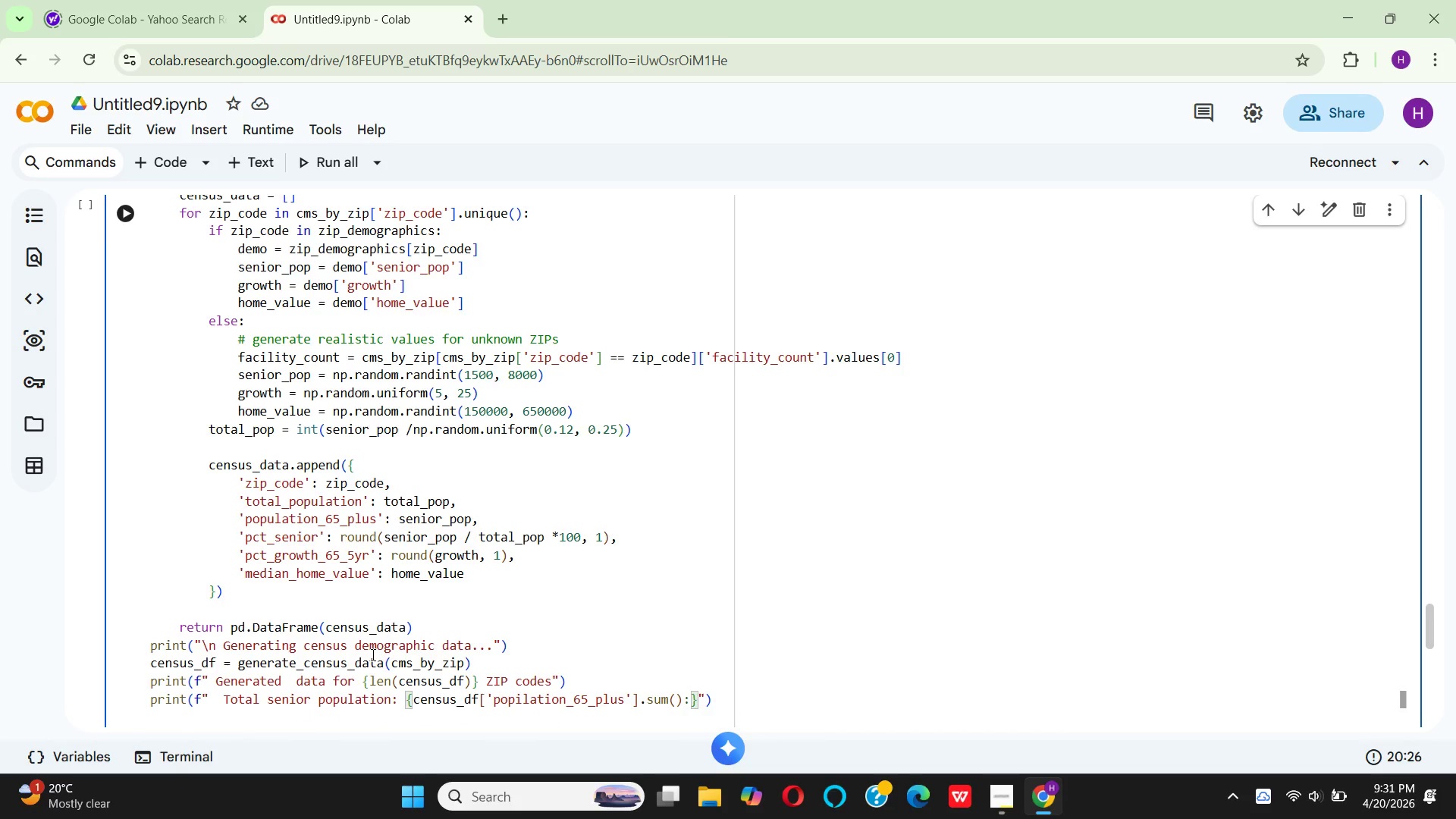 
key(Comma)
 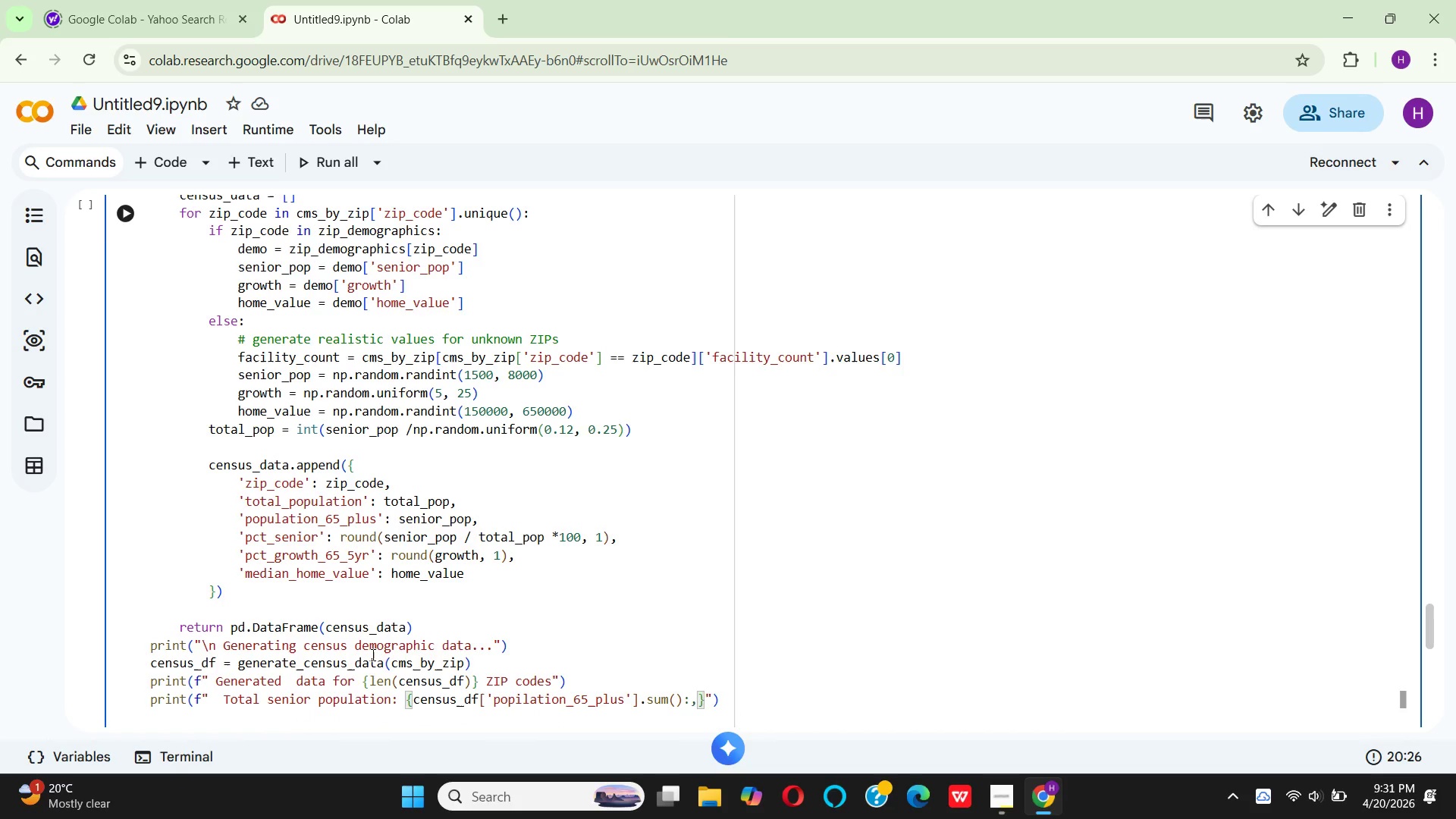 
key(ArrowRight)
 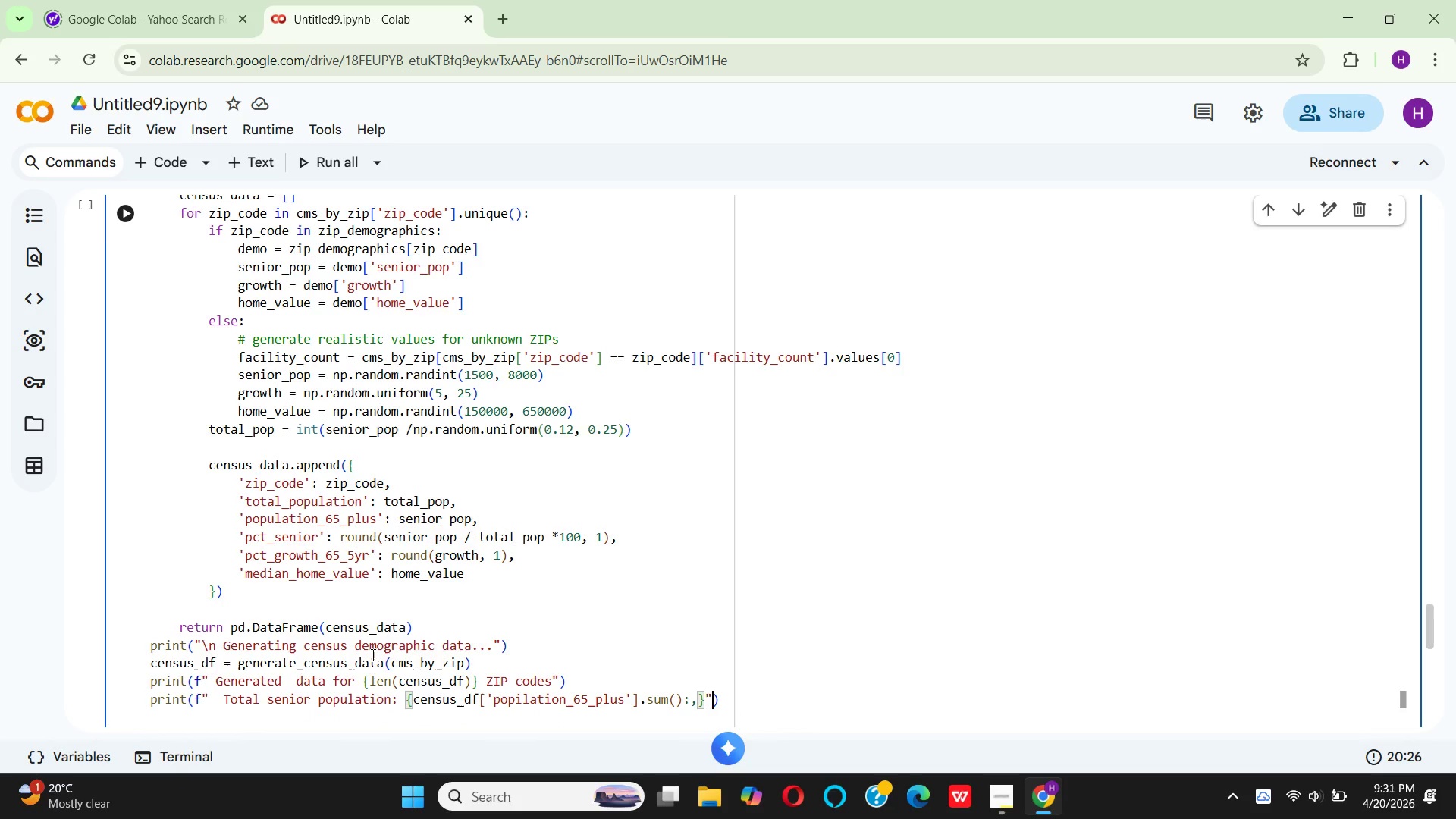 
key(ArrowRight)
 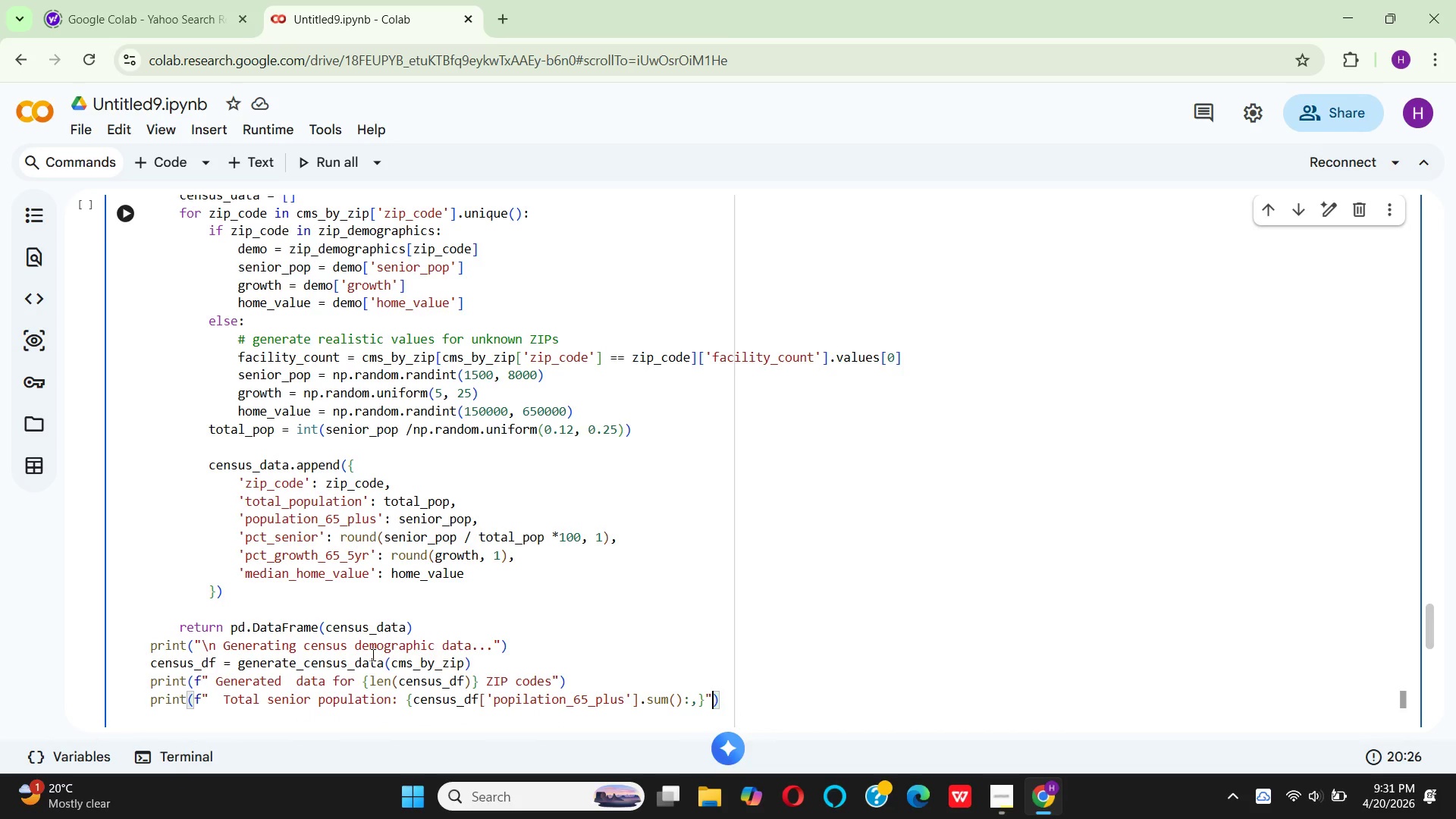 
key(ArrowRight)
 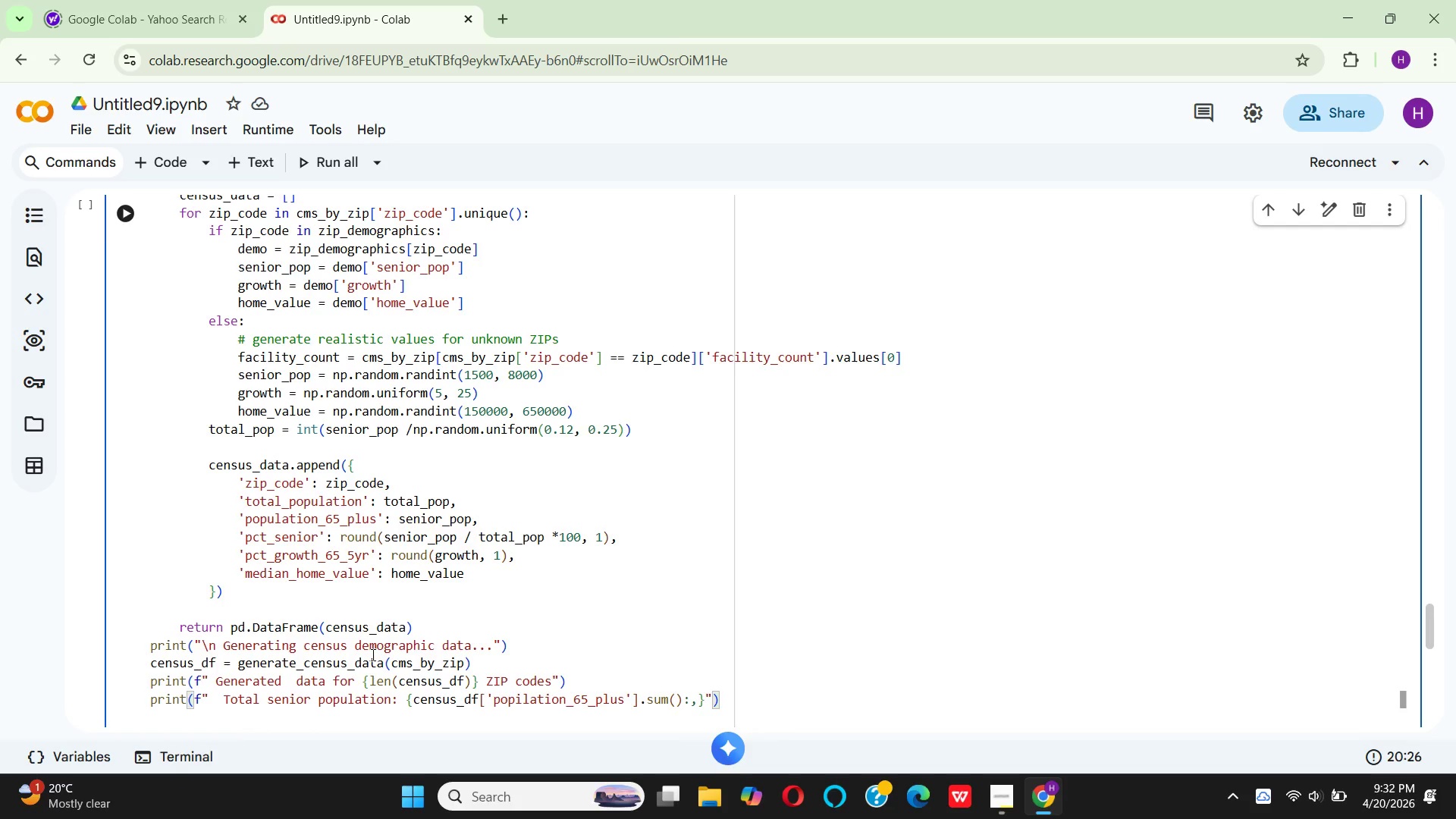 
key(Enter)
 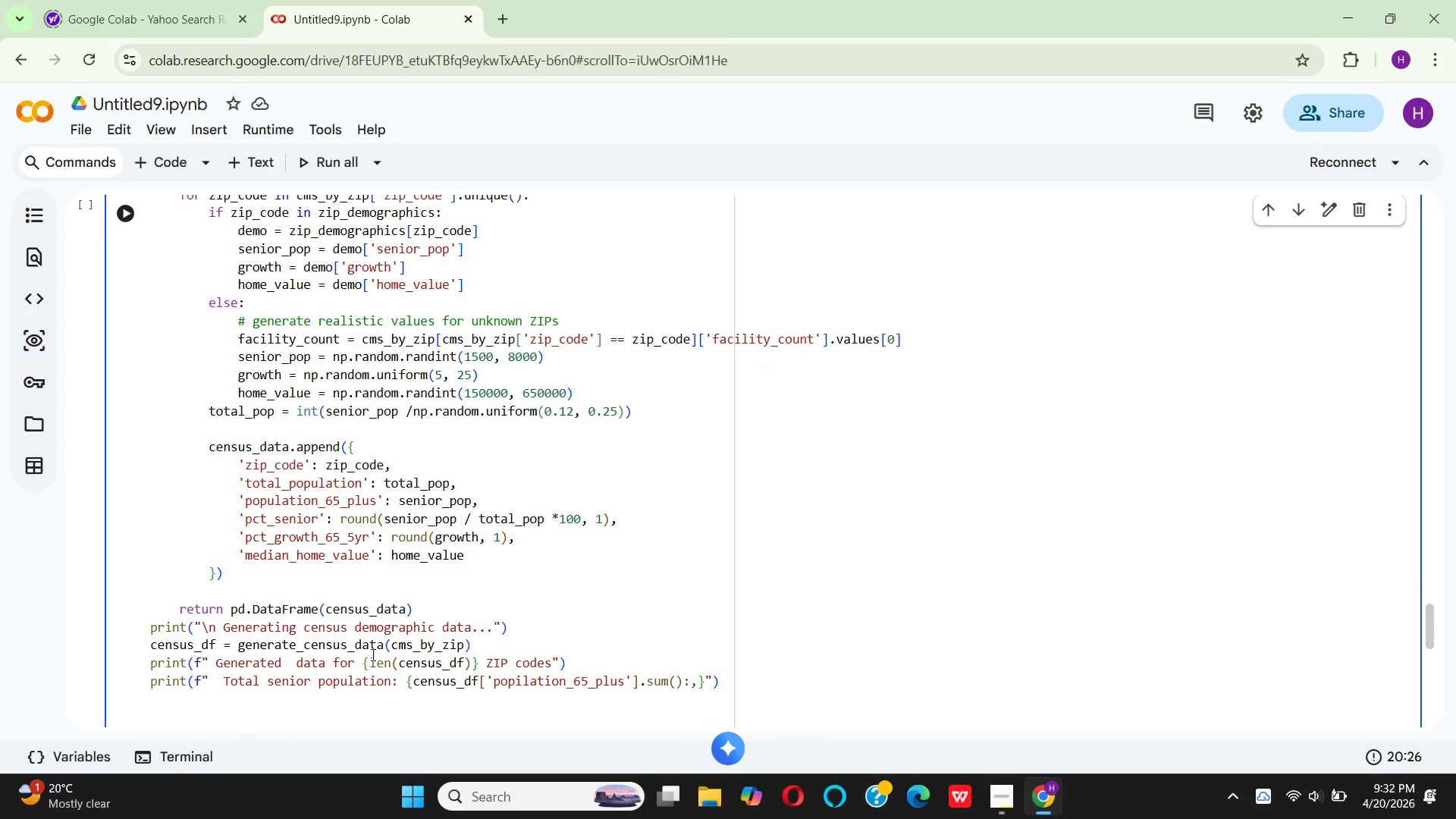 
type(print(f"  Average senior %)
 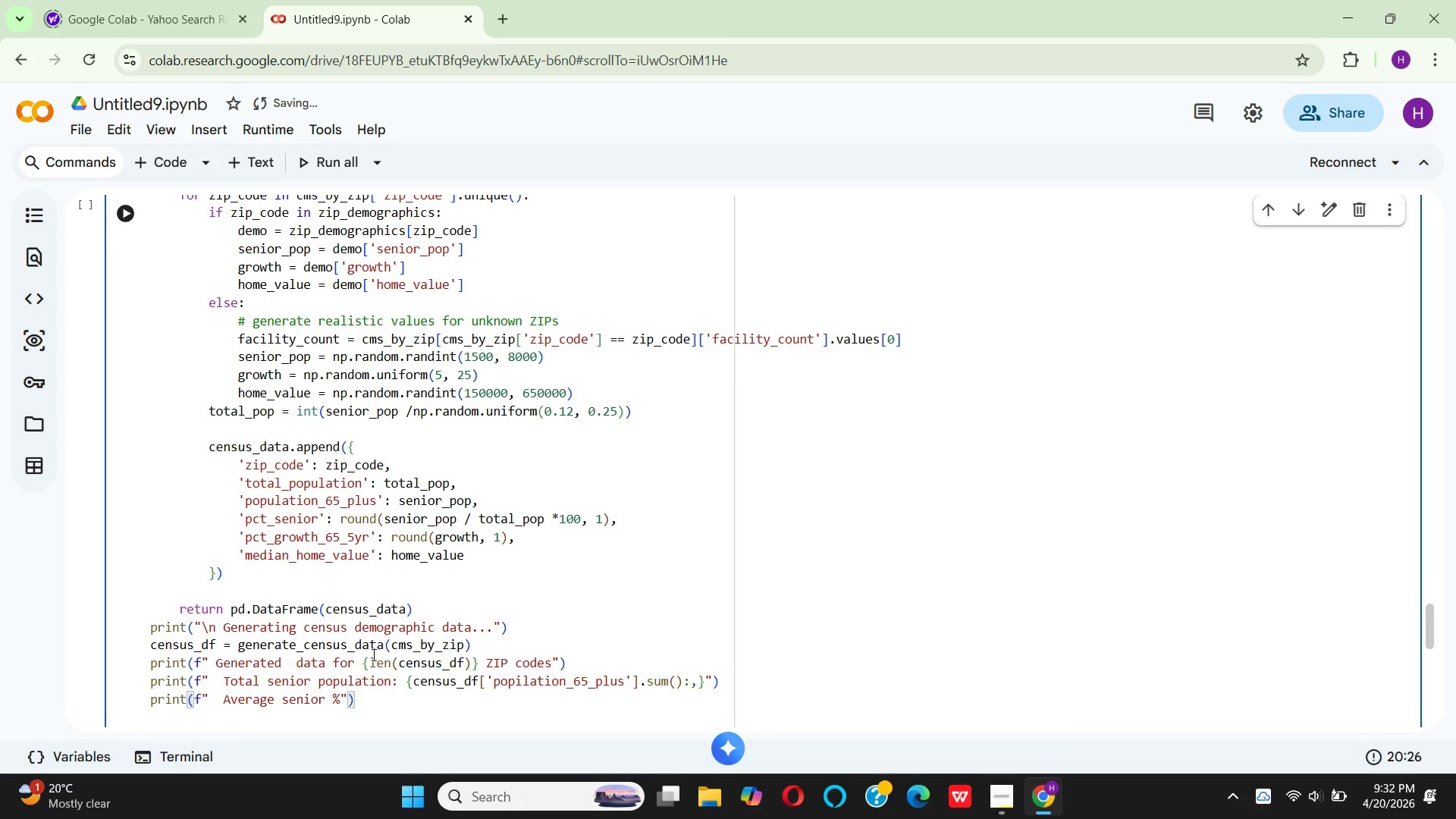 
key(ArrowRight)
 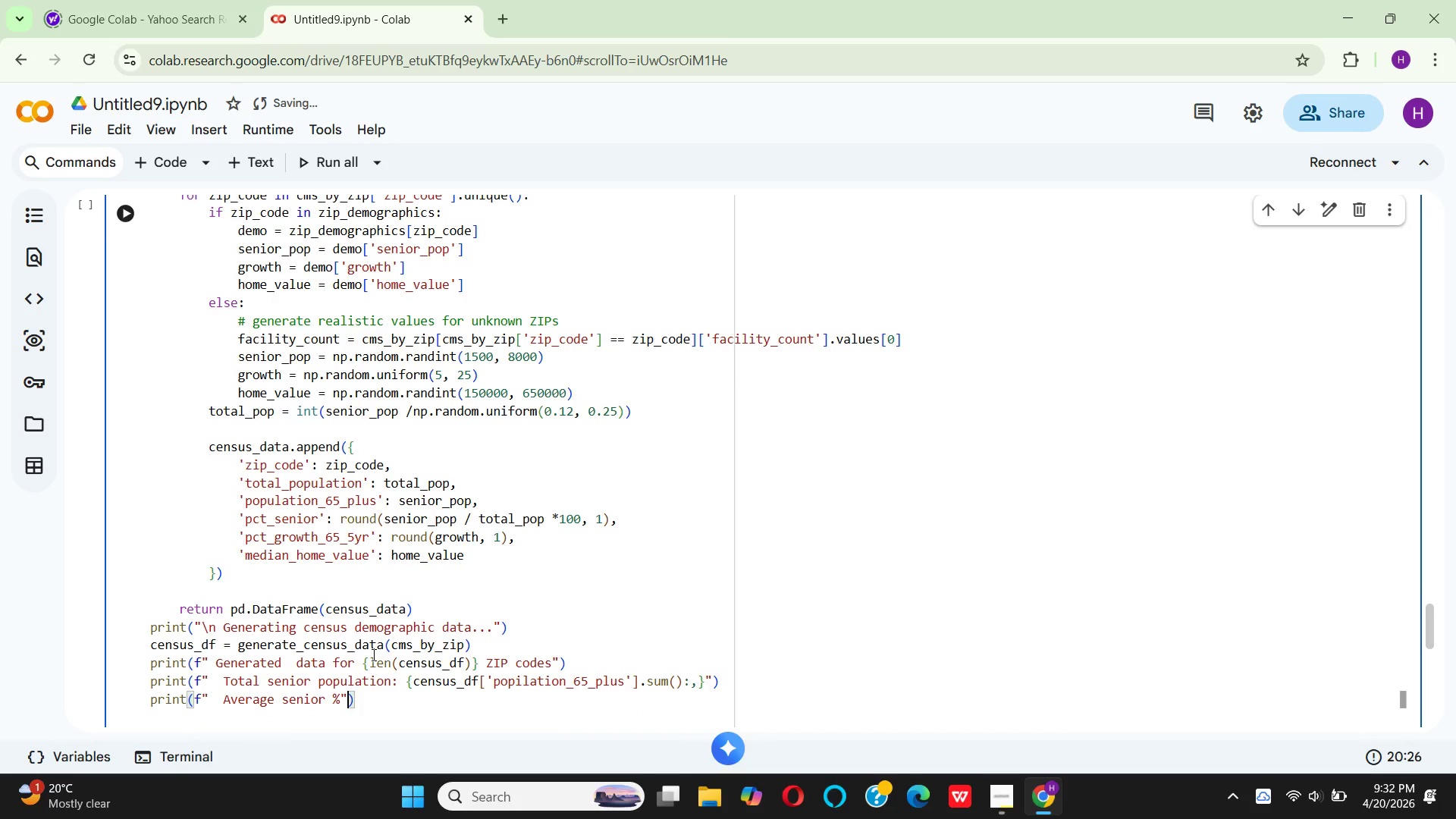 
key(Shift+Semicolon)
 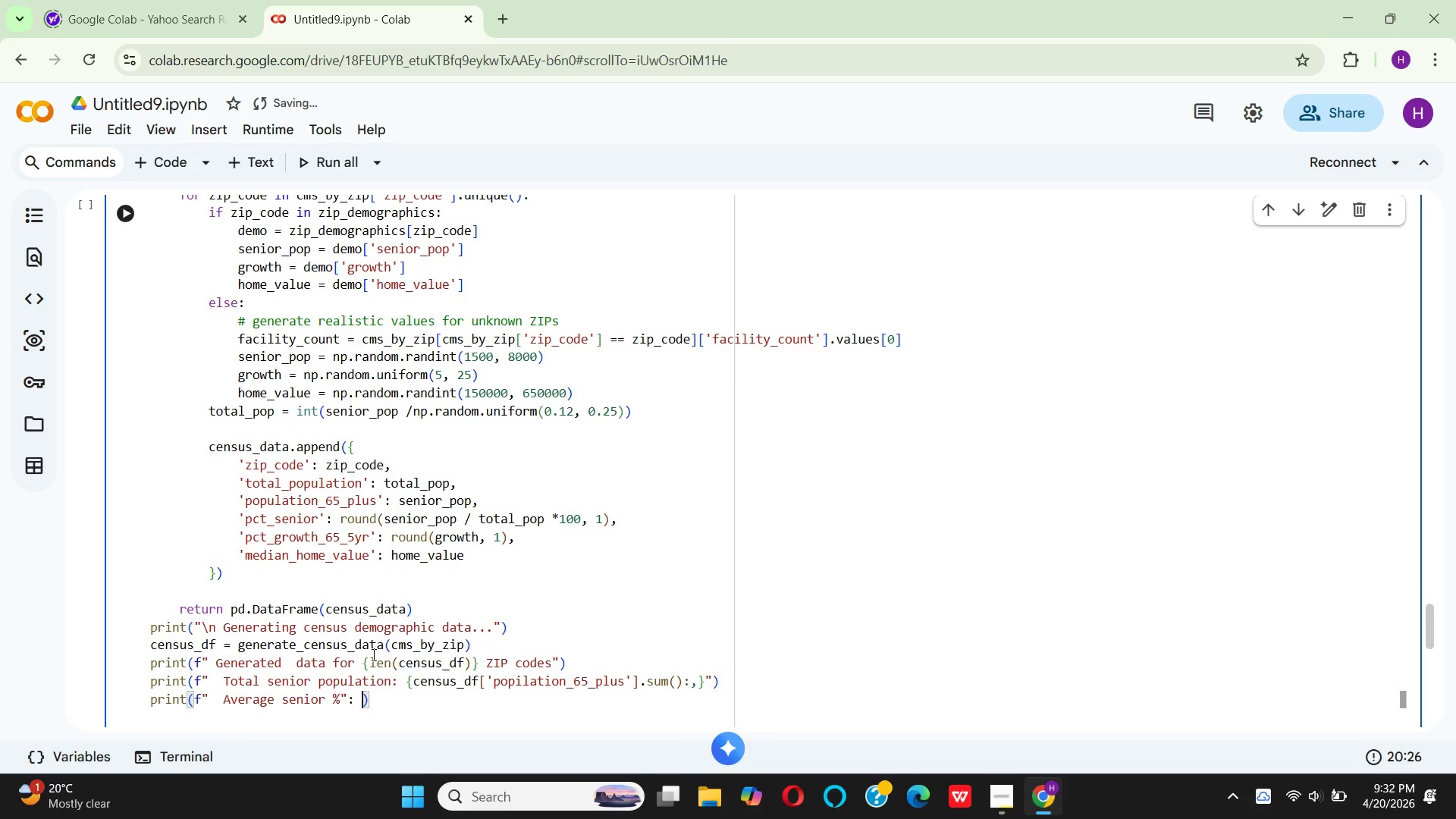 
key(Space)
 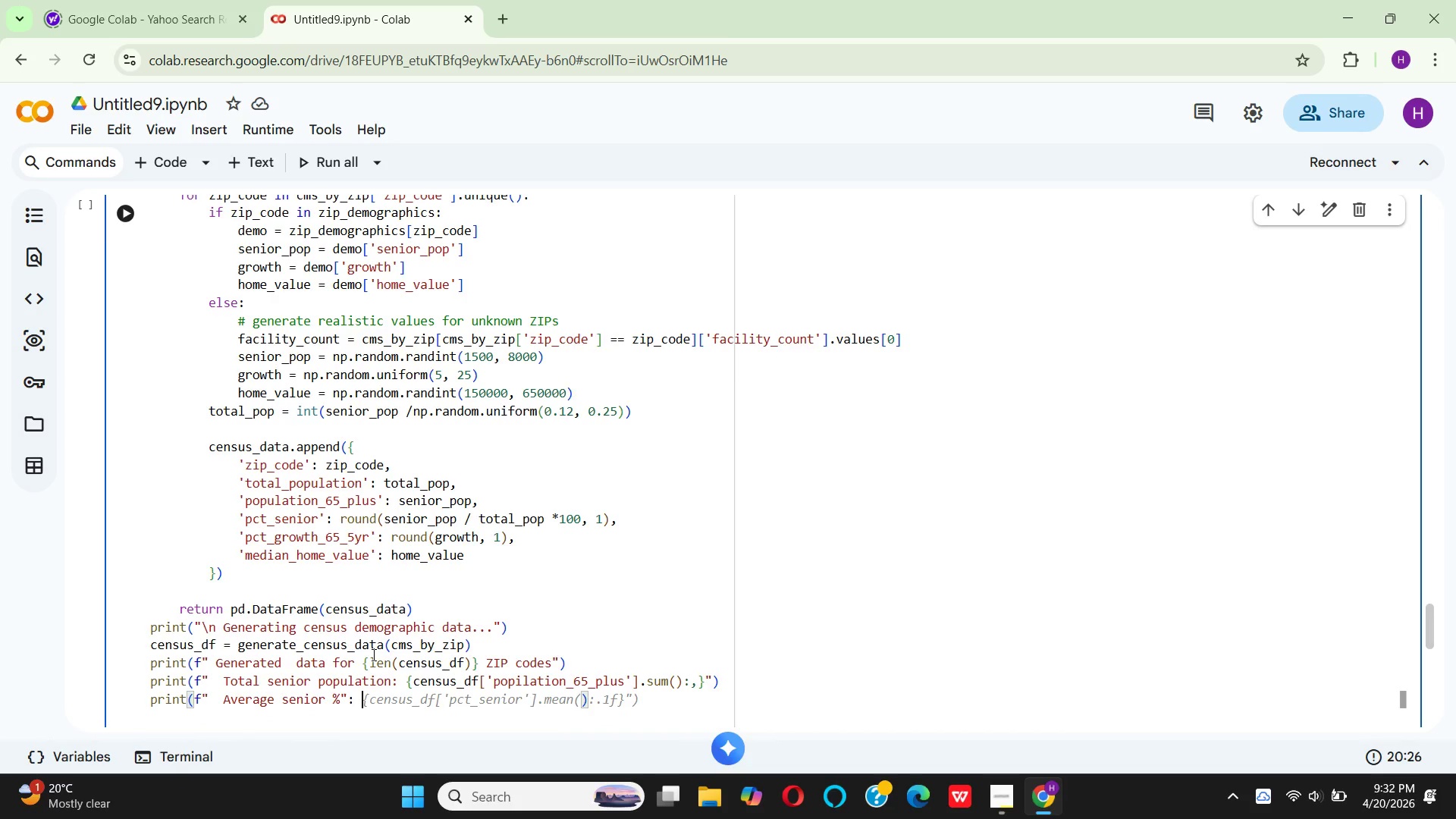 
type({census_df[)
 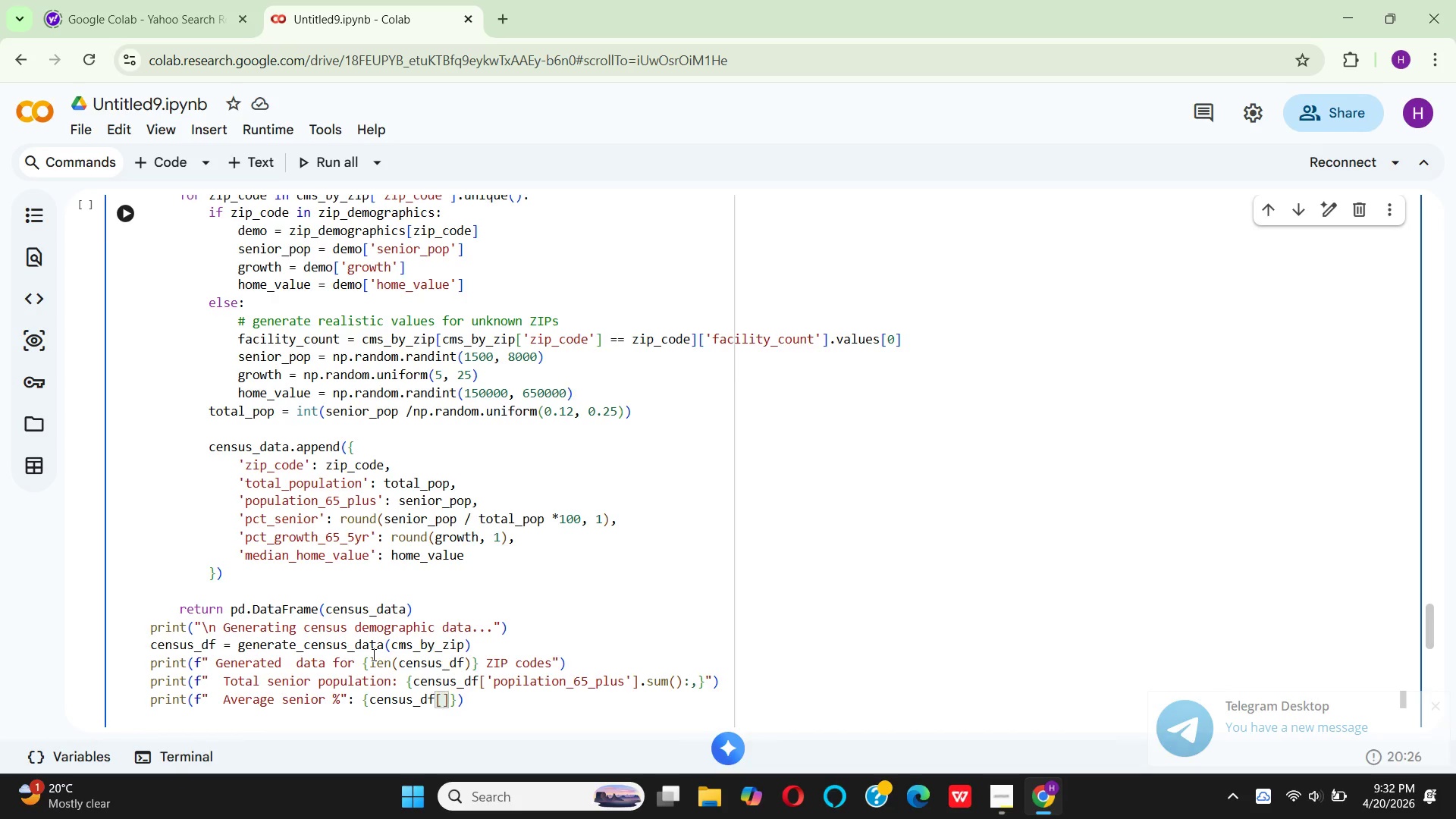 
left_click([372, 654])
 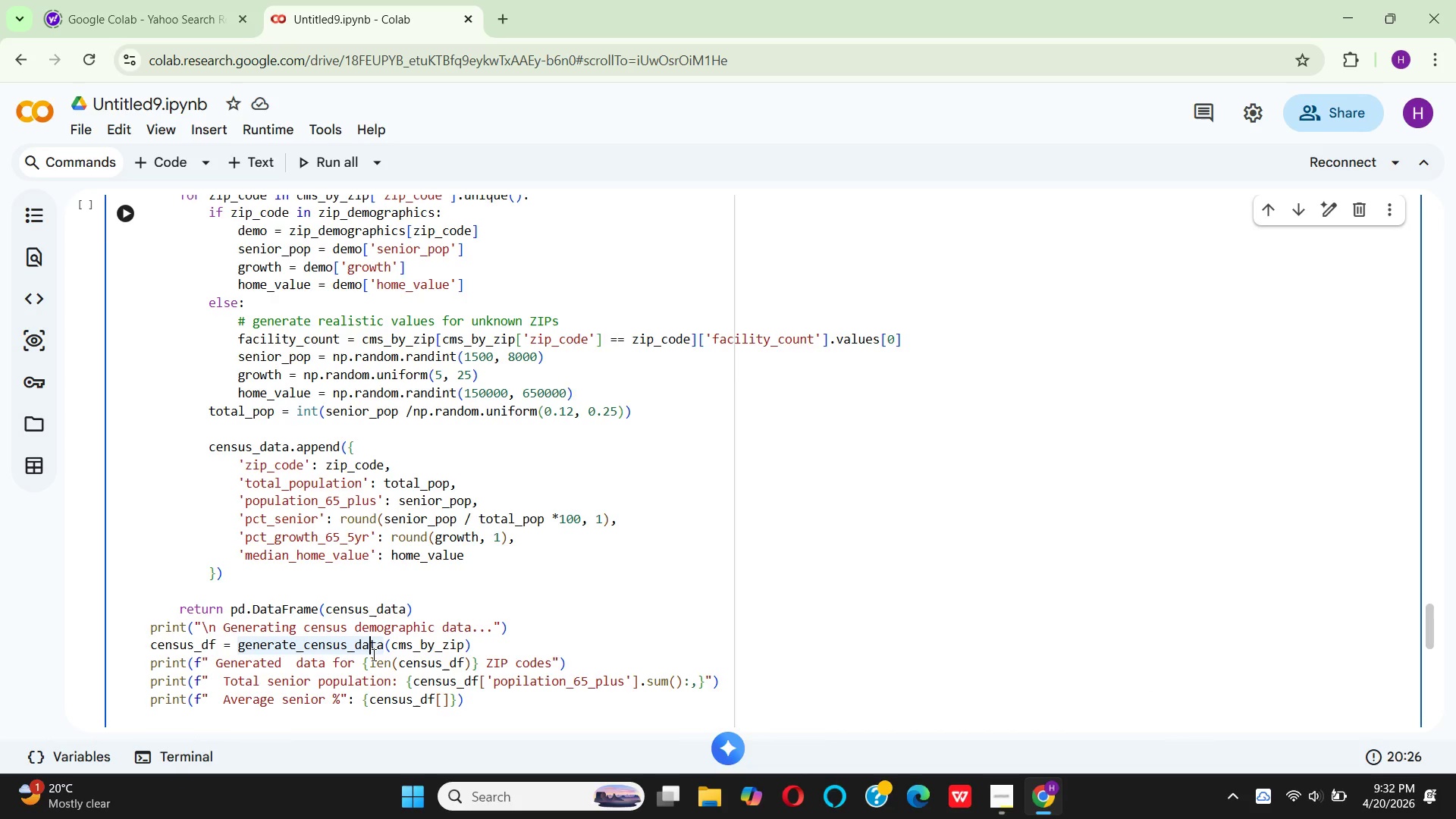 
type('pct)
 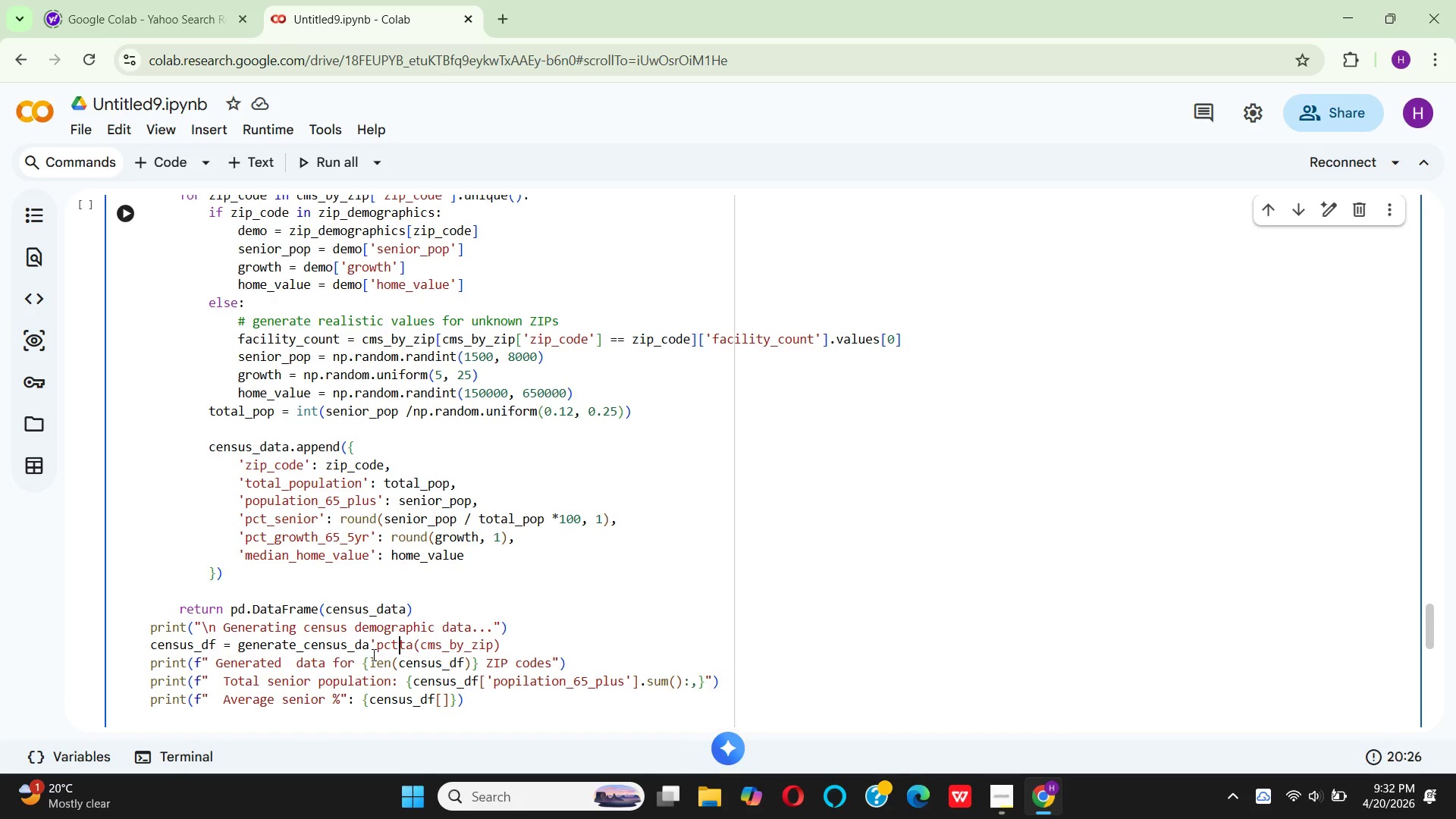 
key(Control+Z)
 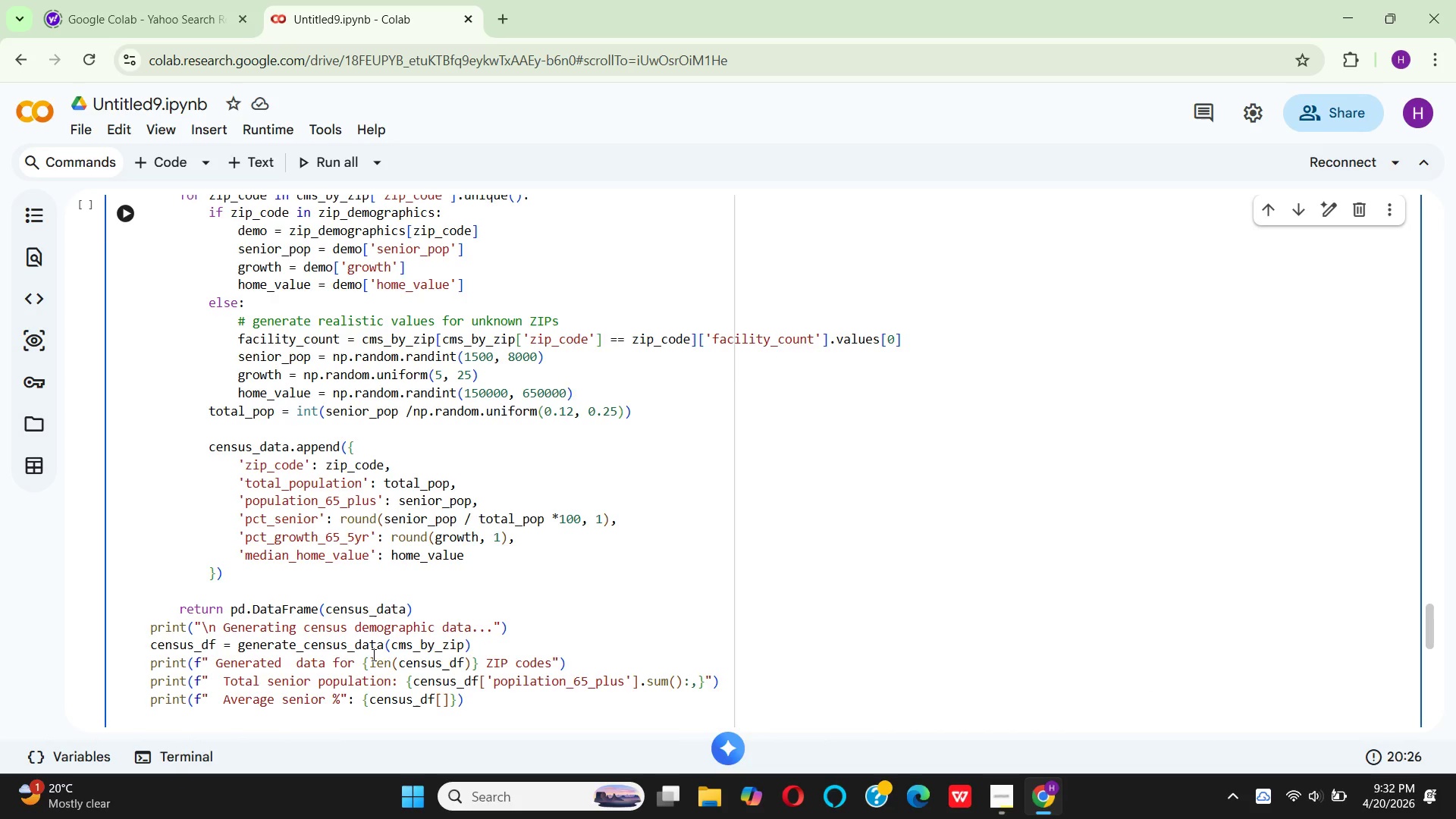 
key(Control+Z)
 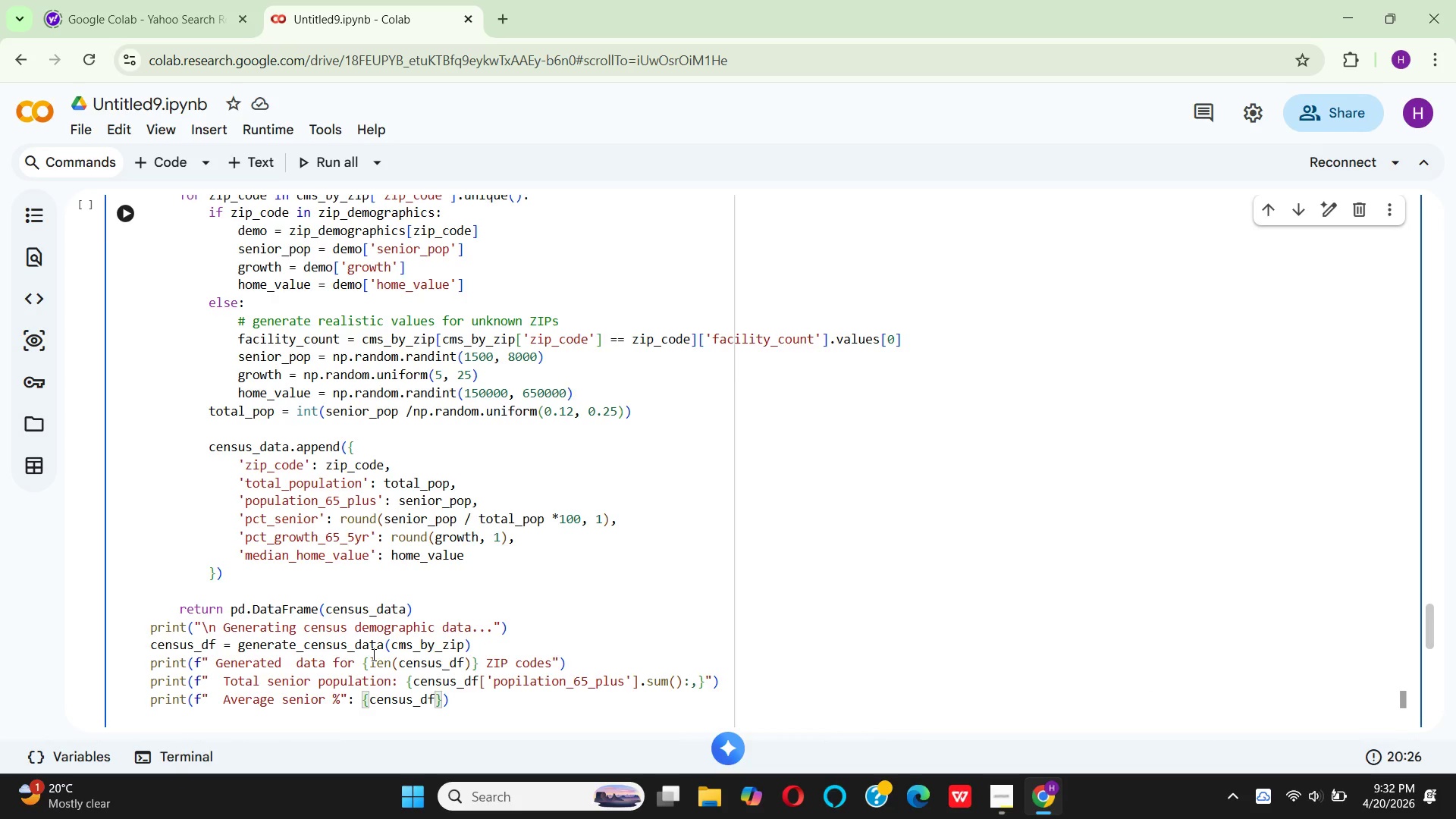 
type([pct)
 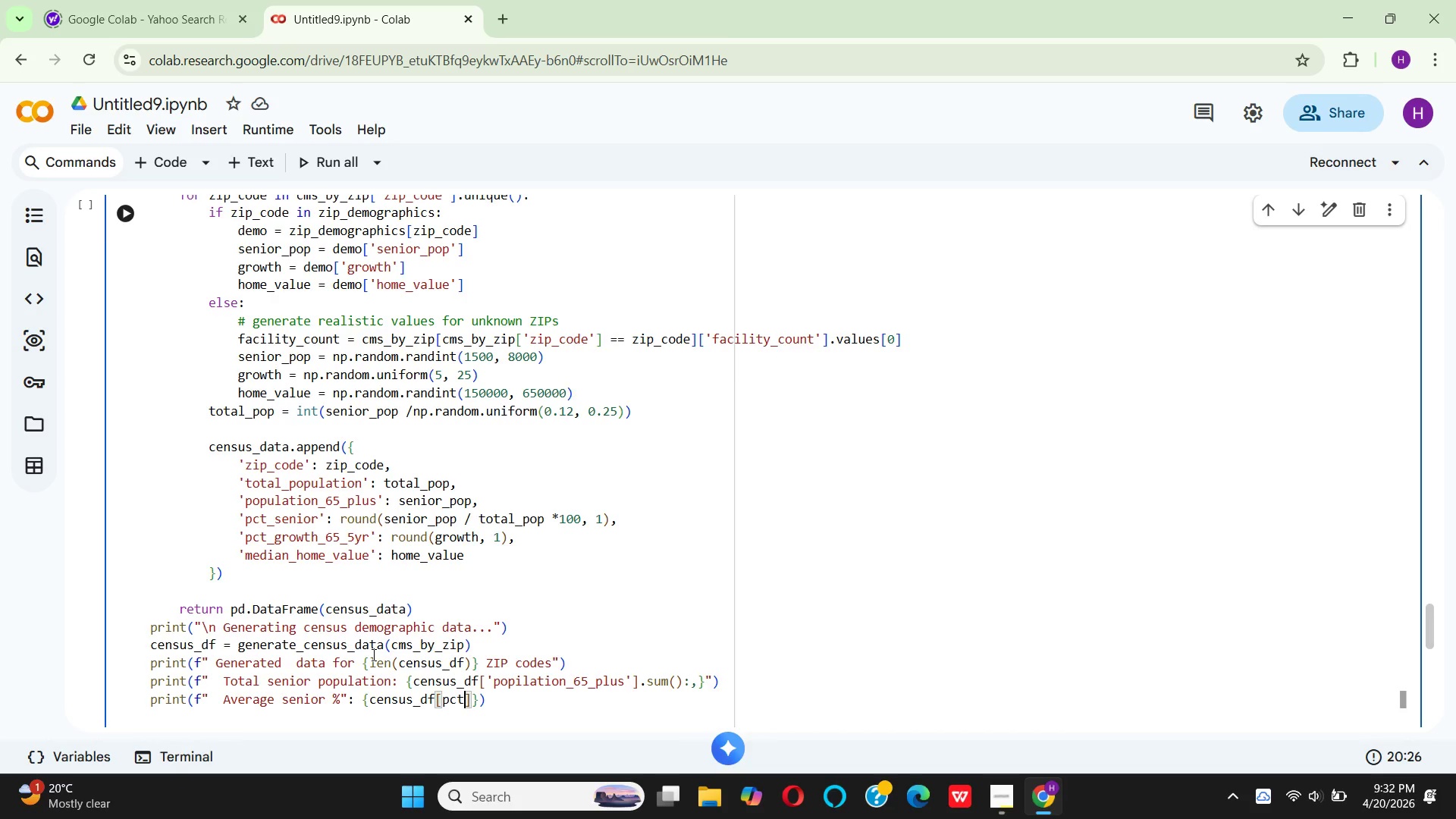 
type(_se)
 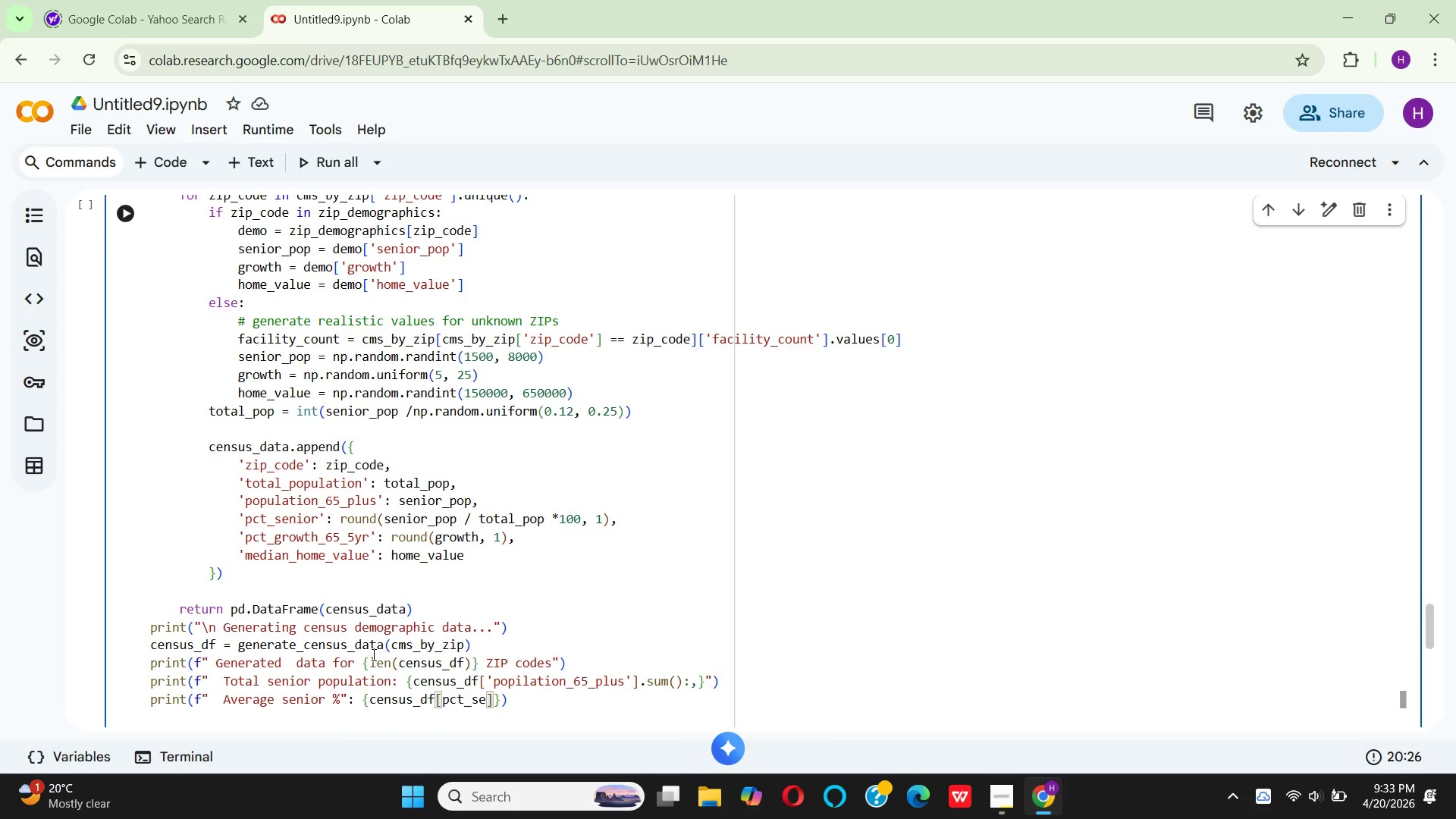 
type(nior)
 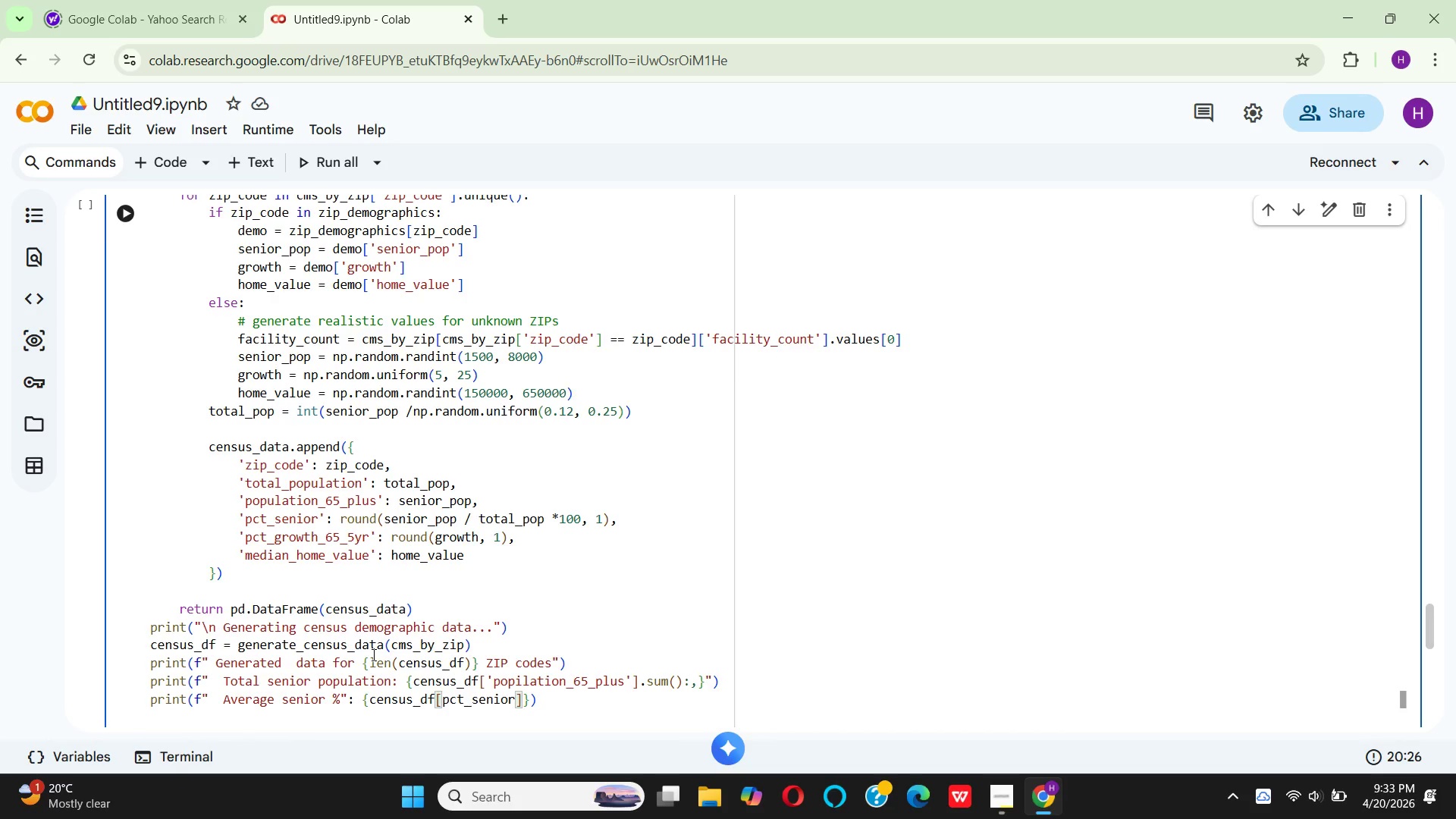 
key(Quote)
 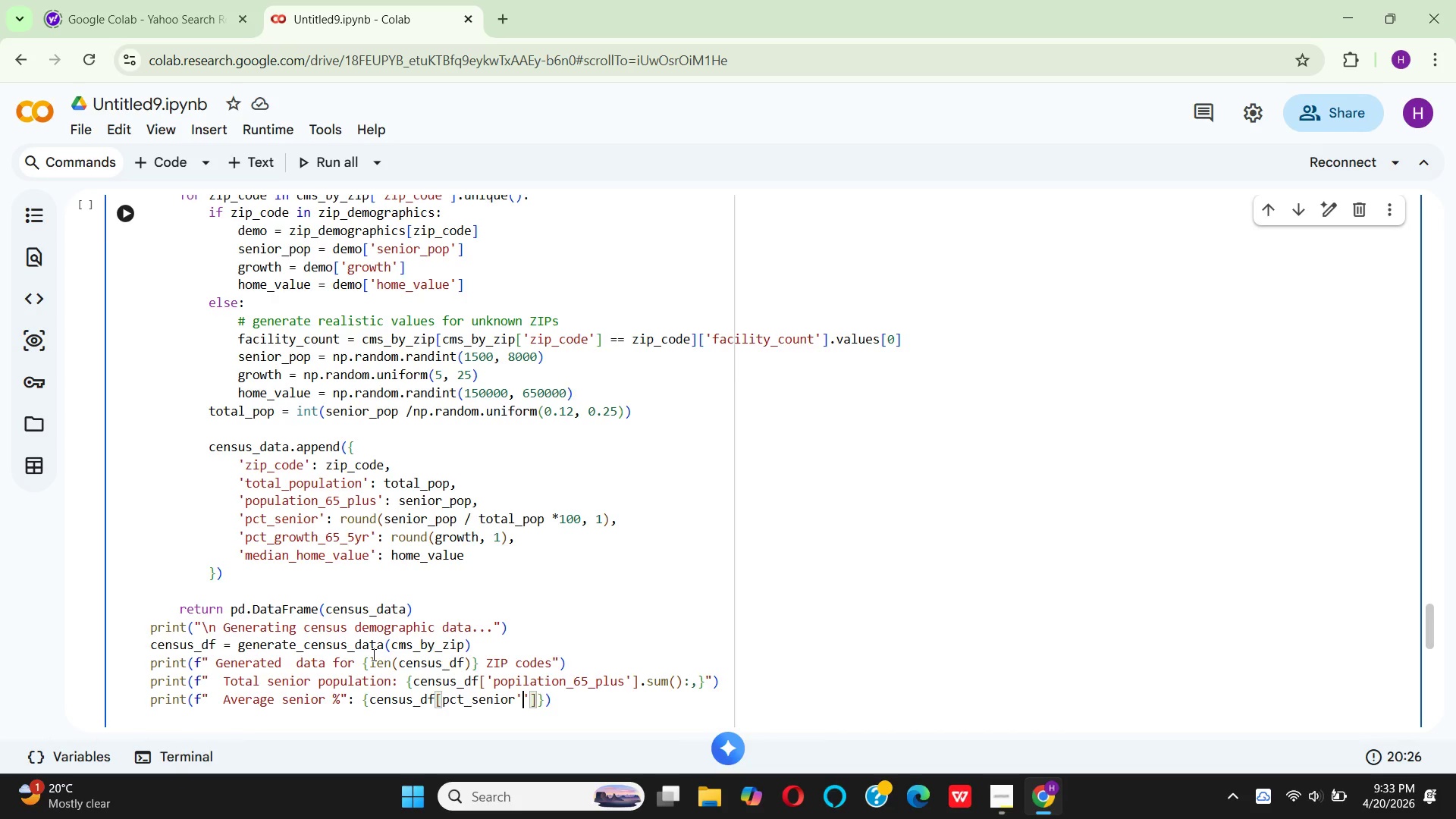 
key(ArrowRight)
 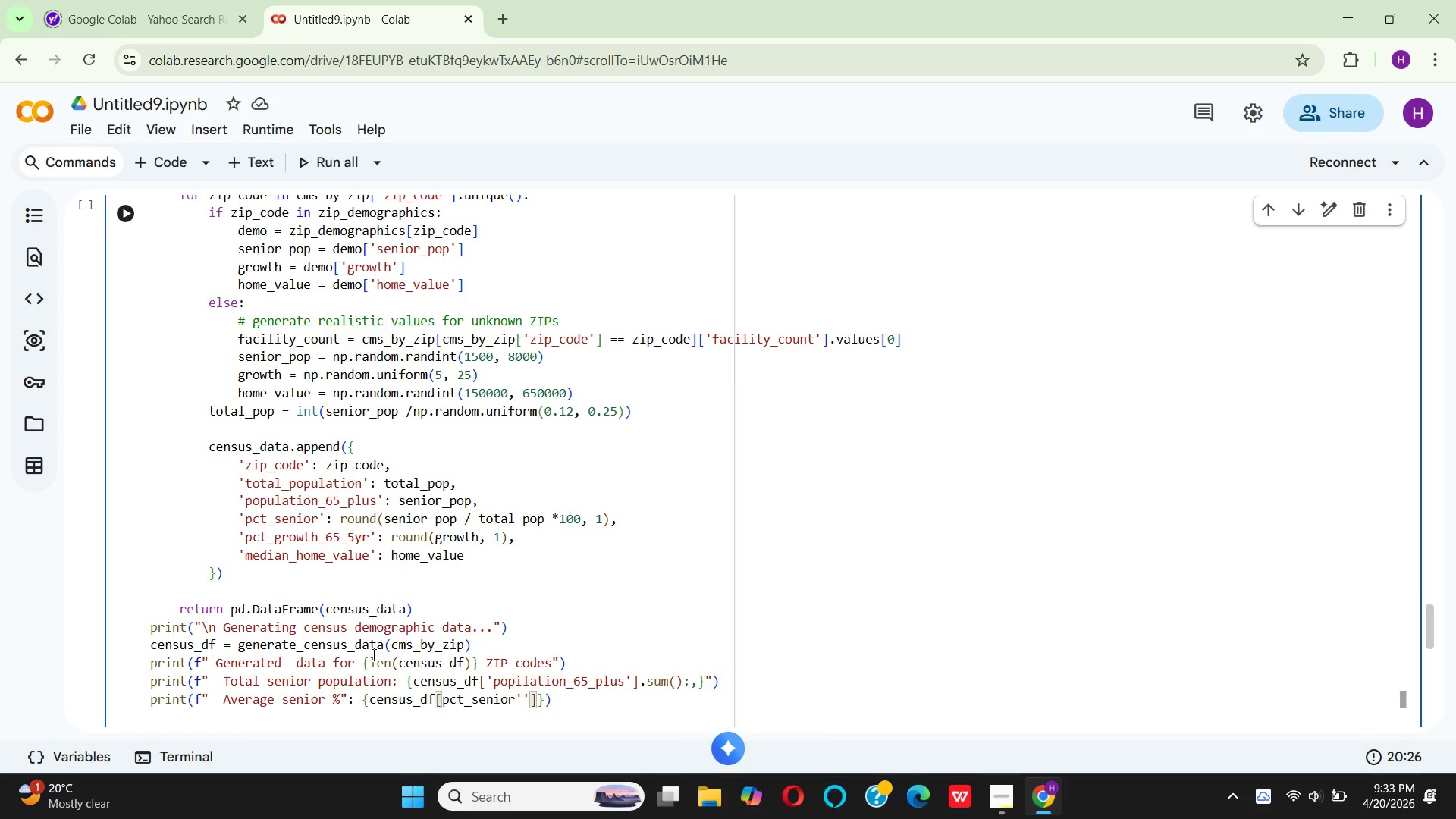 
key(Backspace)
 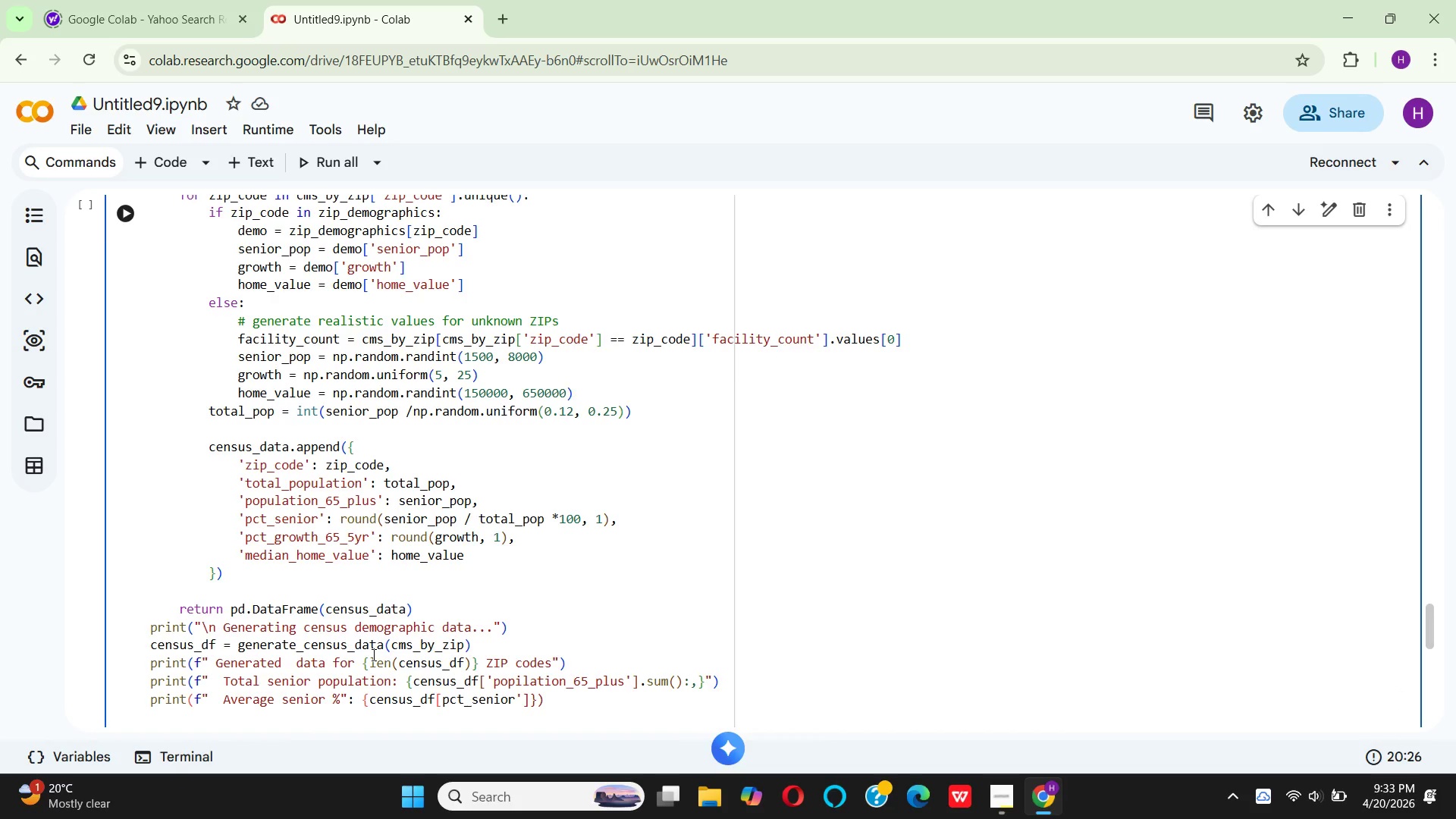 
key(ArrowLeft)
 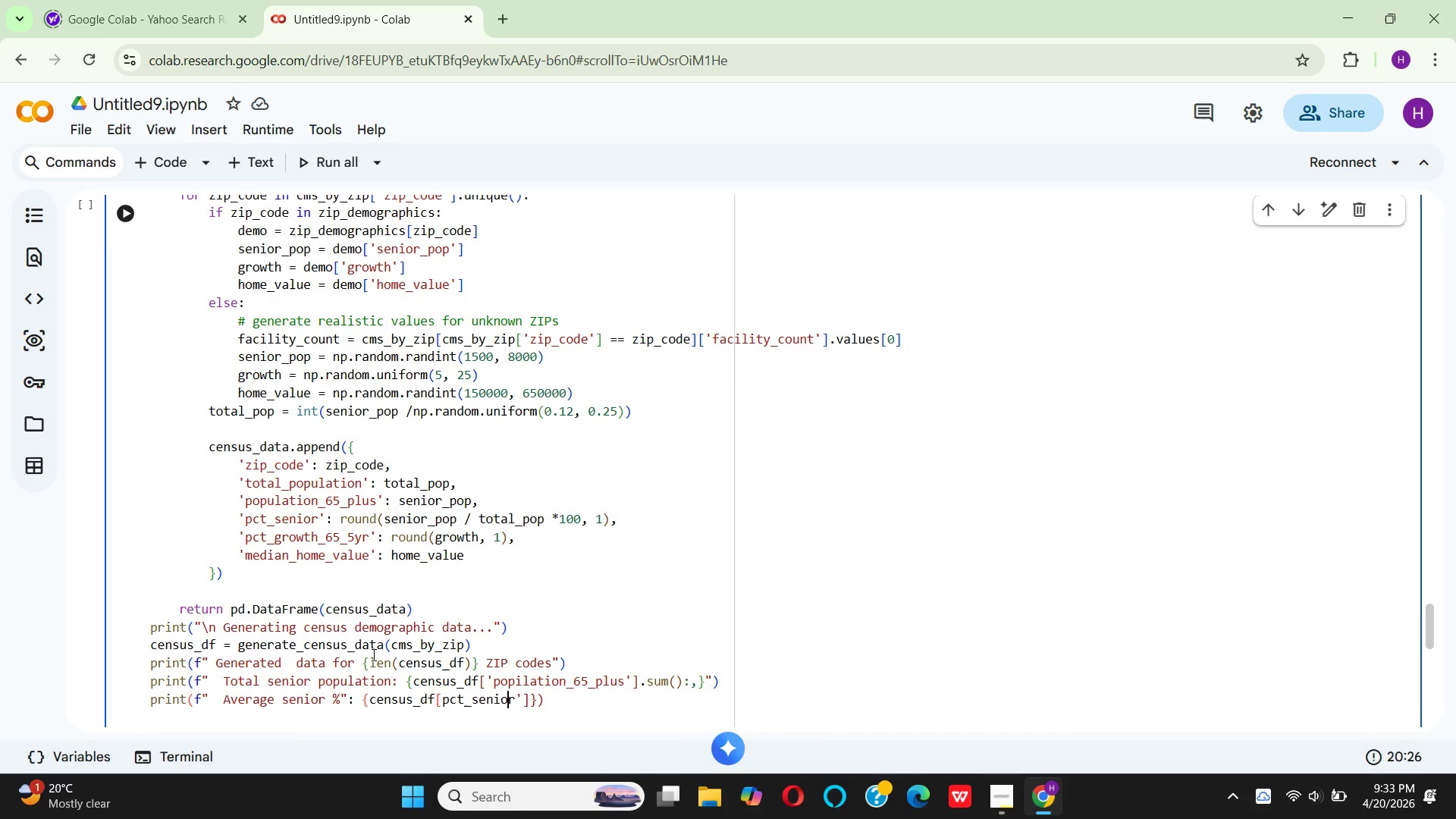 
key(ArrowLeft)
 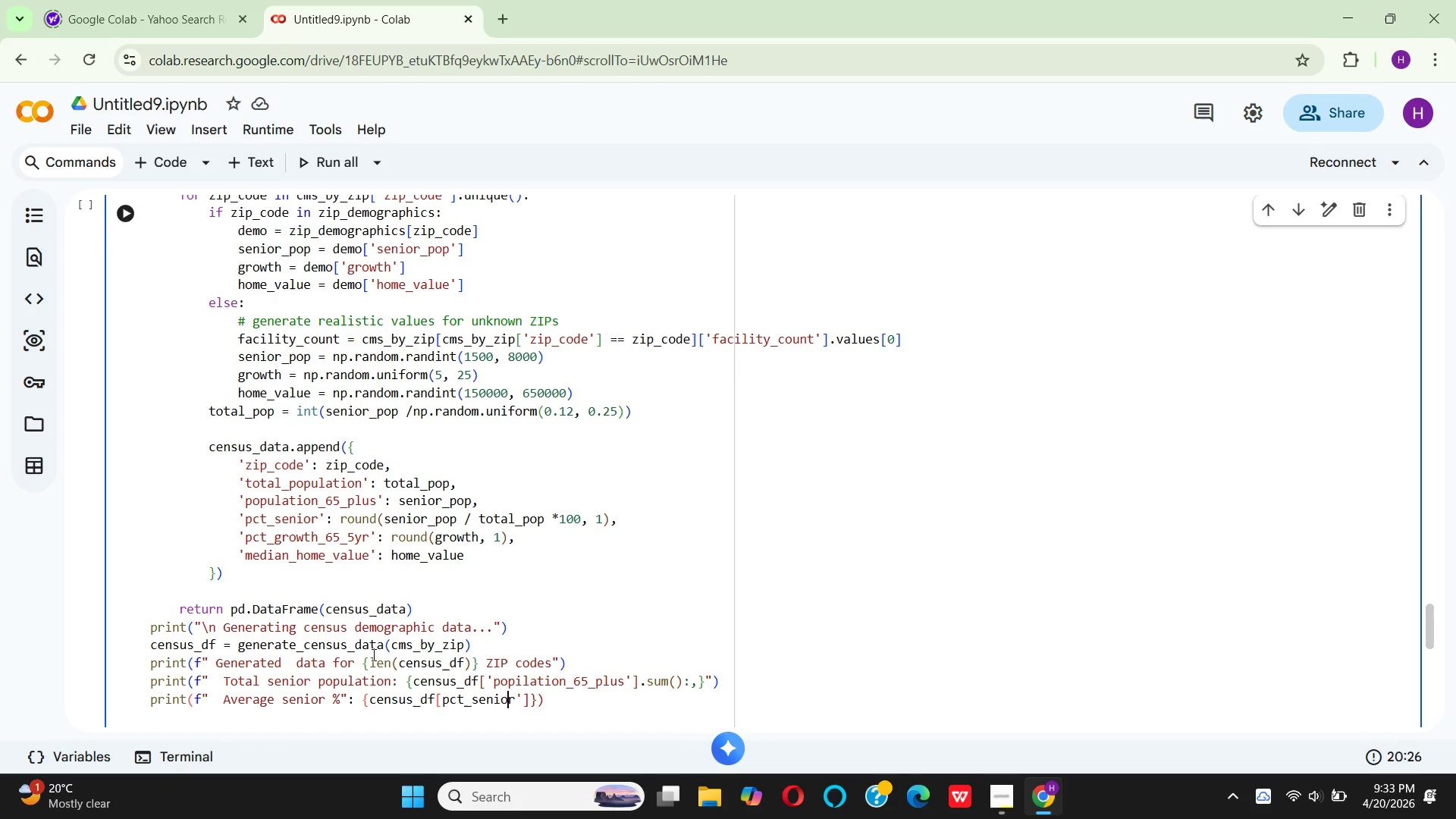 
key(ArrowLeft)
 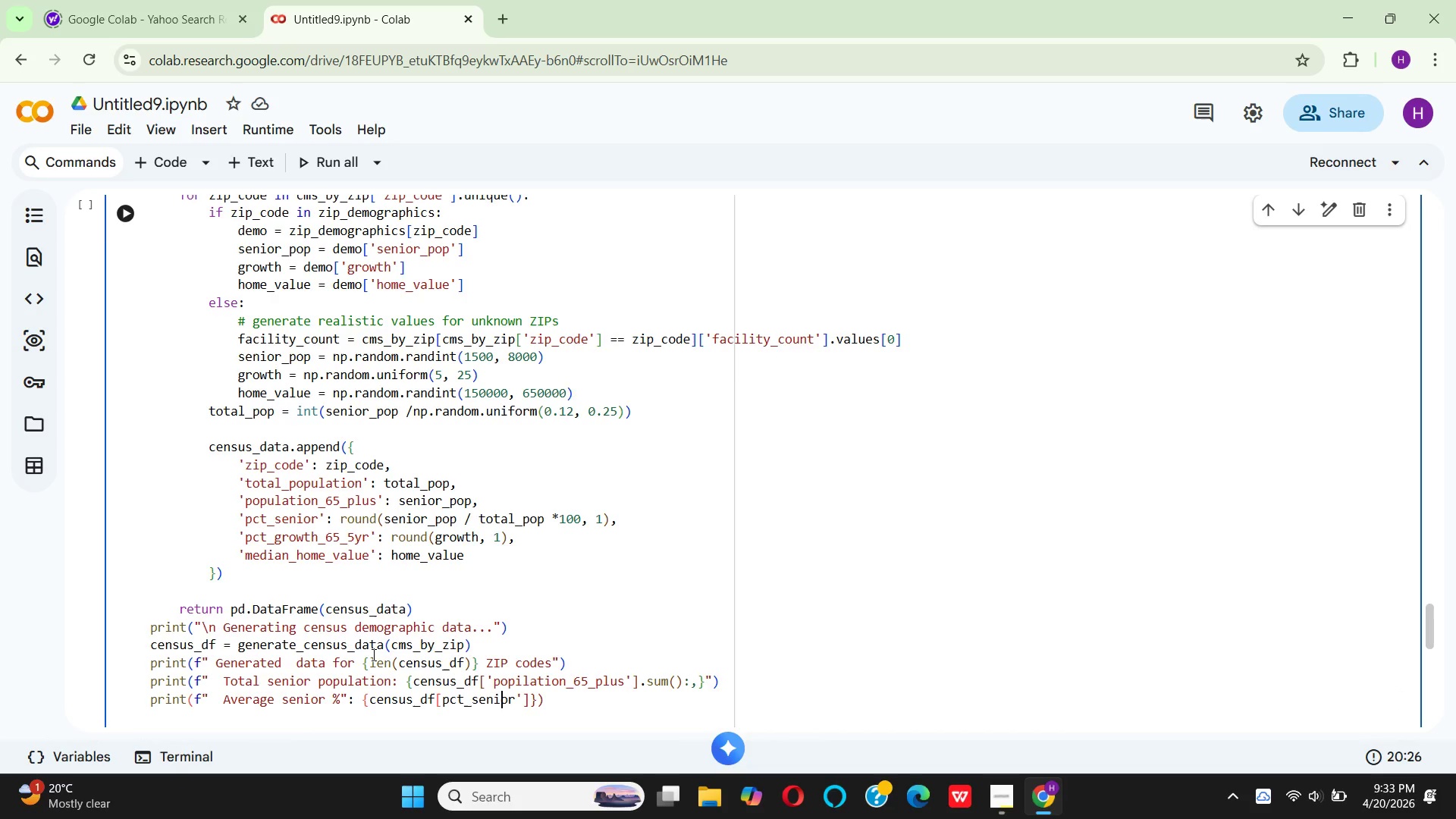 
key(ArrowLeft)
 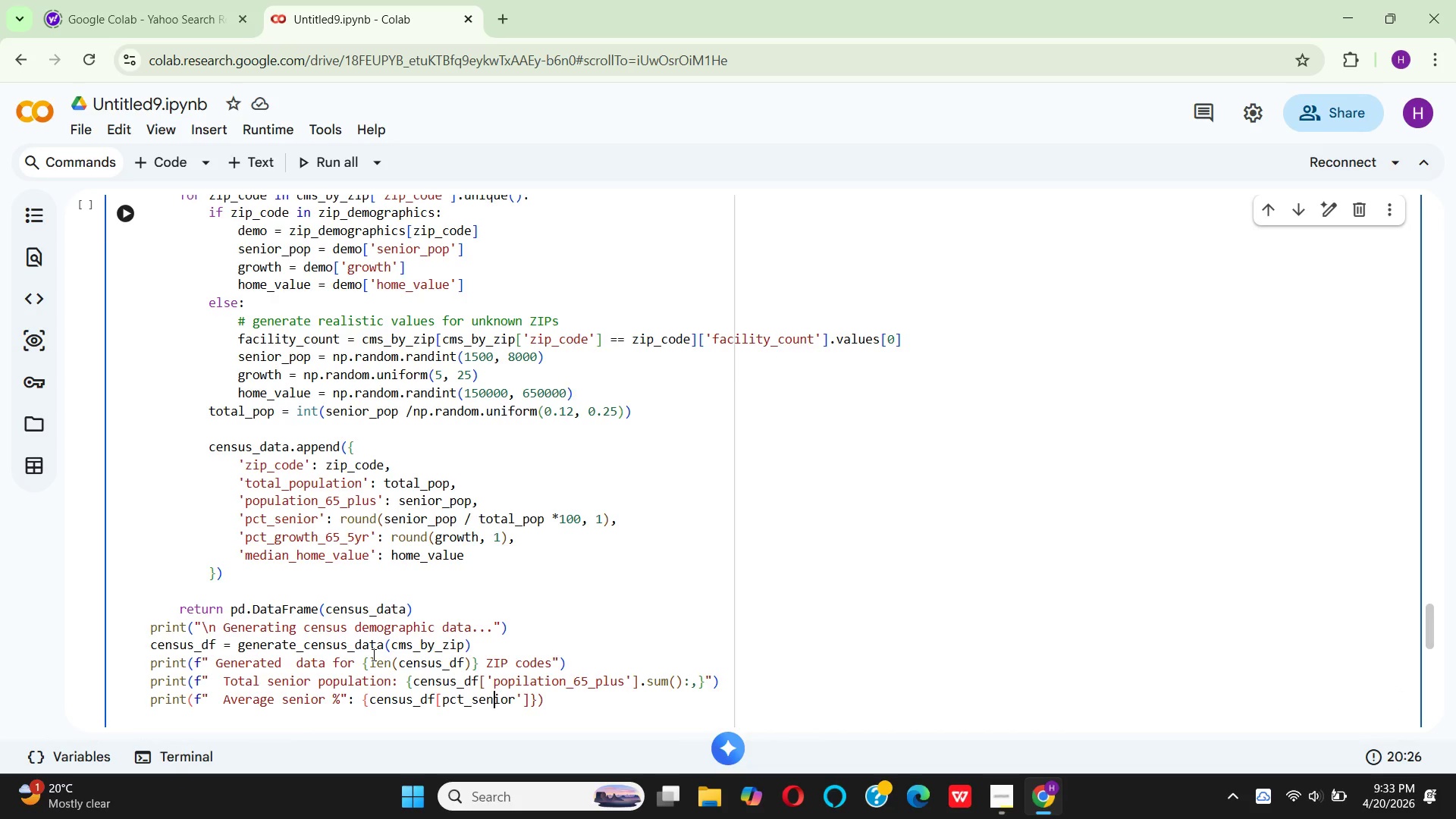 
key(ArrowLeft)
 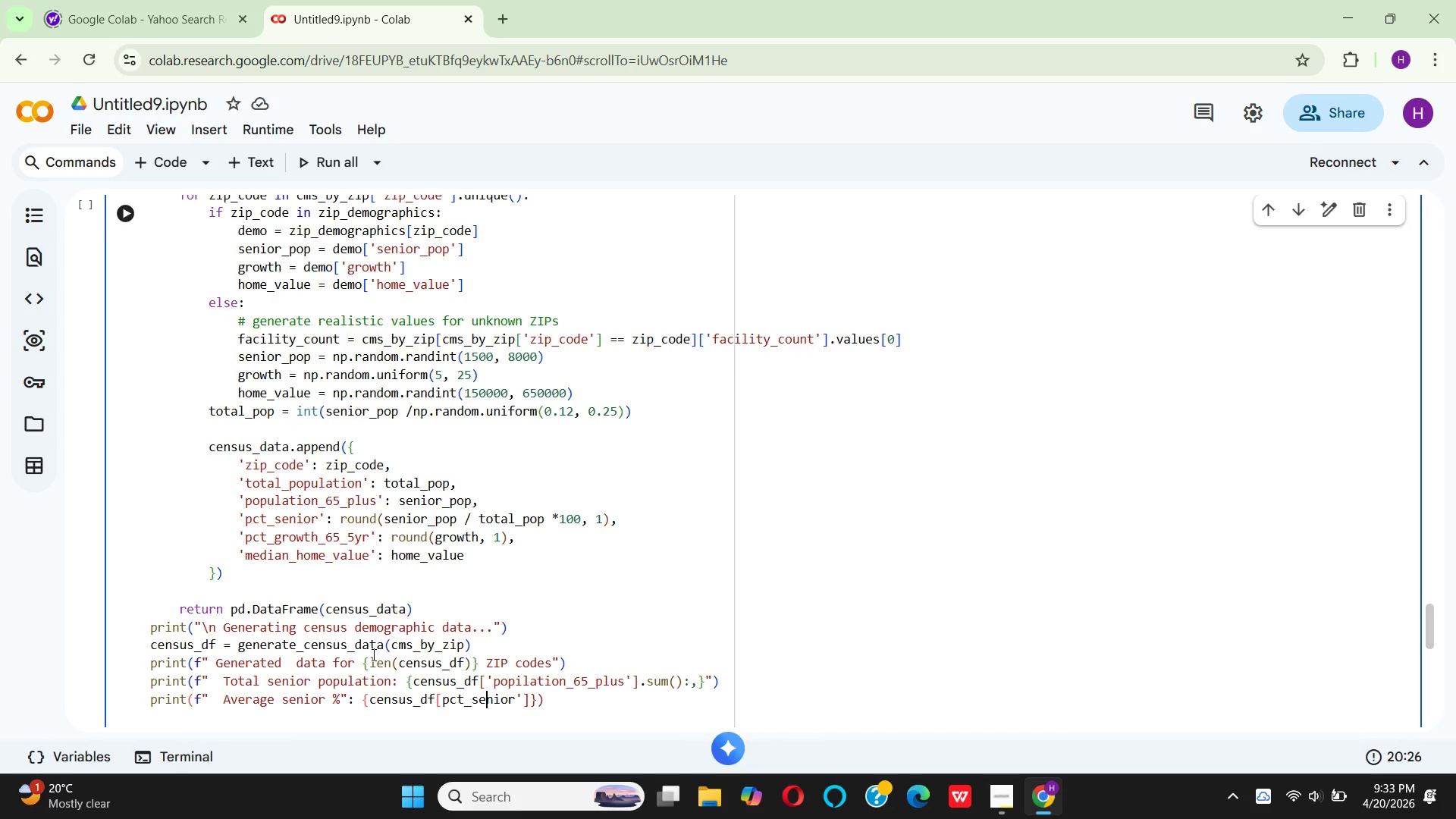 
key(ArrowLeft)
 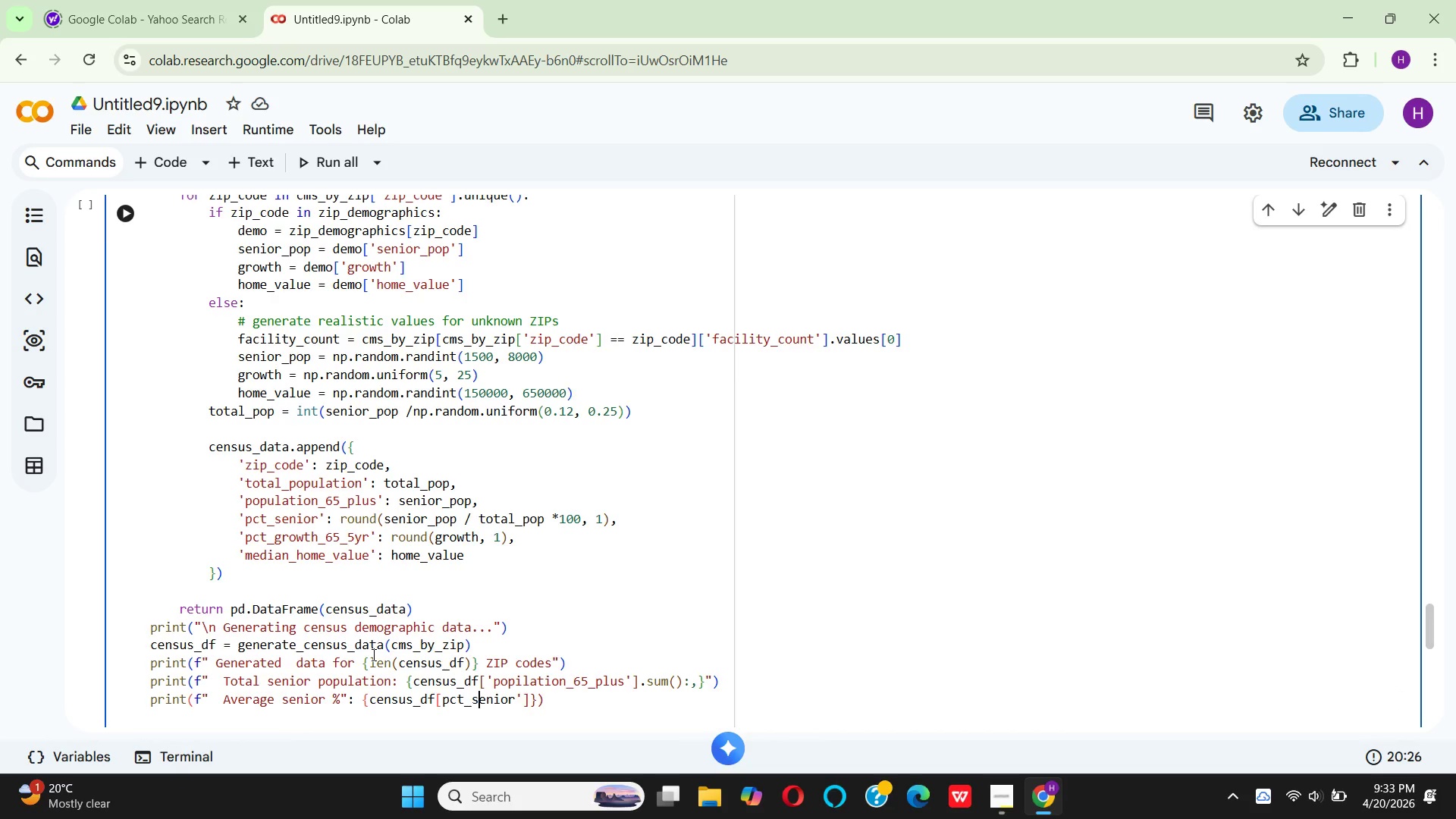 
key(ArrowLeft)
 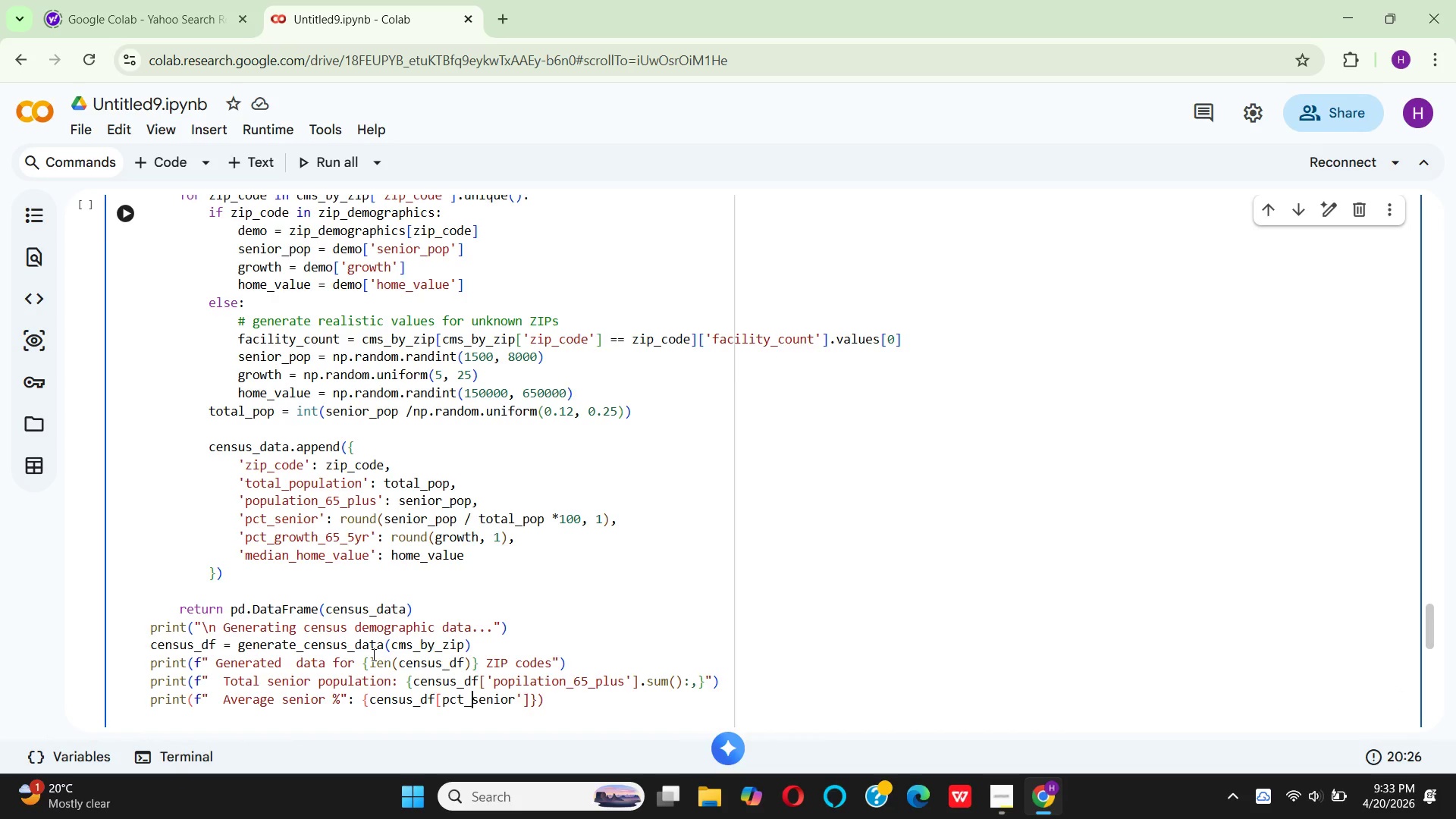 
key(ArrowLeft)
 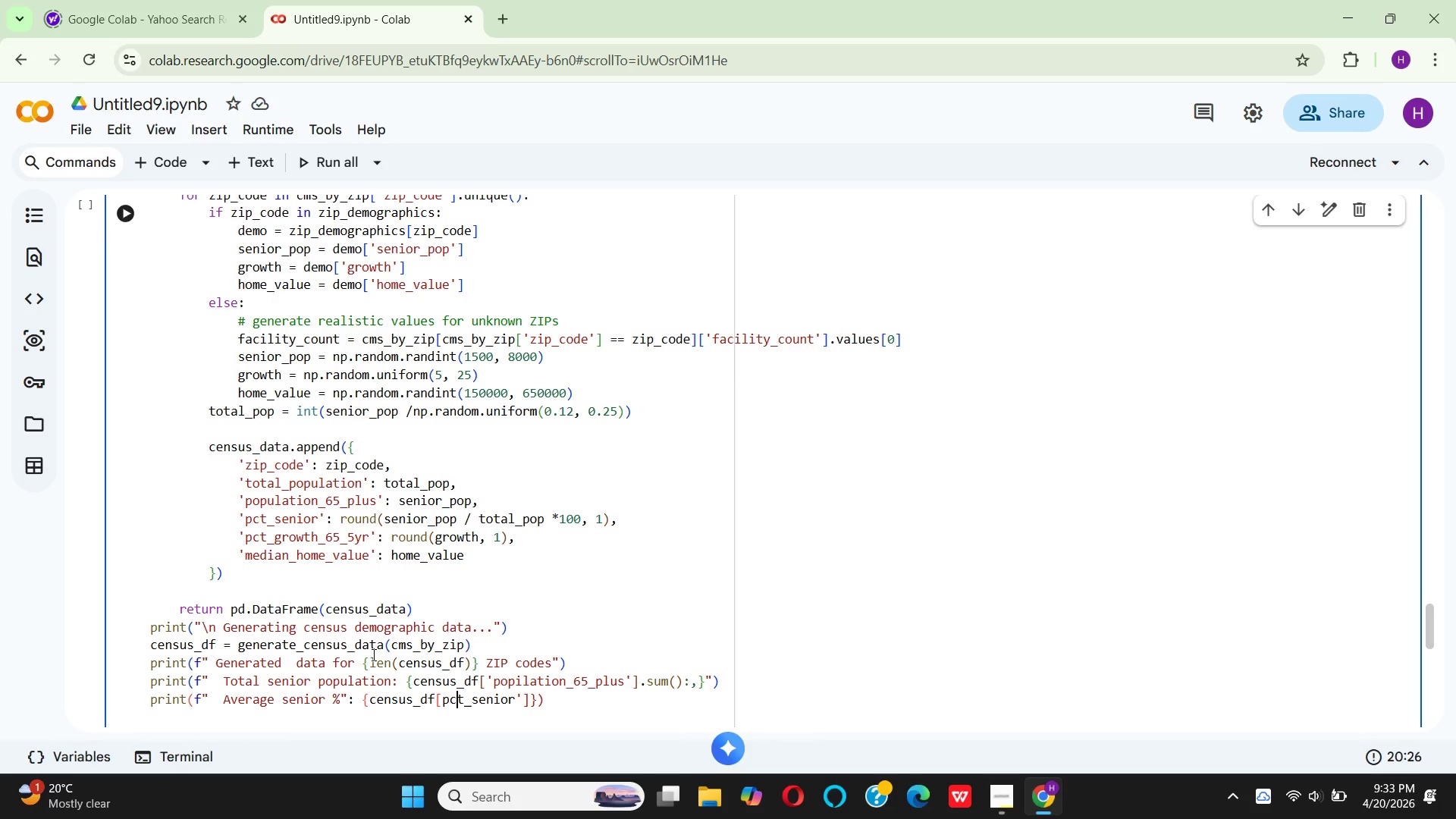 
key(ArrowLeft)
 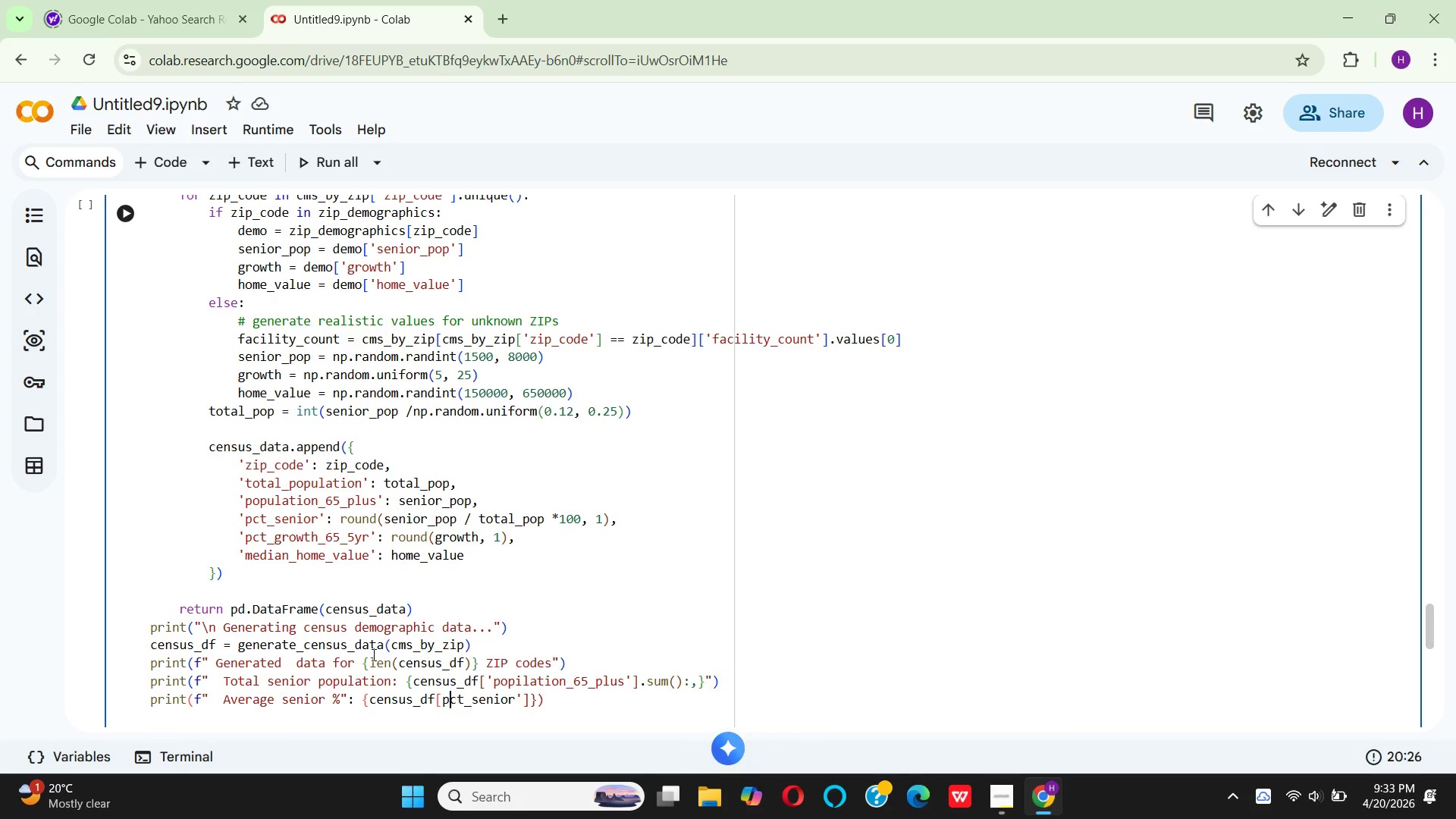 
key(ArrowLeft)
 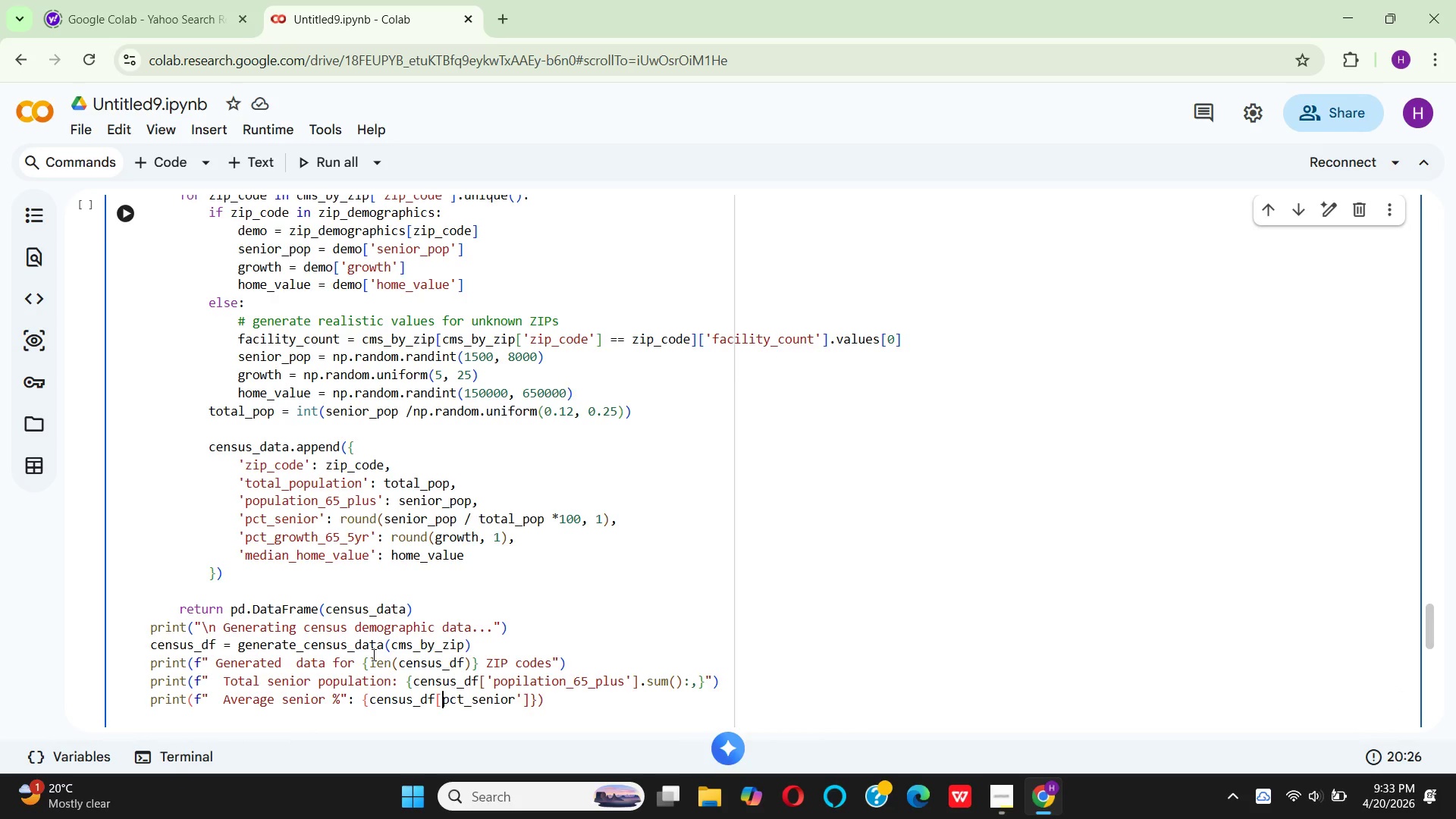 
key(ArrowLeft)
 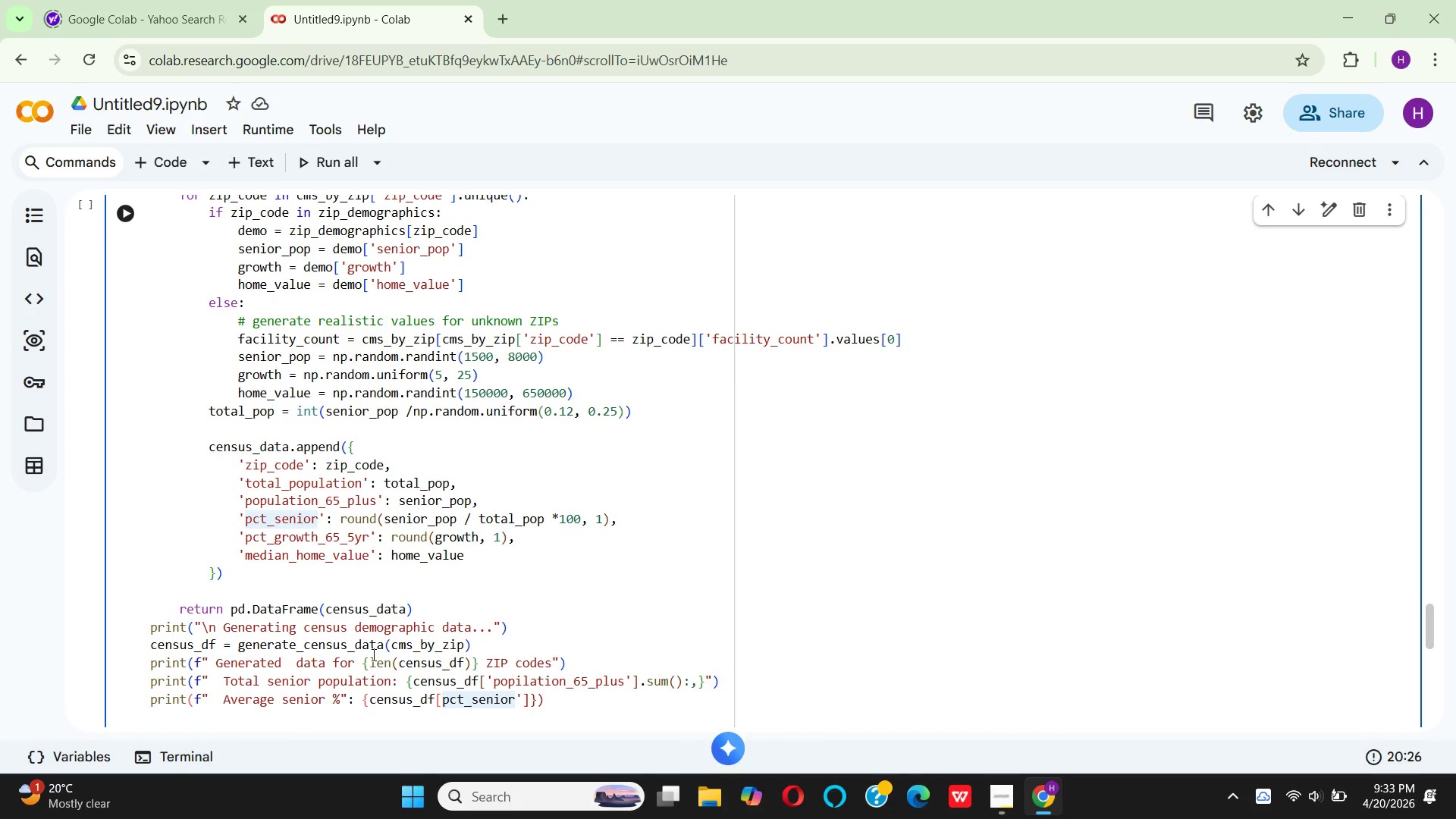 
key(Quote)
 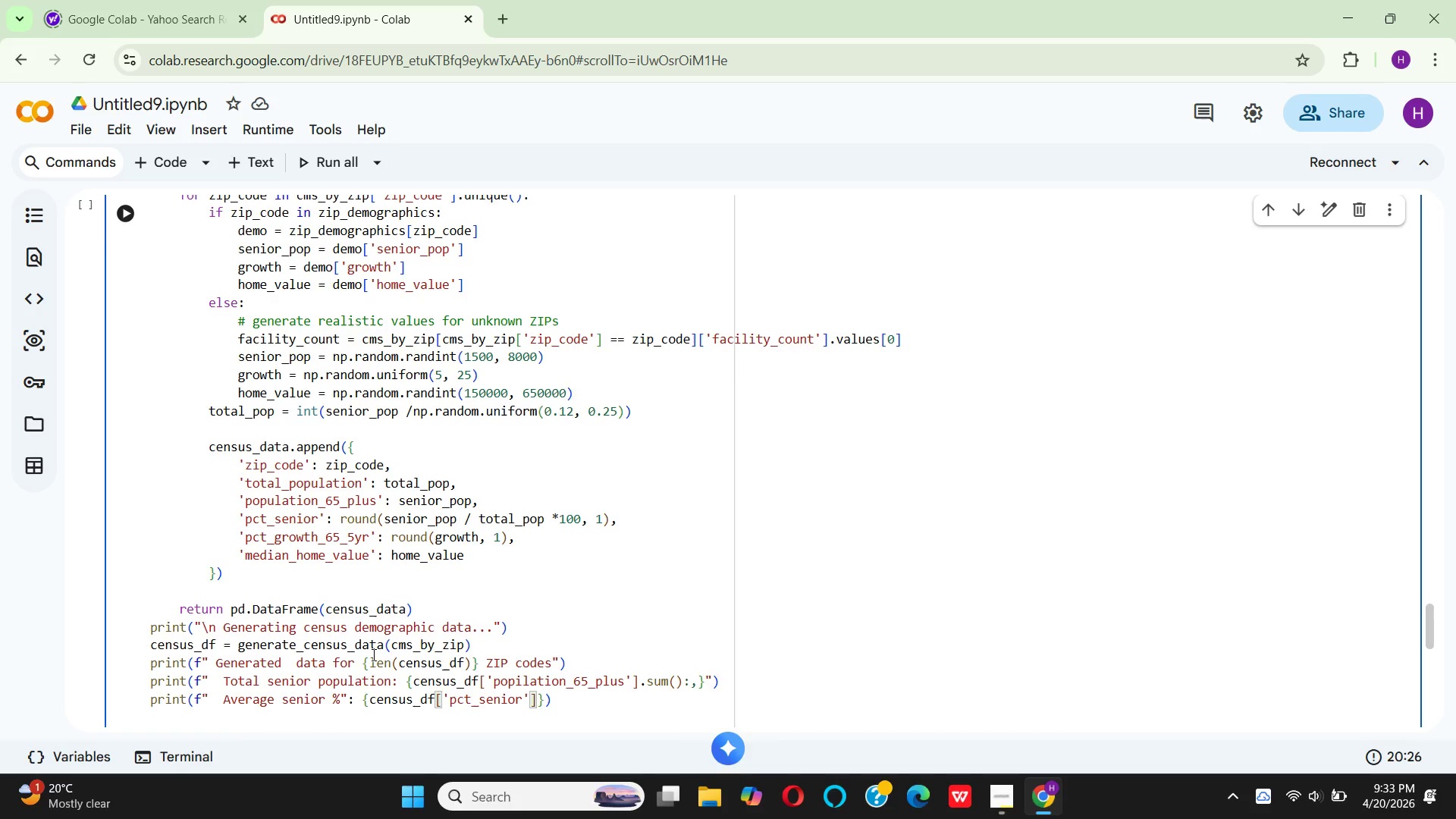 
key(ArrowRight)
 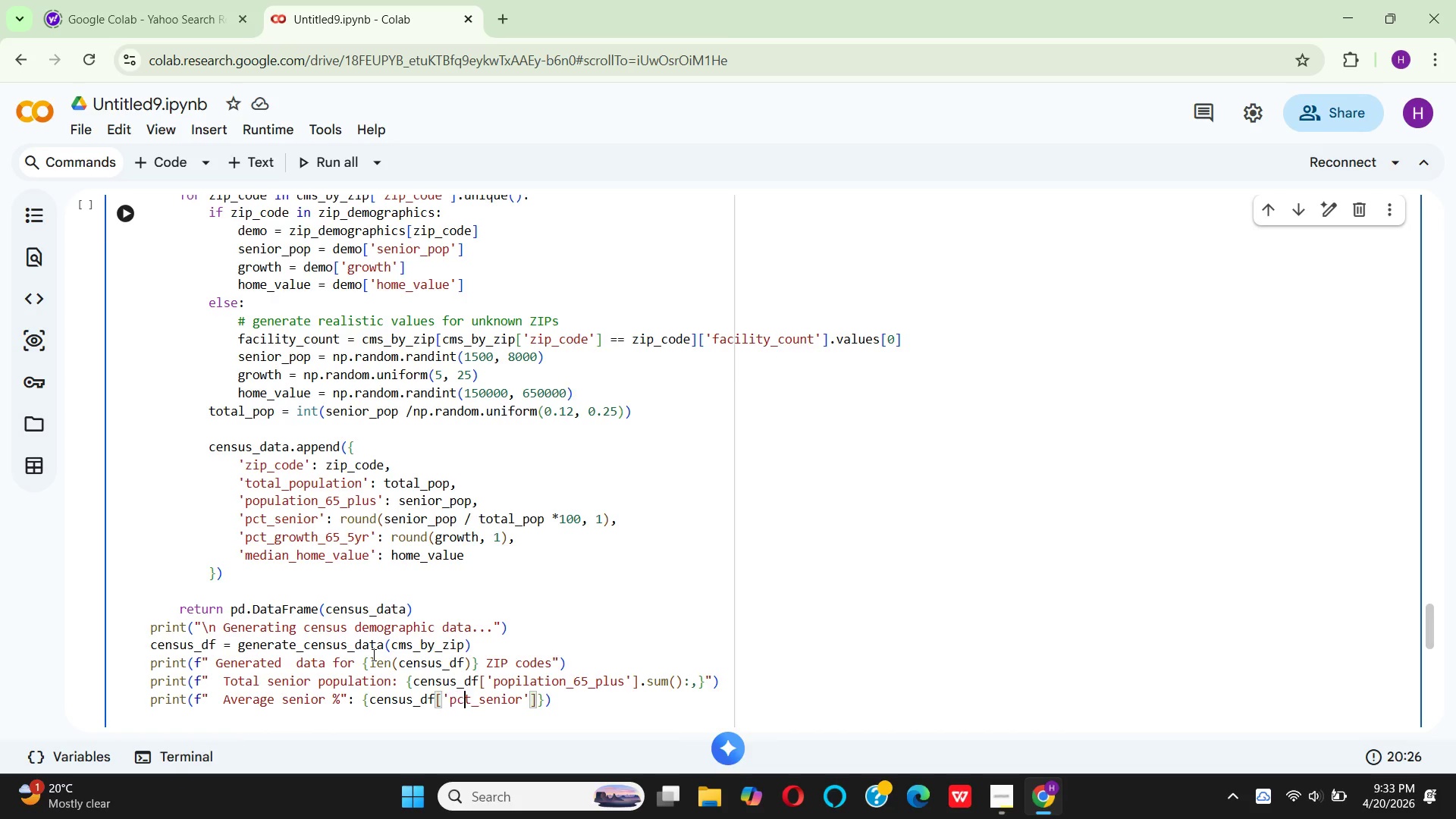 
key(ArrowRight)
 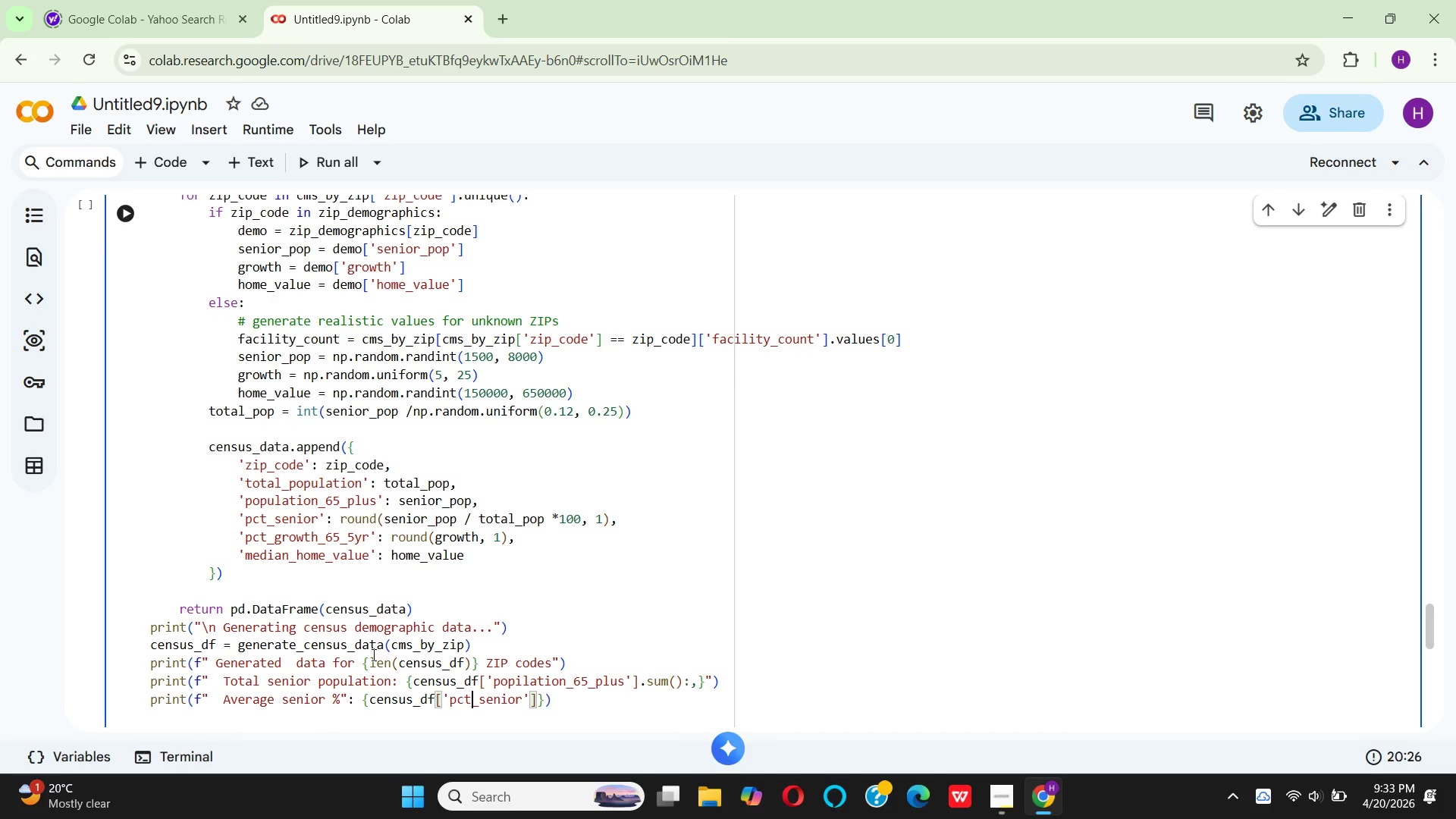 
key(ArrowRight)
 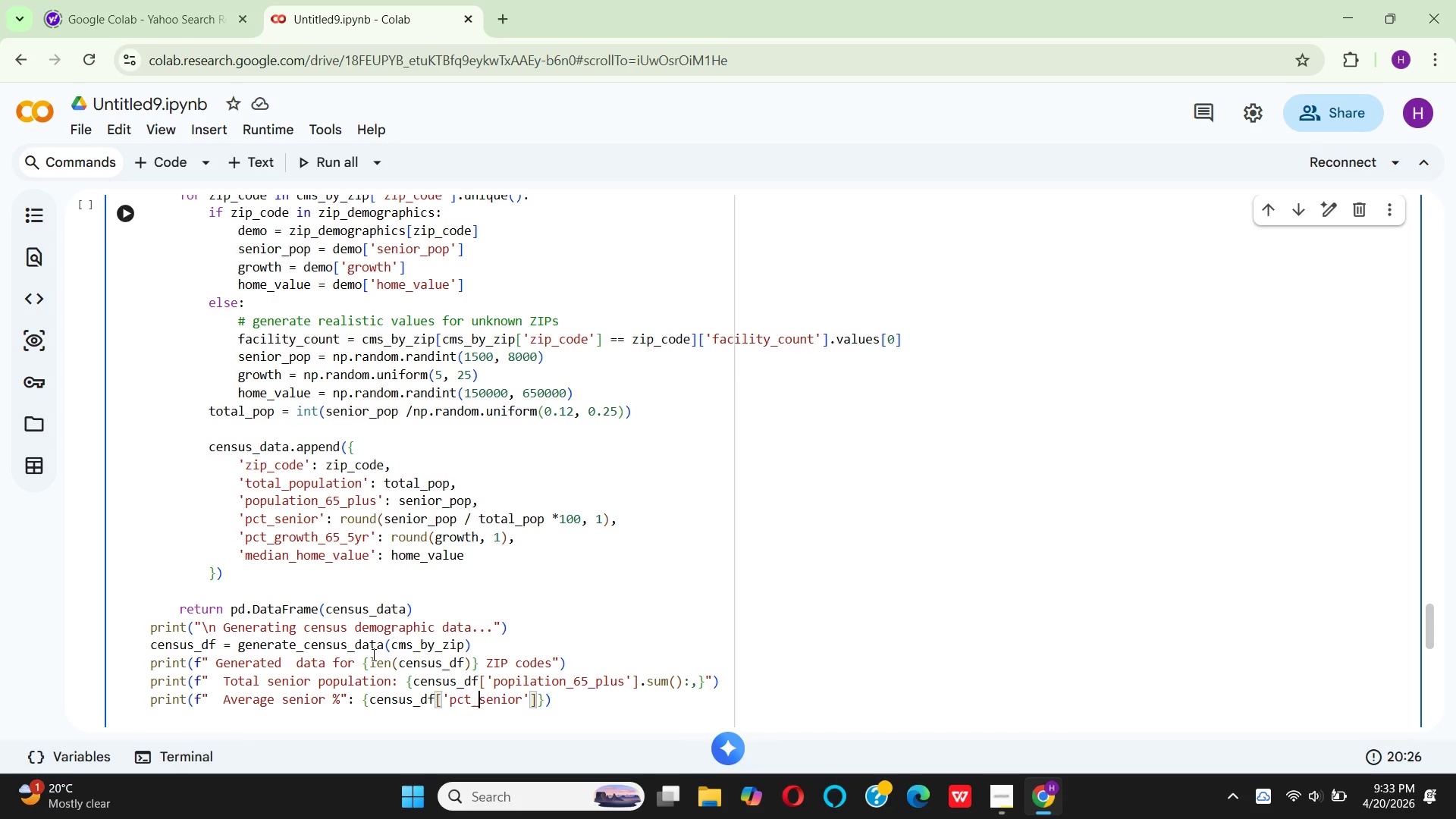 
key(ArrowRight)
 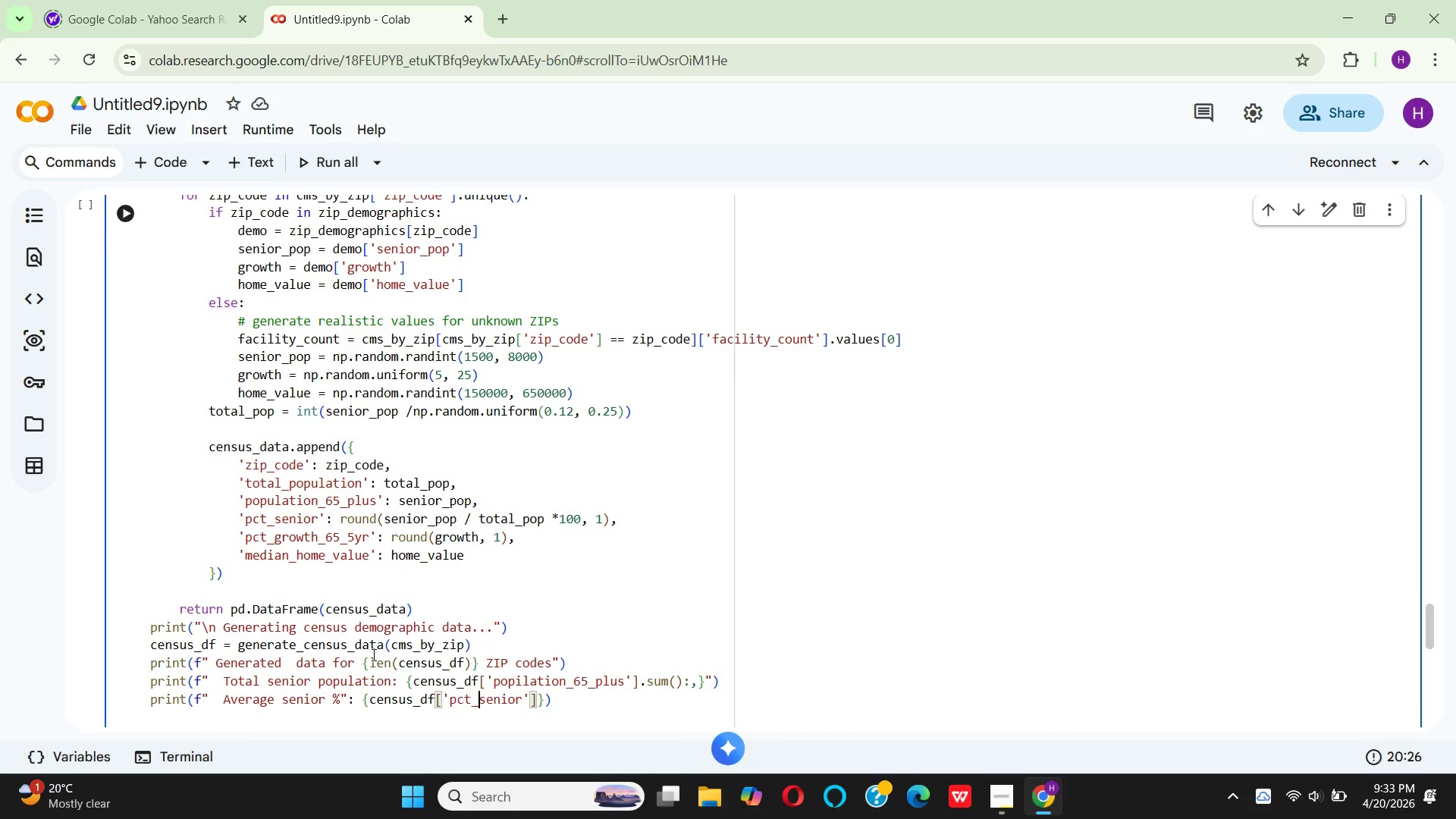 
key(ArrowRight)
 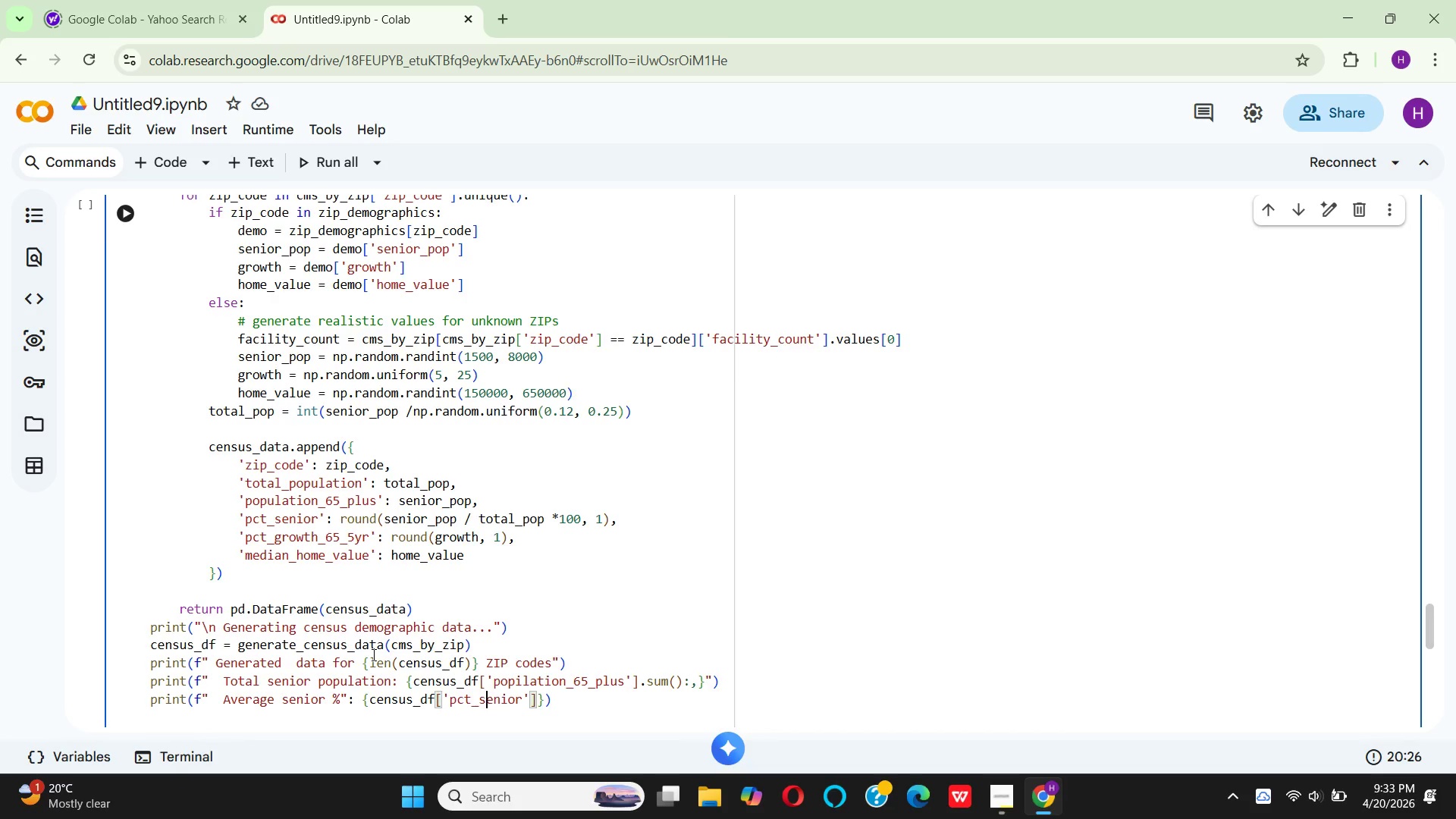 
key(ArrowRight)
 